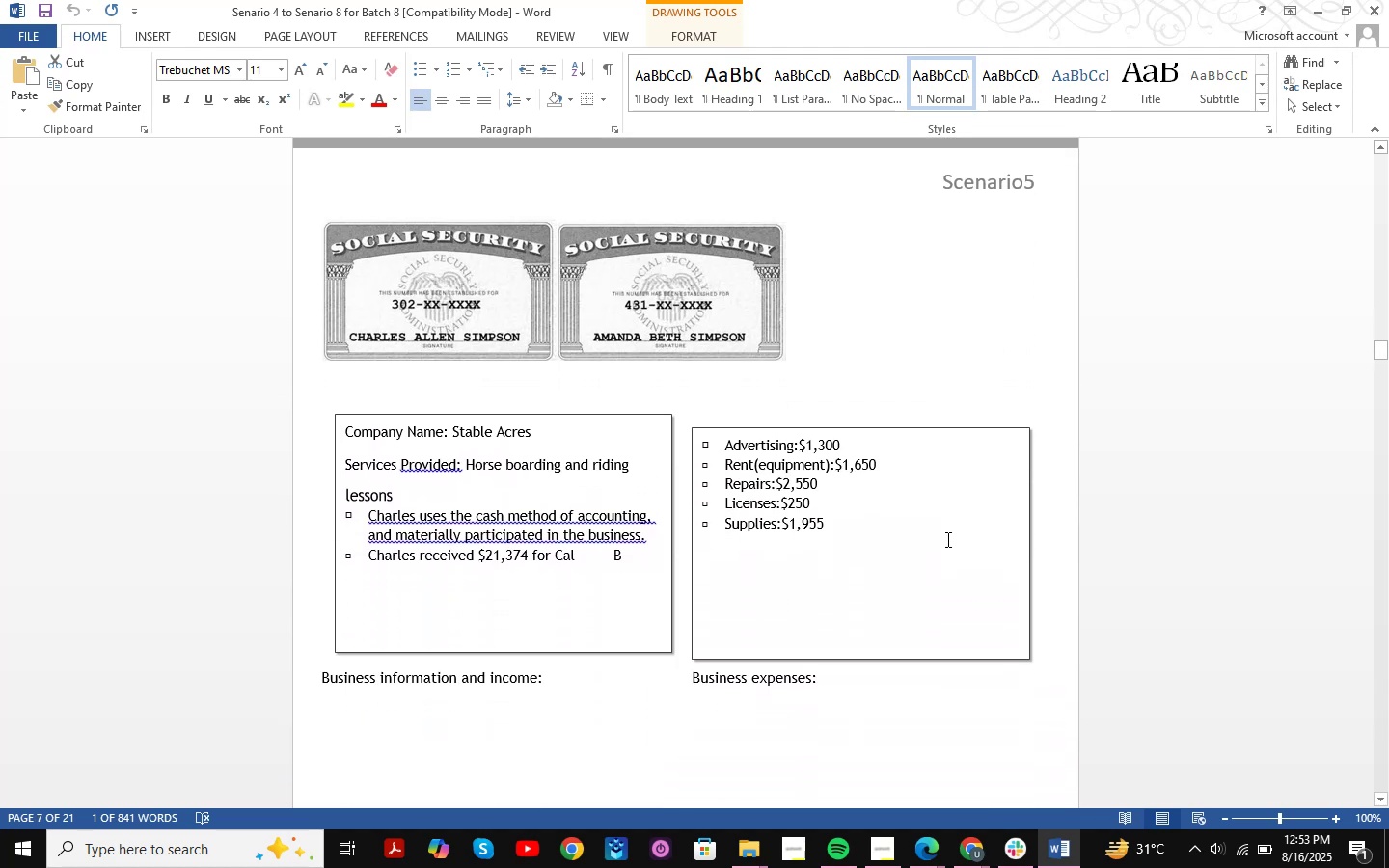 
scroll: coordinate [946, 539], scroll_direction: down, amount: 1.0
 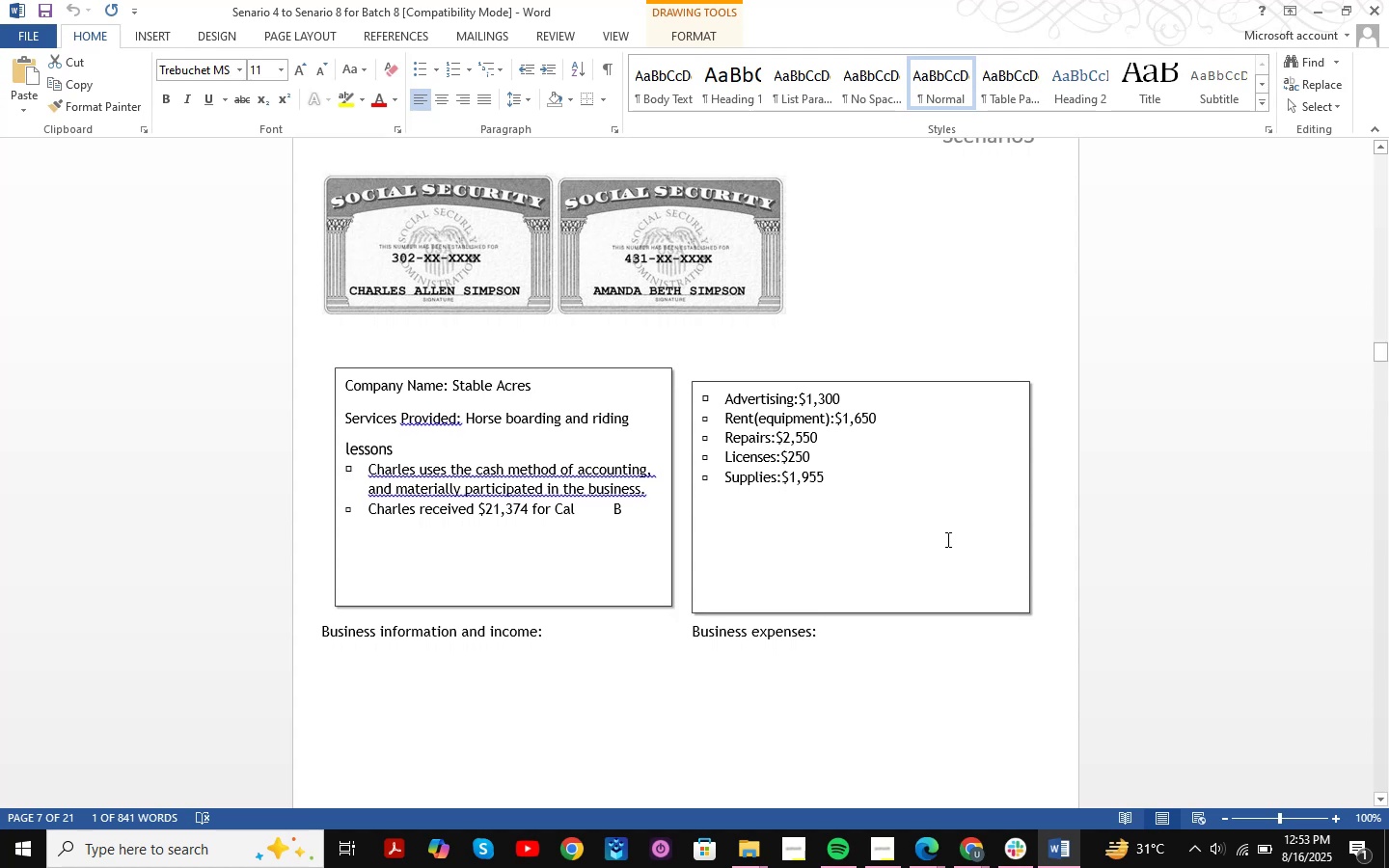 
key(Meta+MetaLeft)
 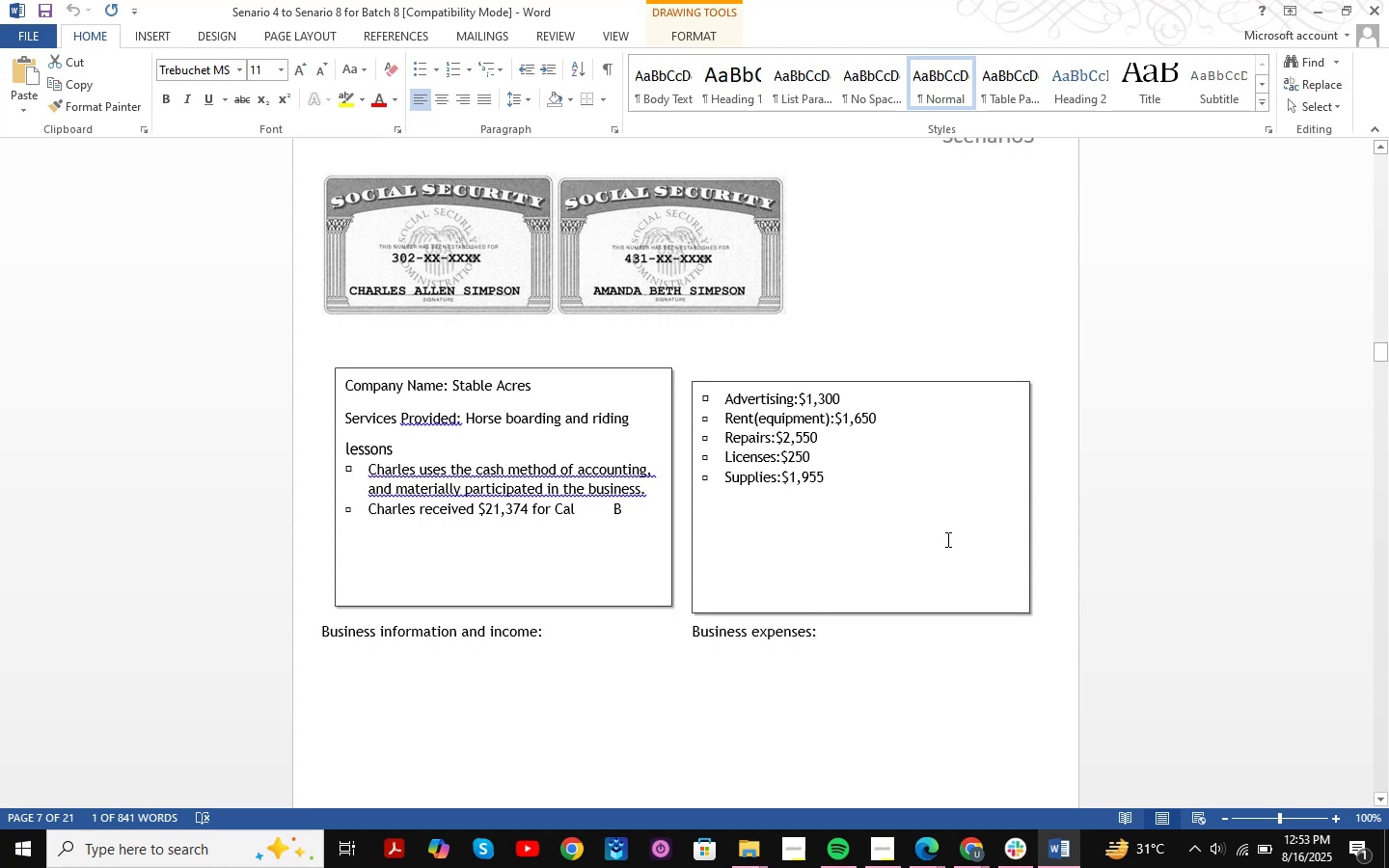 
key(Meta+Shift+ShiftLeft)
 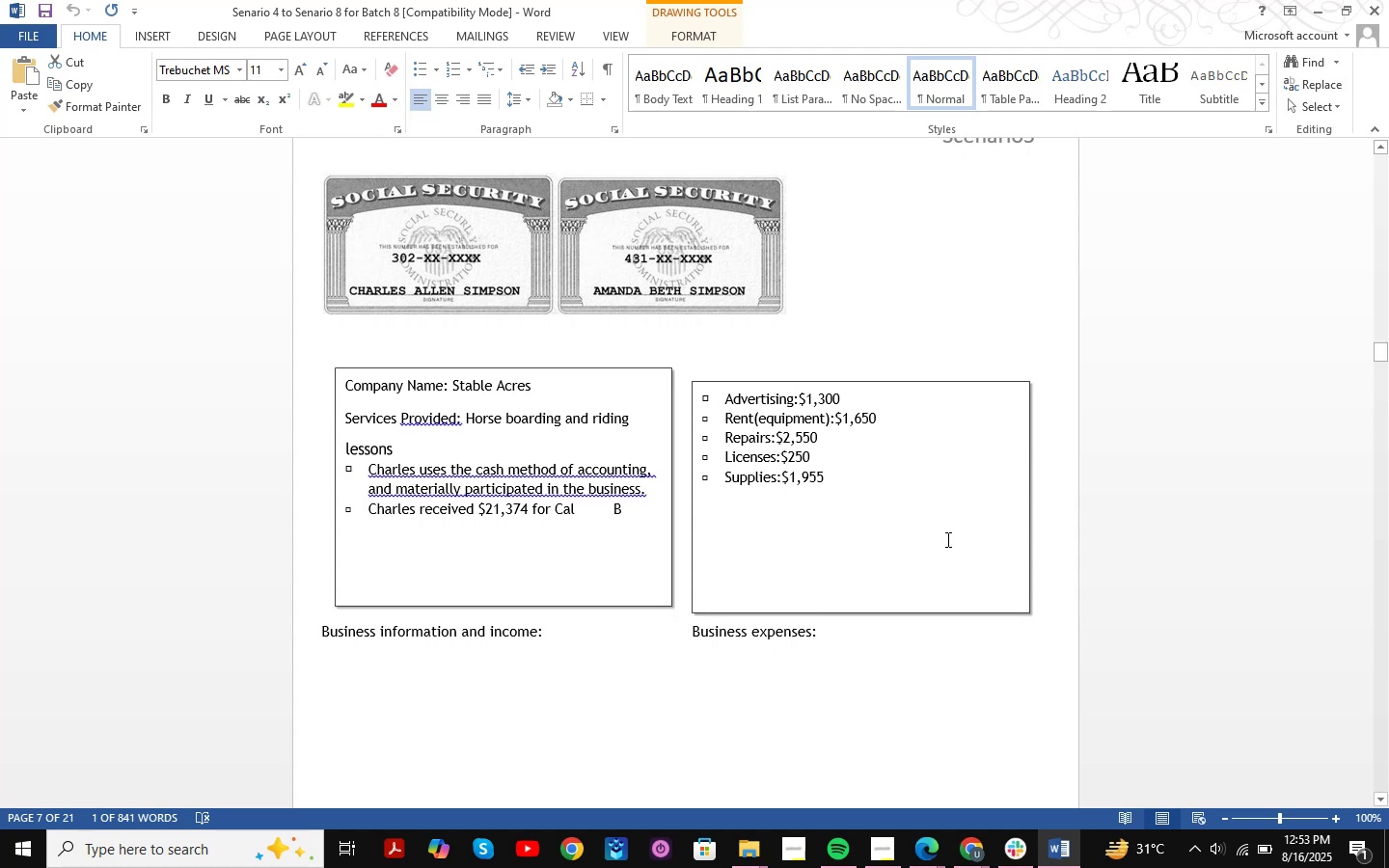 
key(Meta+Shift+S)
 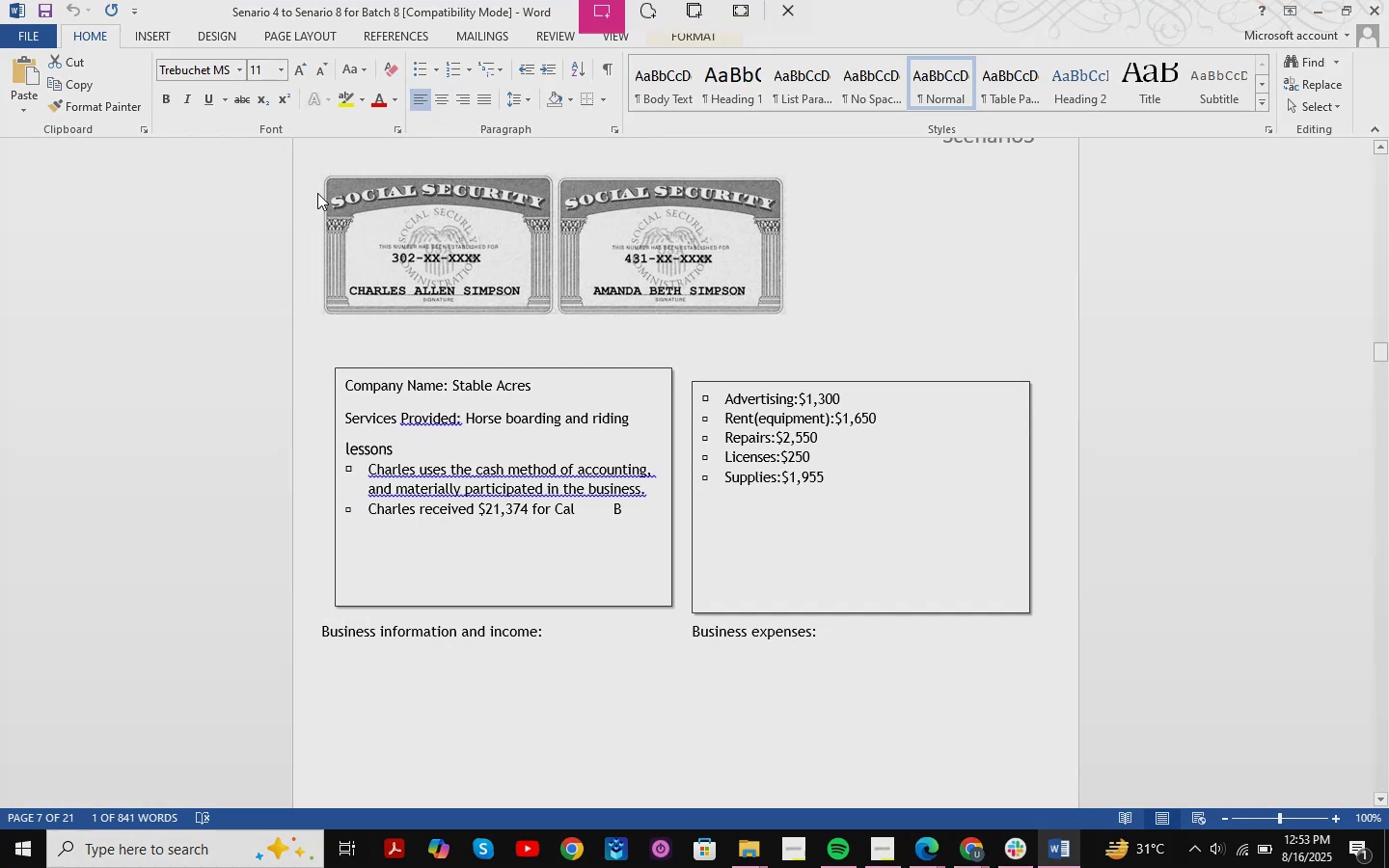 
left_click_drag(start_coordinate=[302, 151], to_coordinate=[1156, 738])
 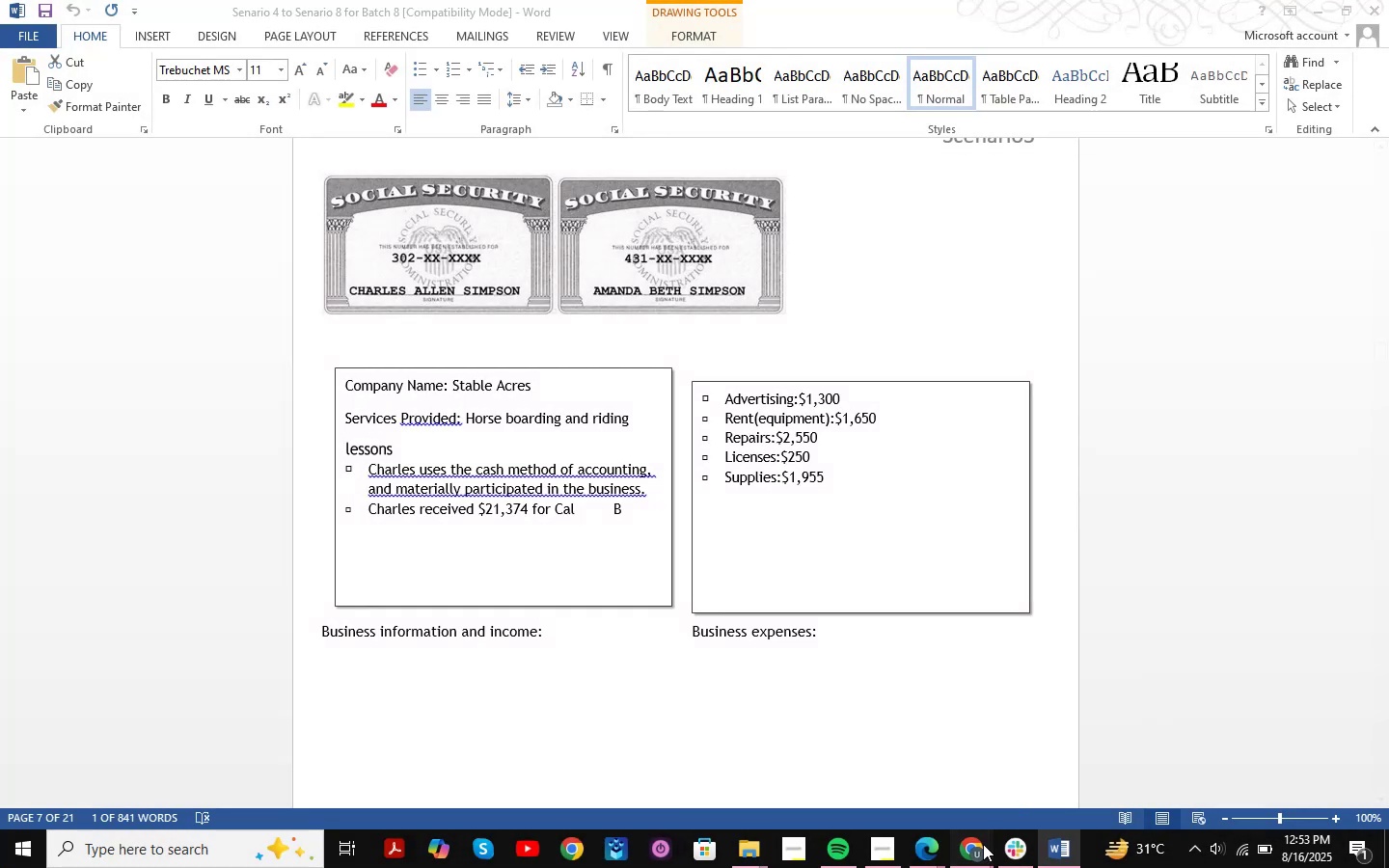 
left_click([890, 741])
 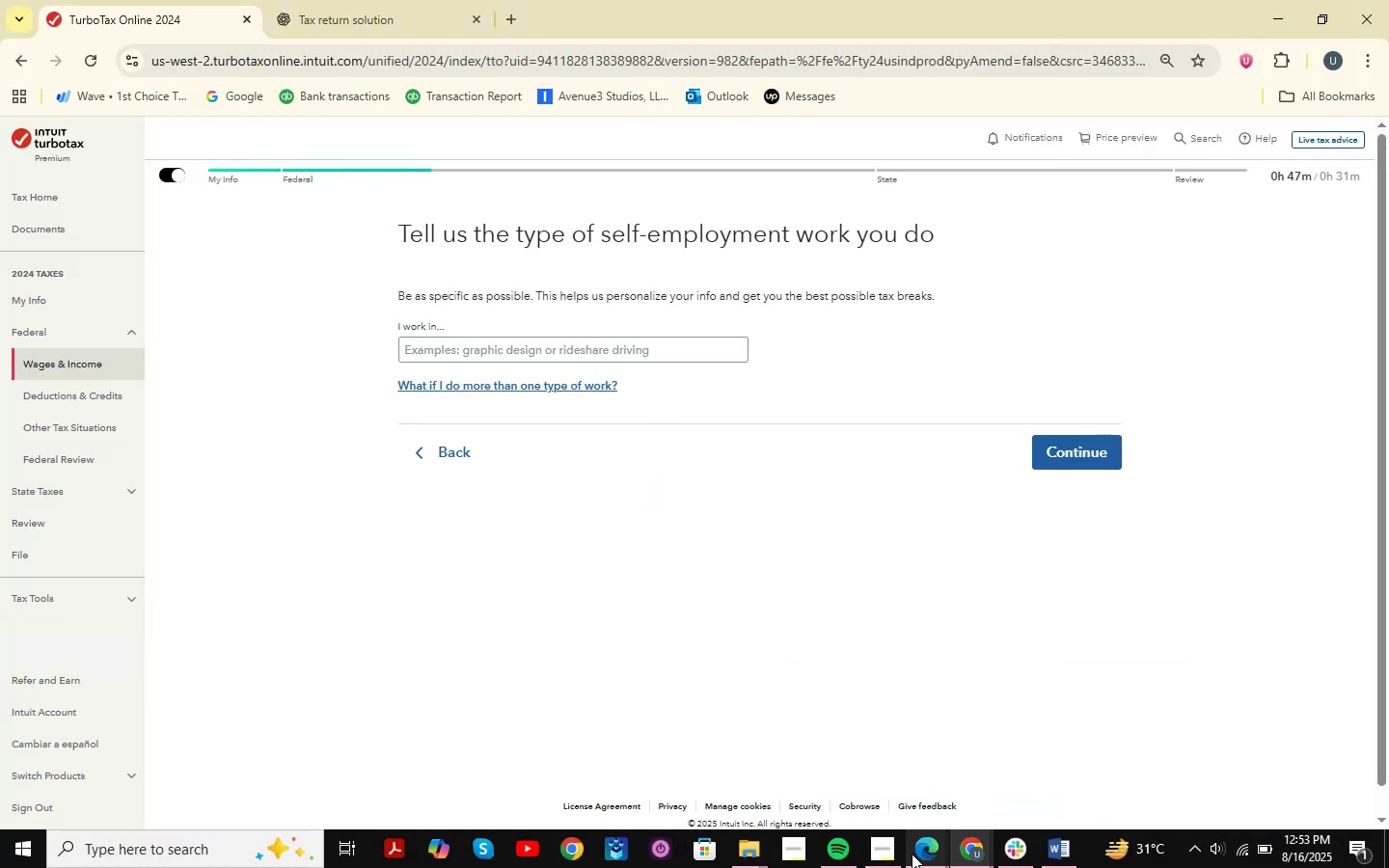 
double_click([1071, 764])
 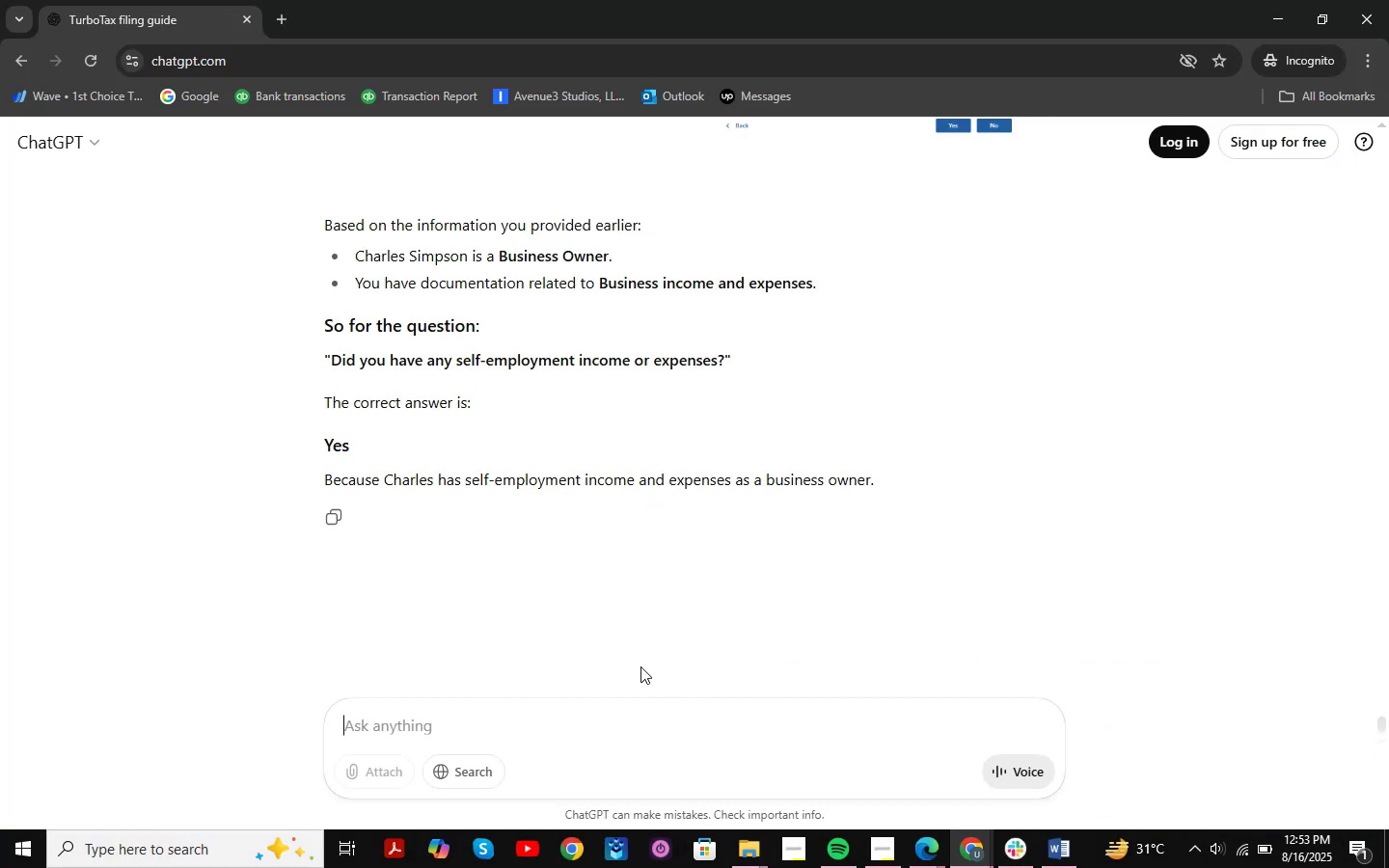 
key(Control+V)
 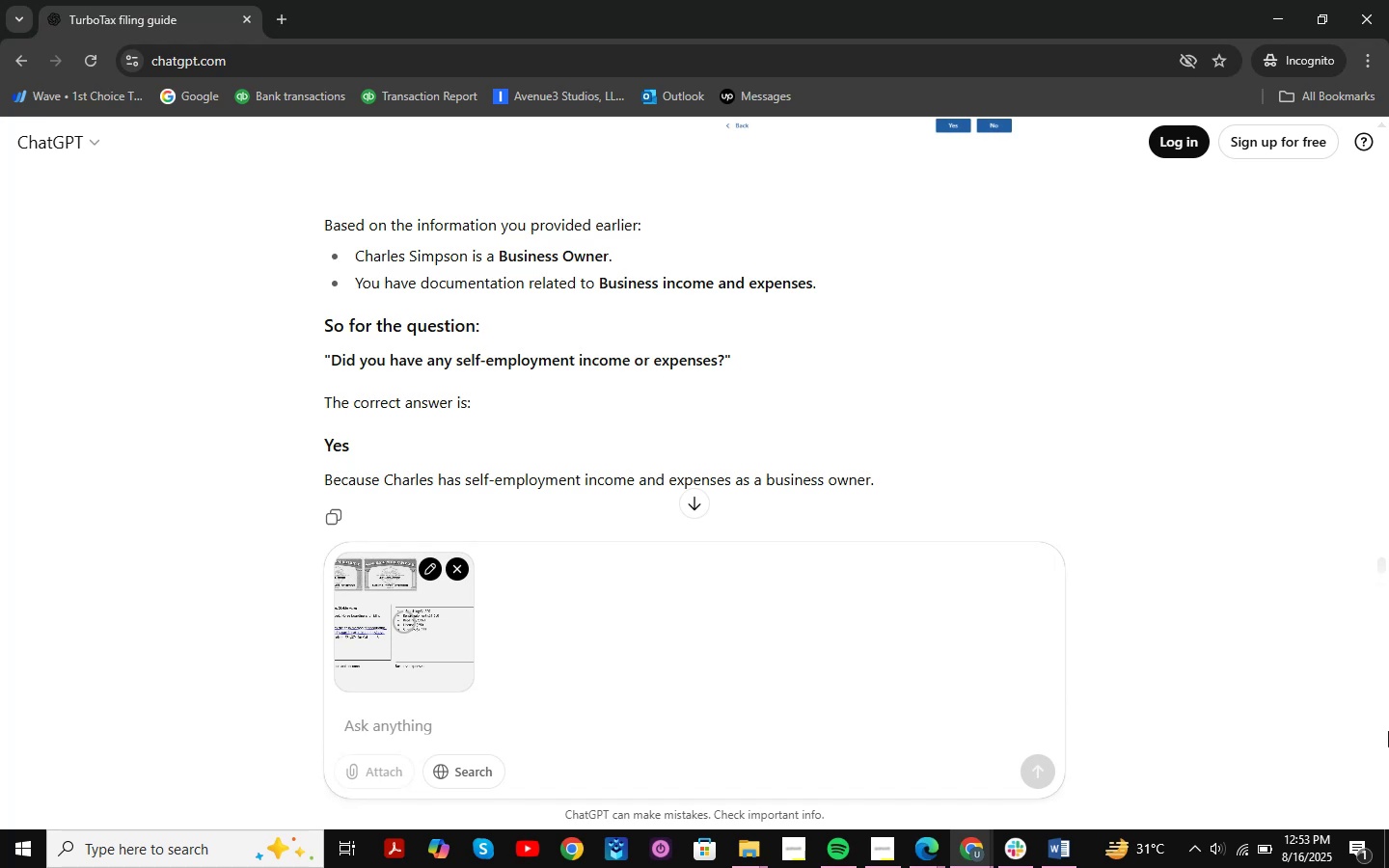 
type(is this related to charles business income and expenses )
 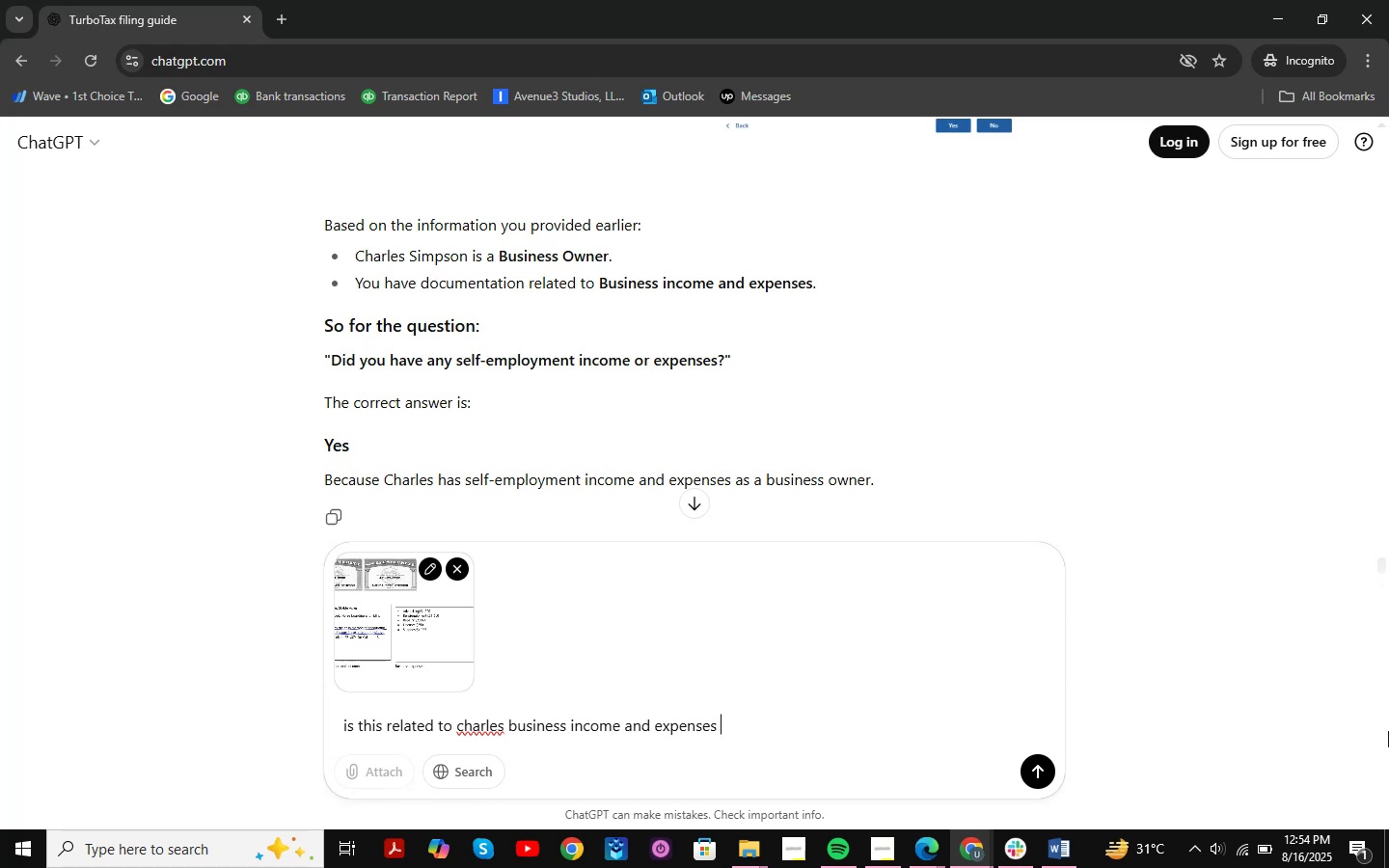 
key(Enter)
 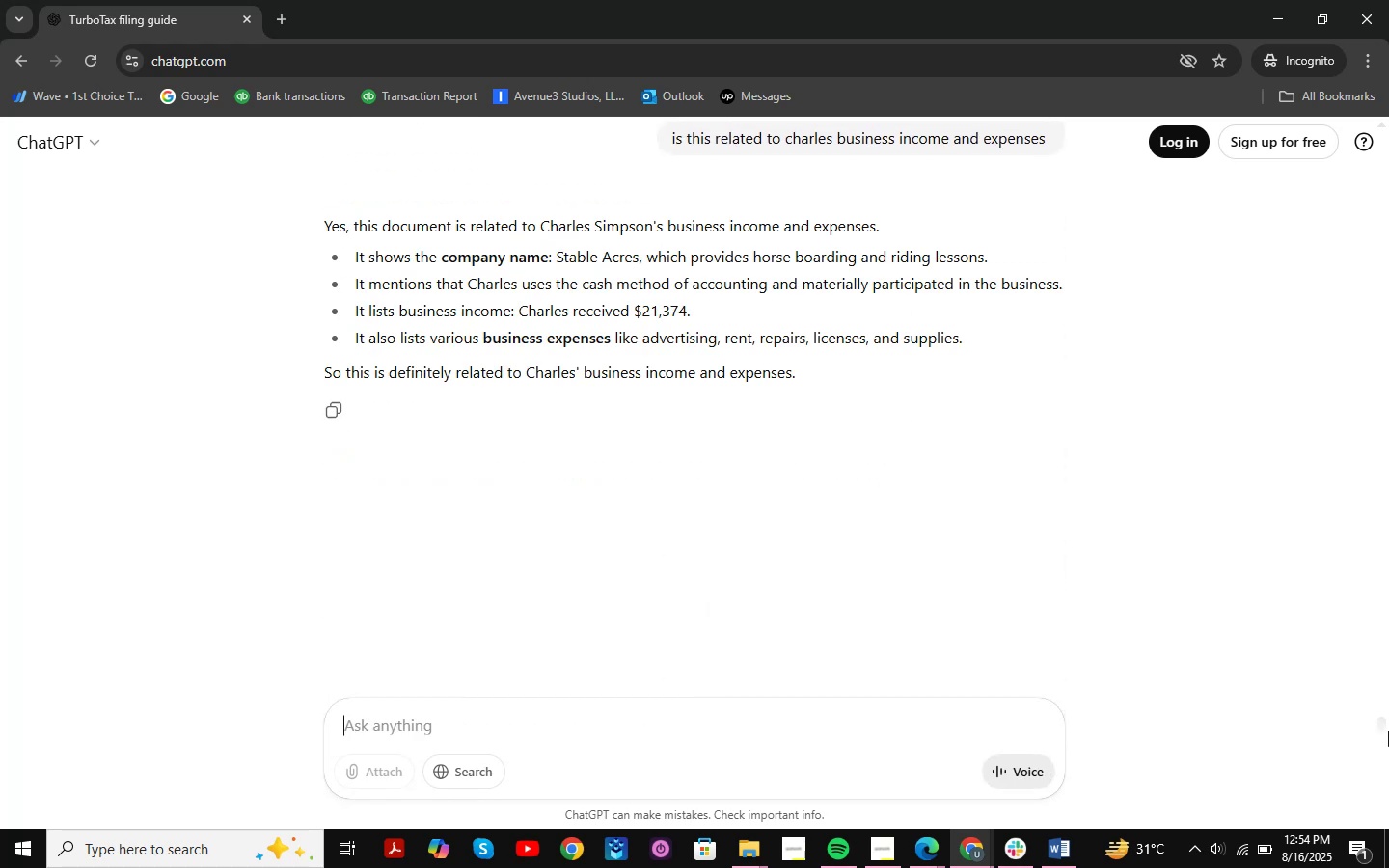 
wait(12.18)
 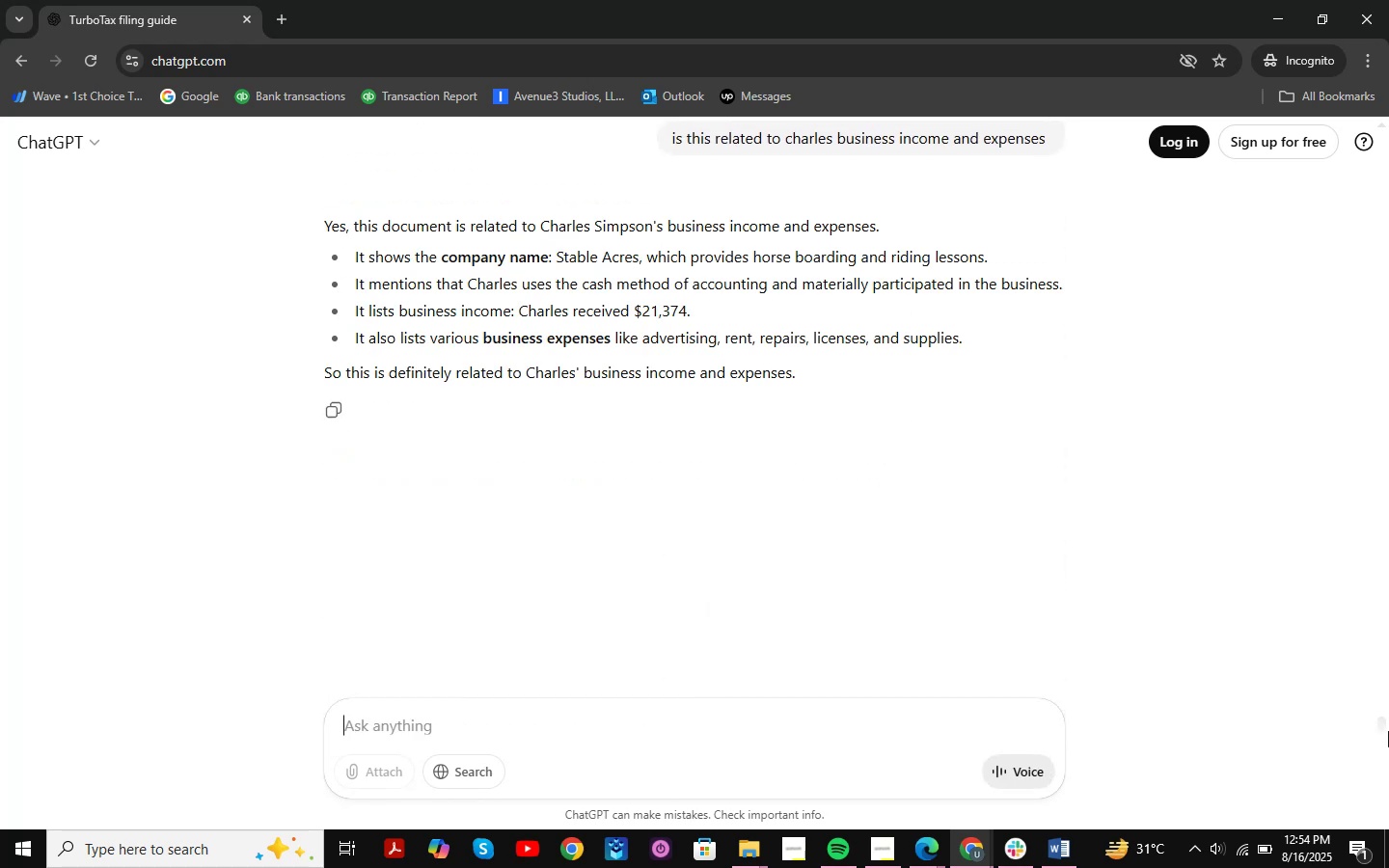 
left_click([1286, 7])
 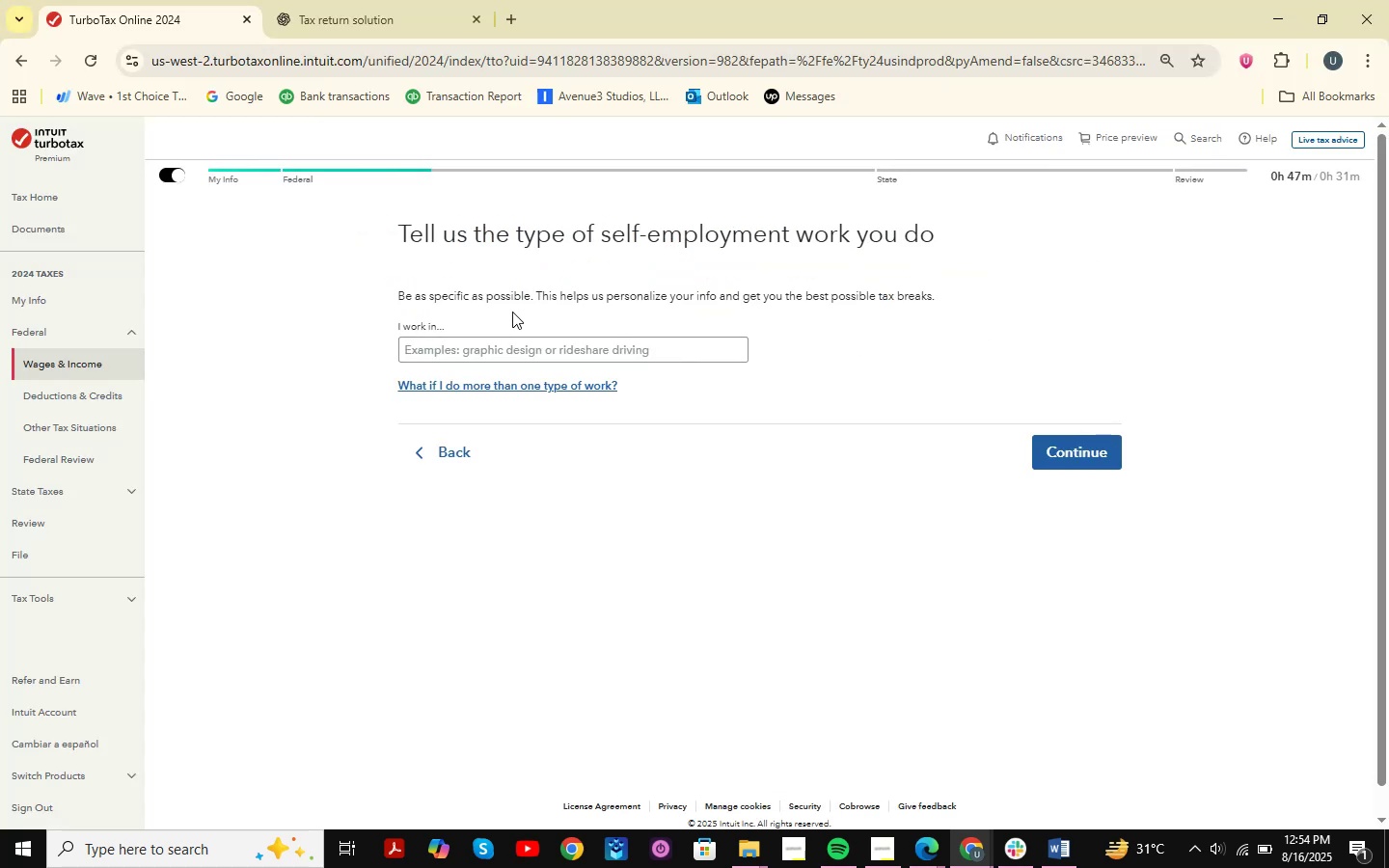 
wait(8.02)
 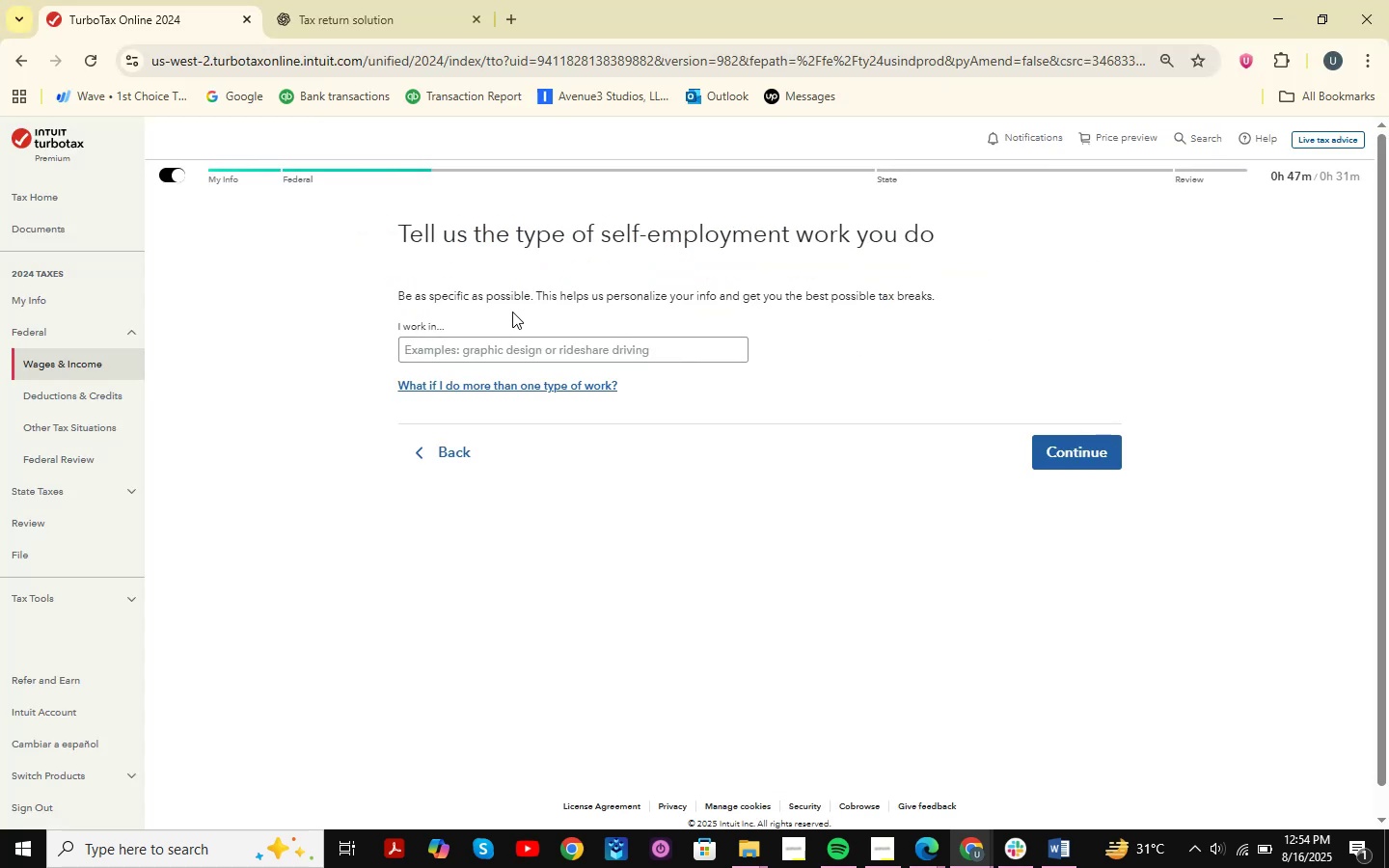 
left_click([1051, 847])
 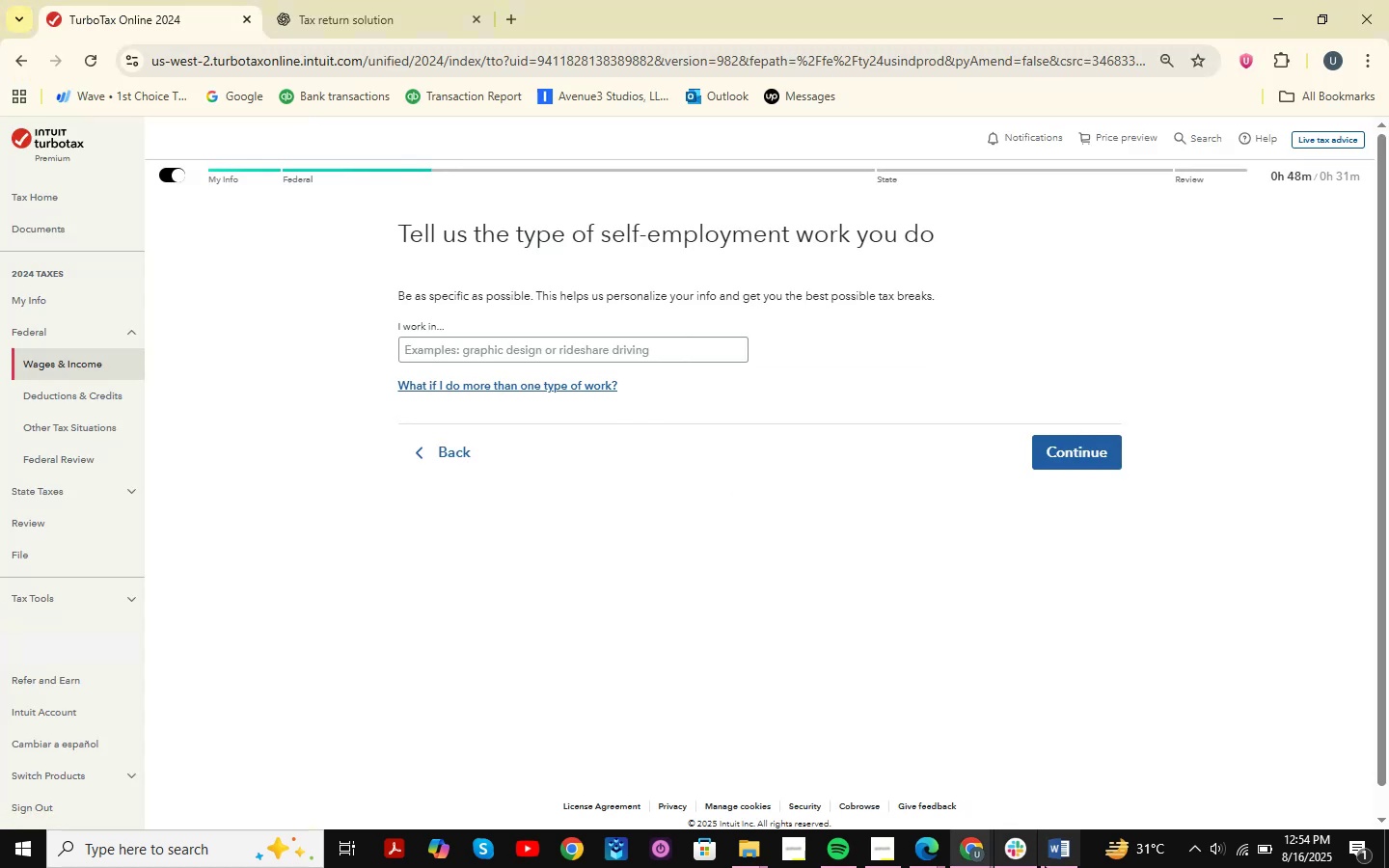 
left_click([1073, 851])
 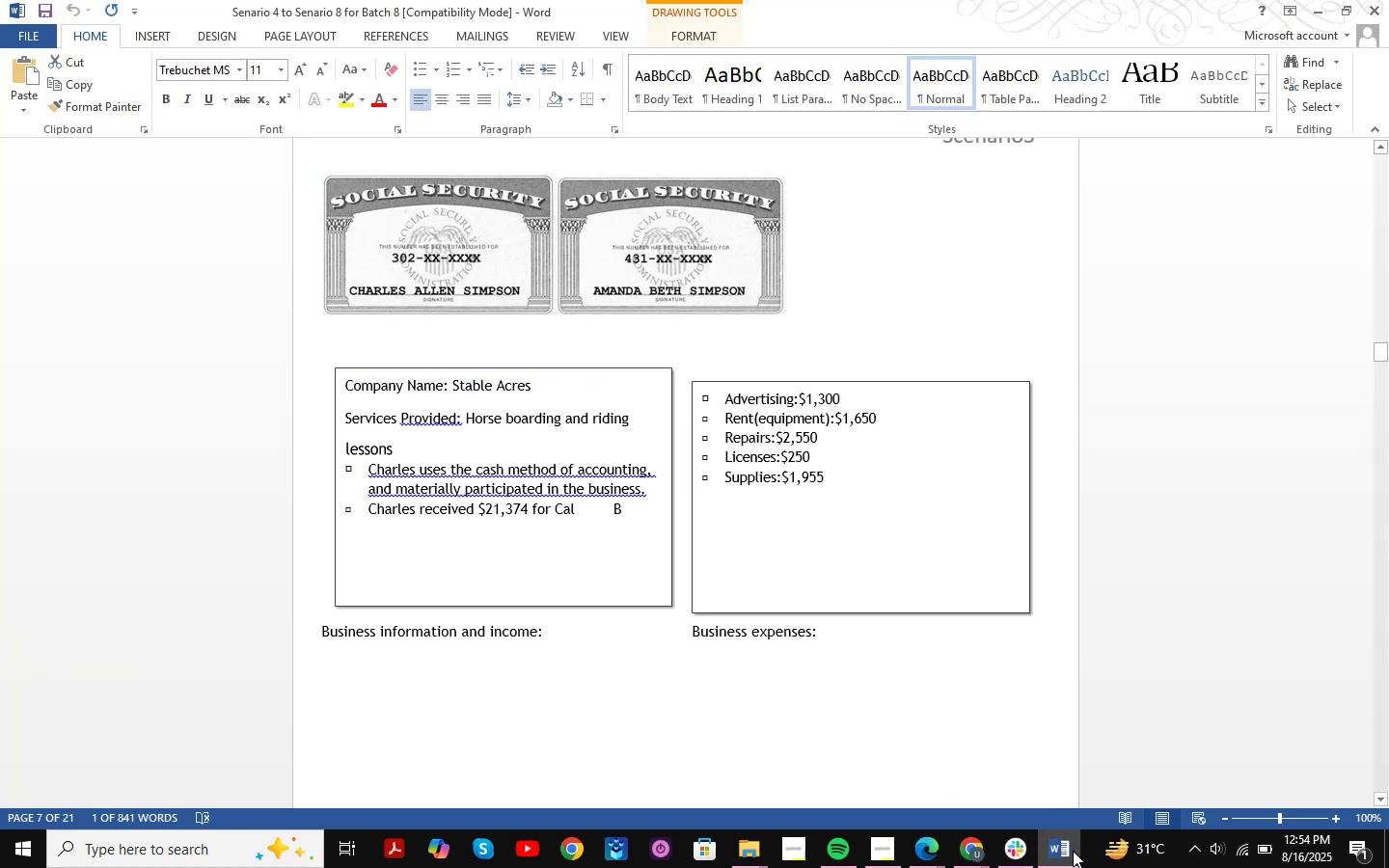 
double_click([1073, 851])
 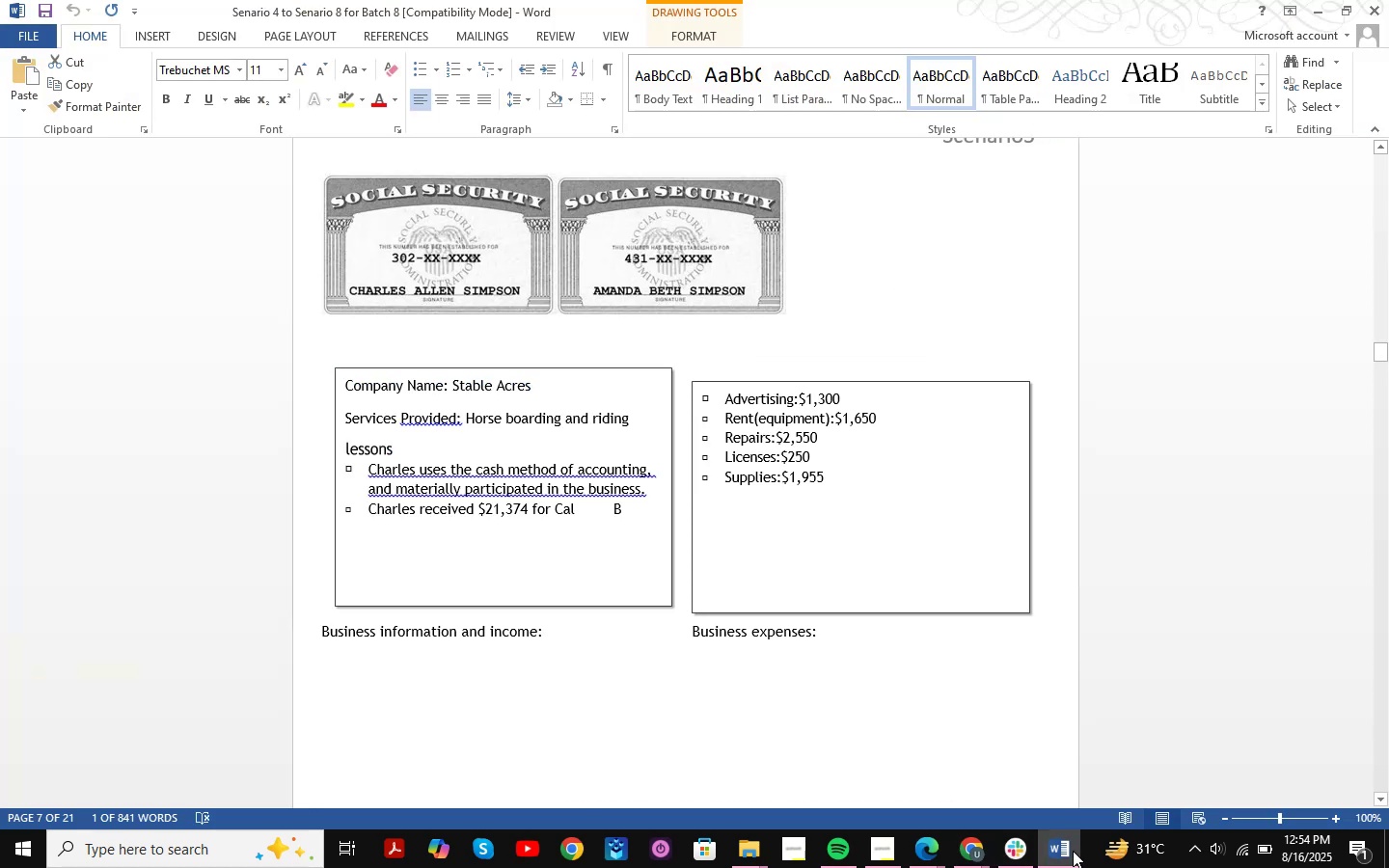 
left_click([1073, 851])
 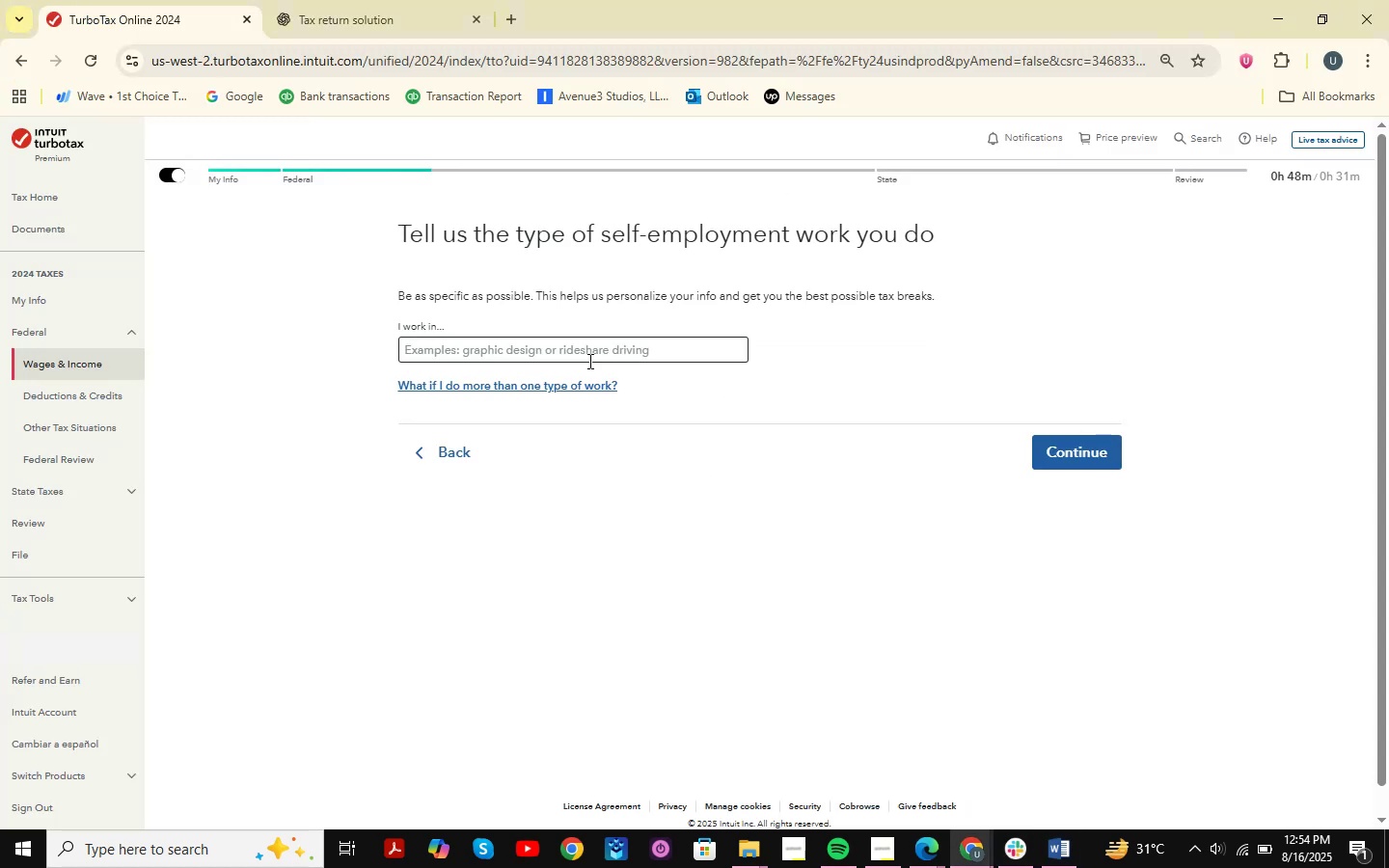 
left_click([602, 354])
 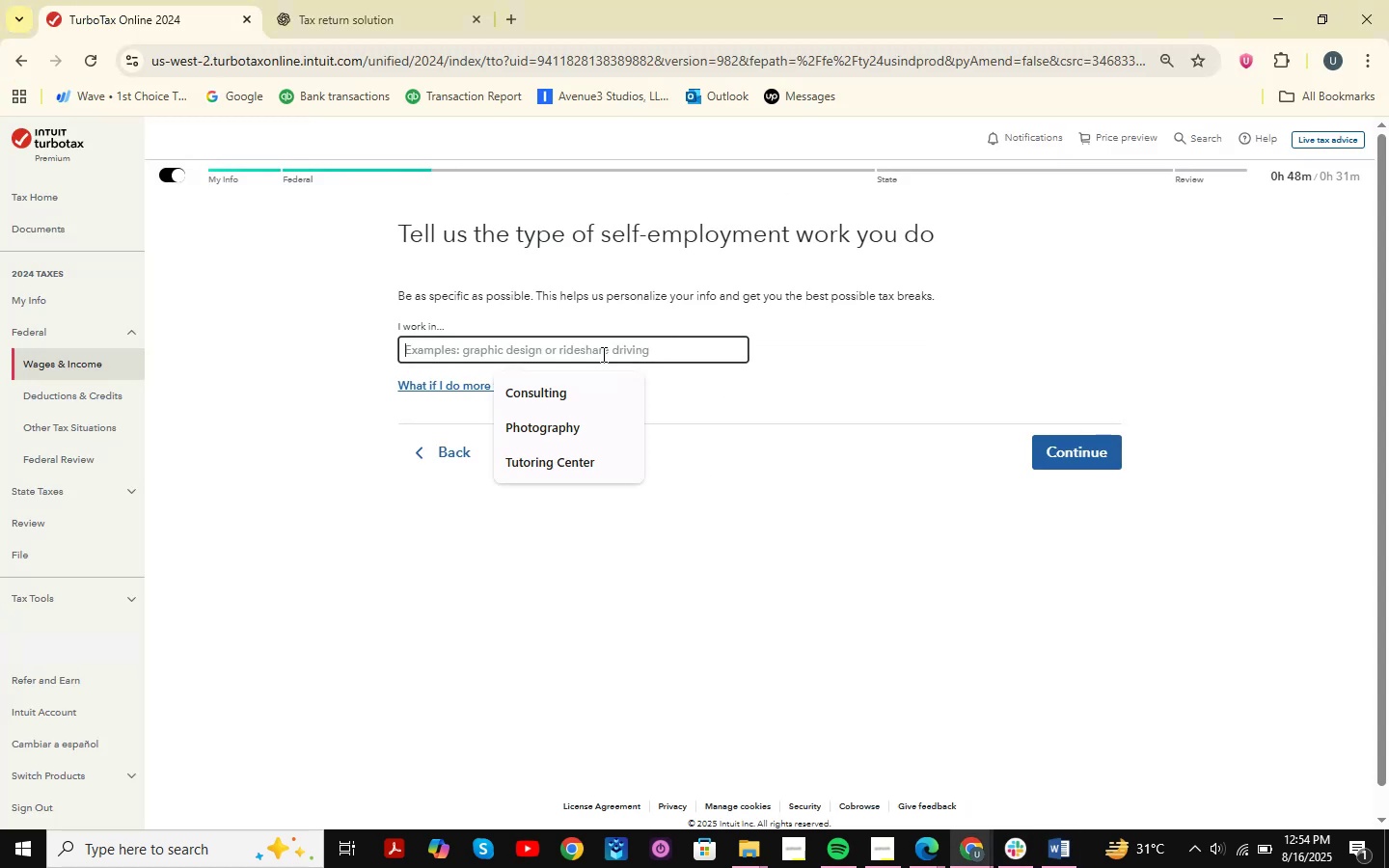 
type(Horse boarding )
 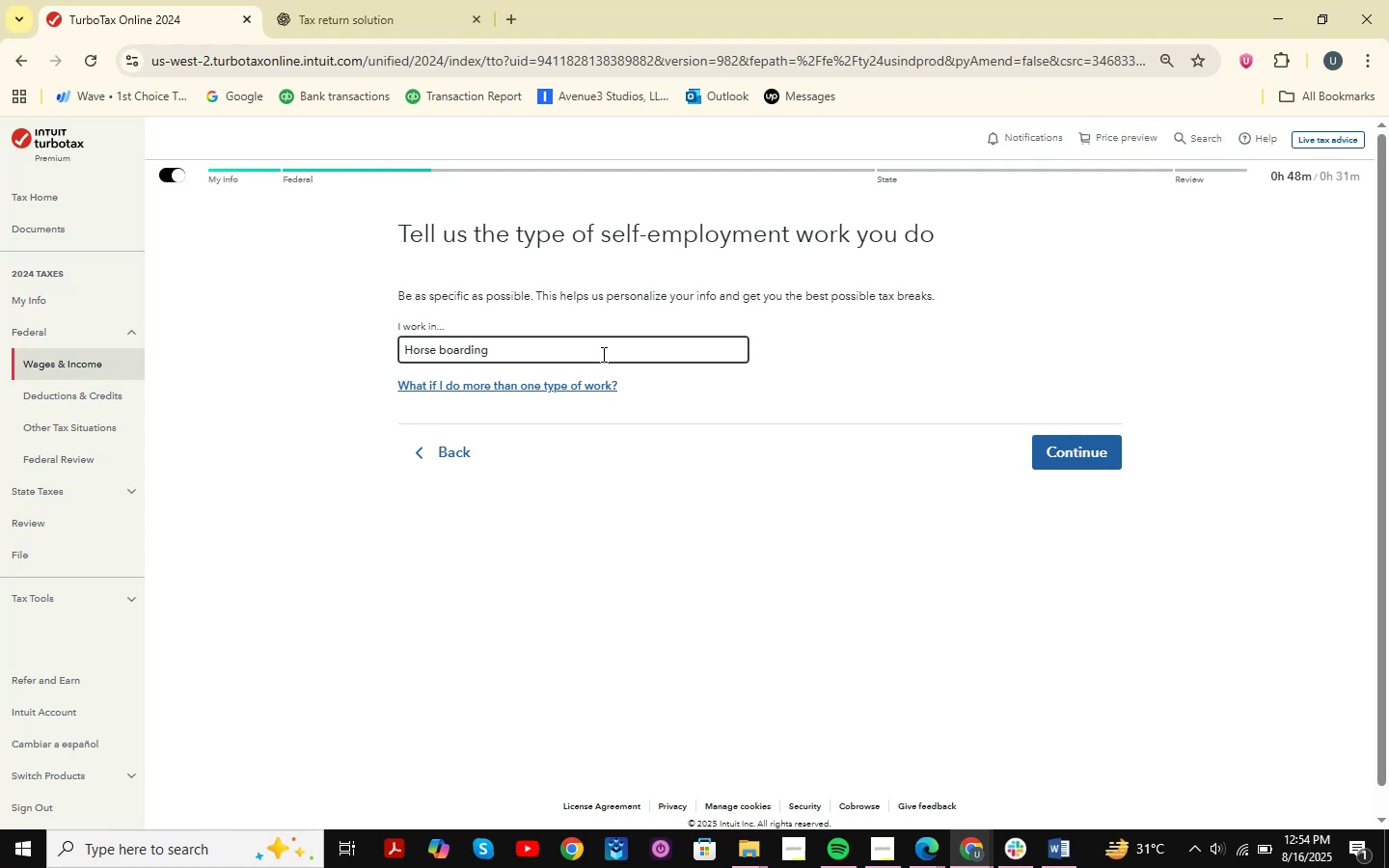 
type(& Riding )
 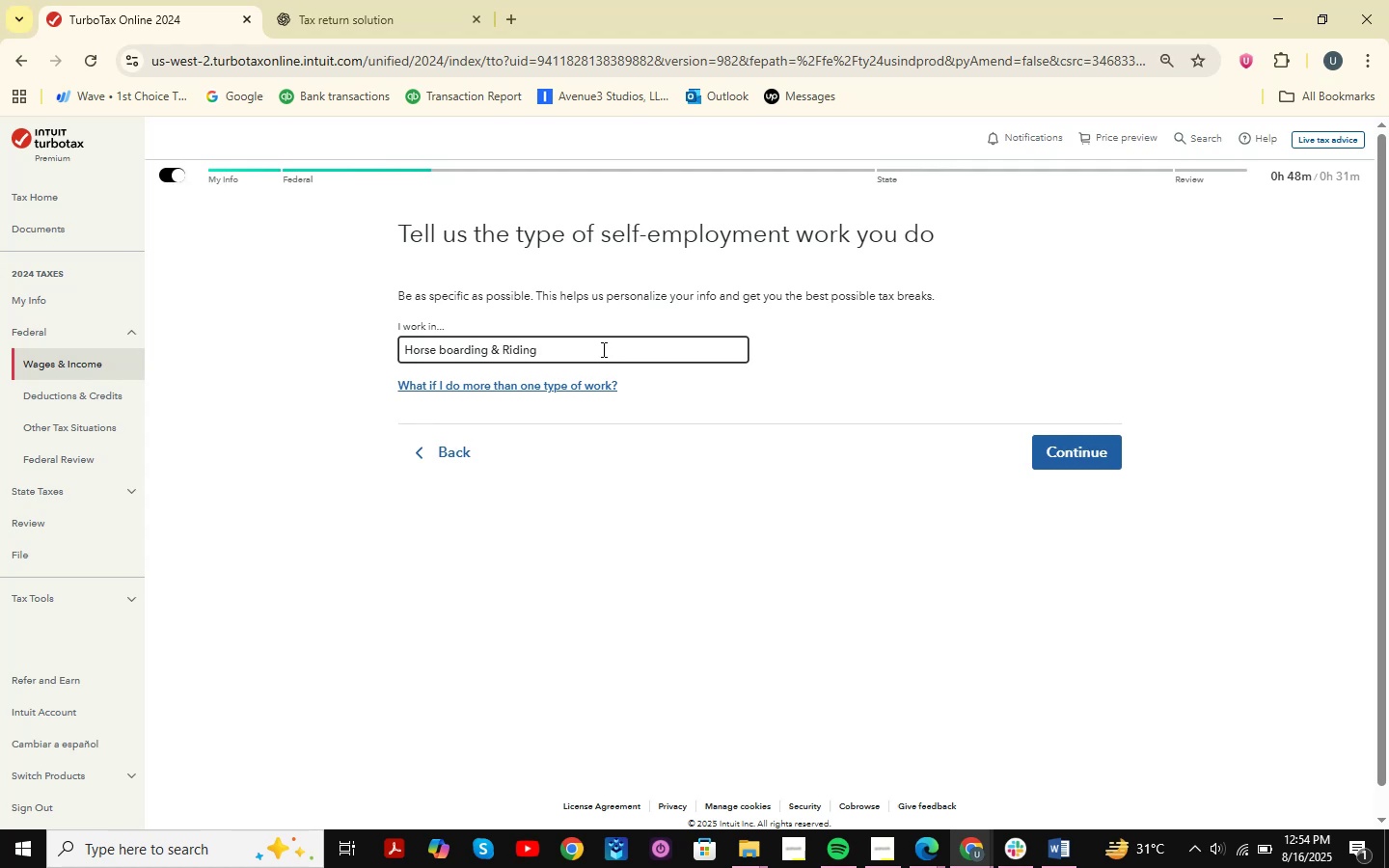 
left_click([1076, 448])
 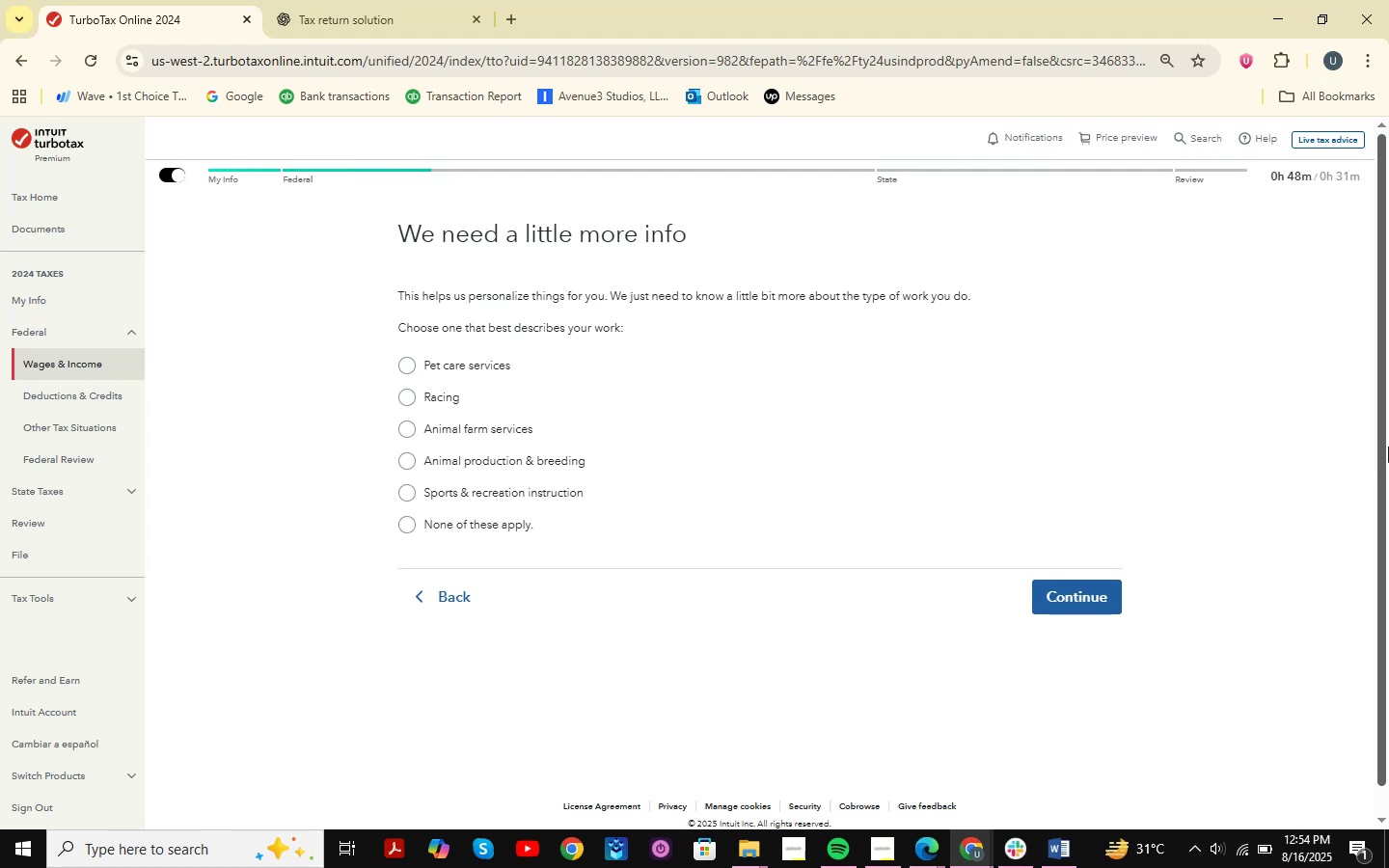 
wait(17.09)
 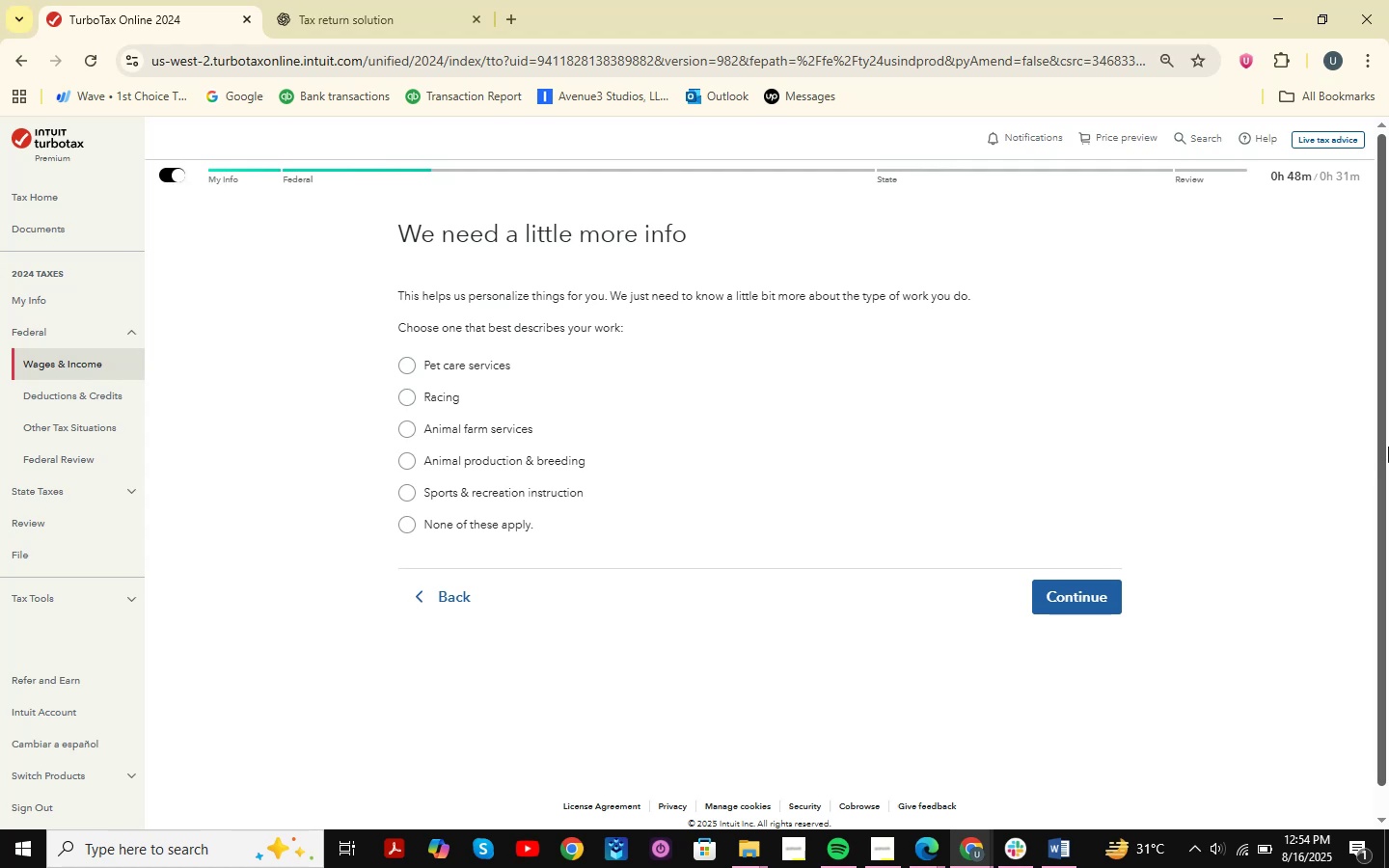 
key(Meta+MetaLeft)
 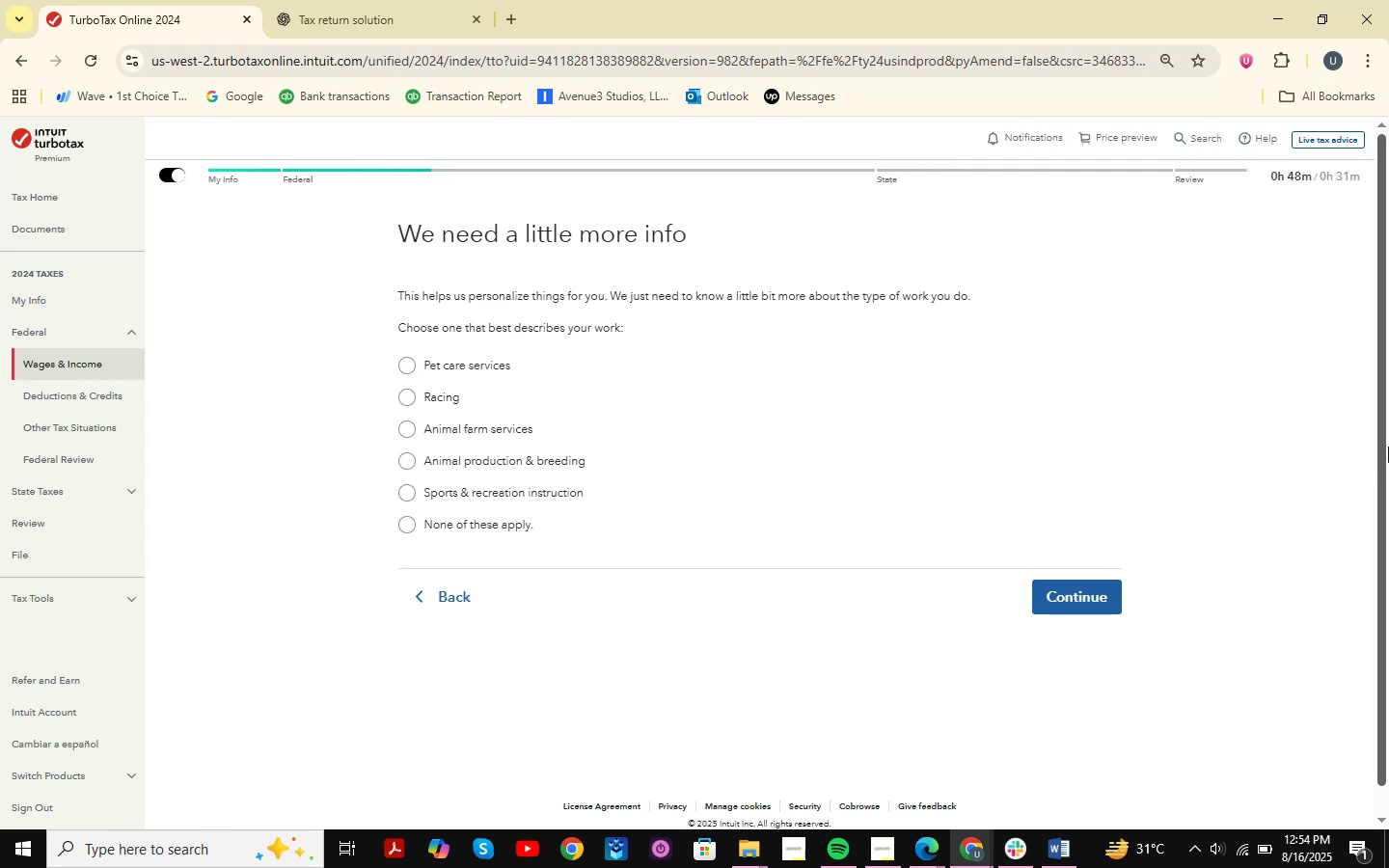 
key(Meta+Shift+ShiftLeft)
 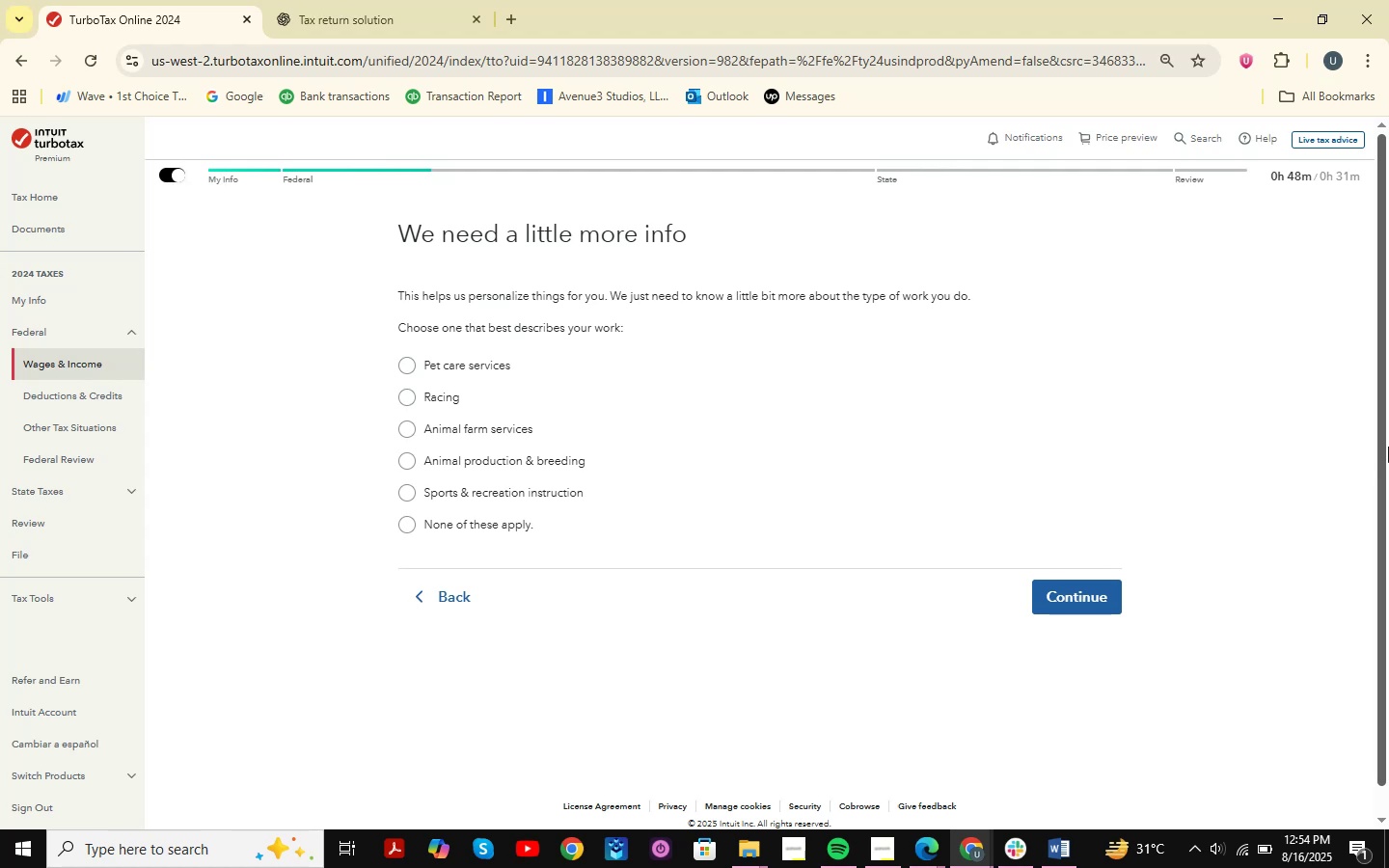 
key(Meta+Shift+S)
 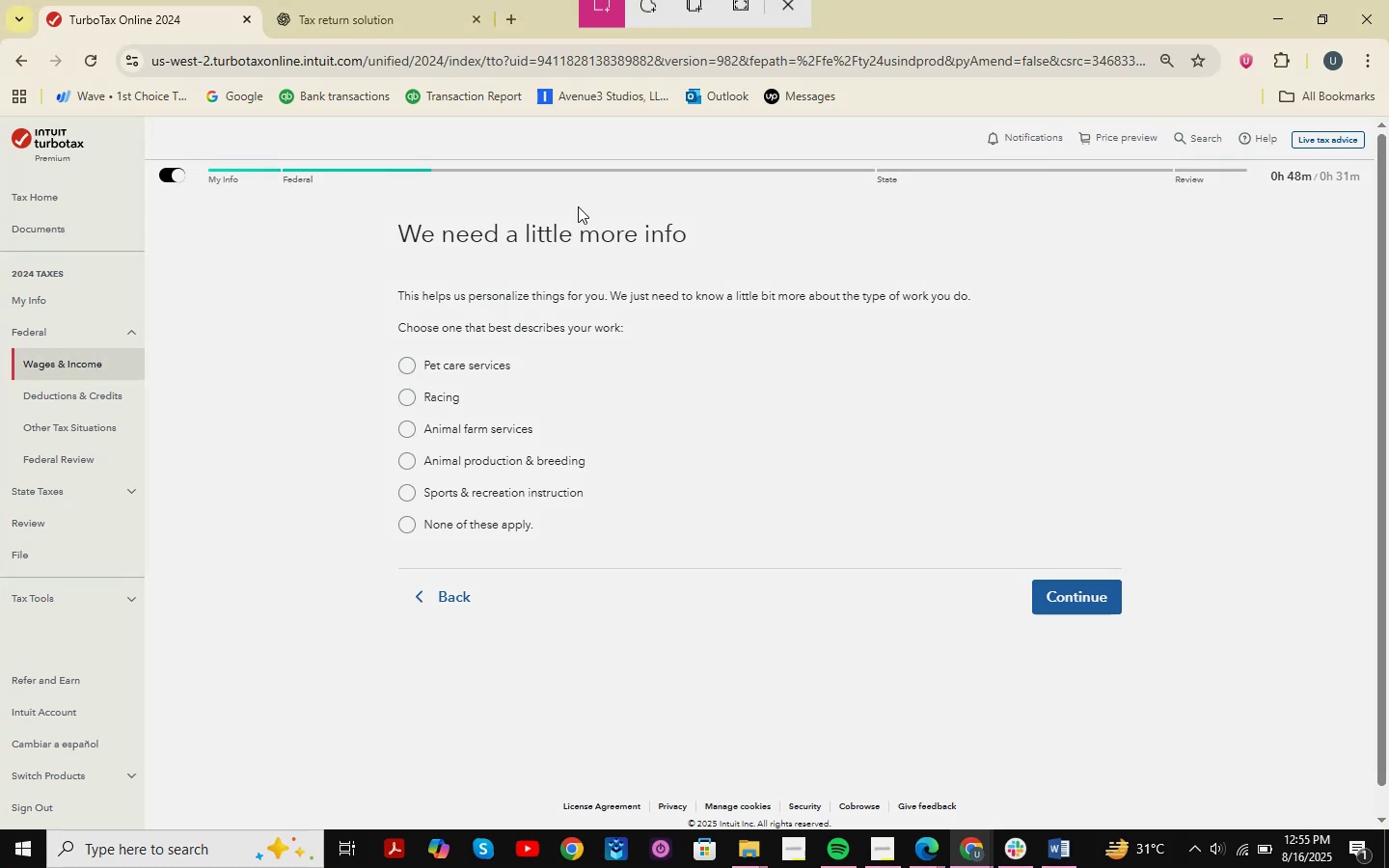 
left_click_drag(start_coordinate=[319, 191], to_coordinate=[1388, 667])
 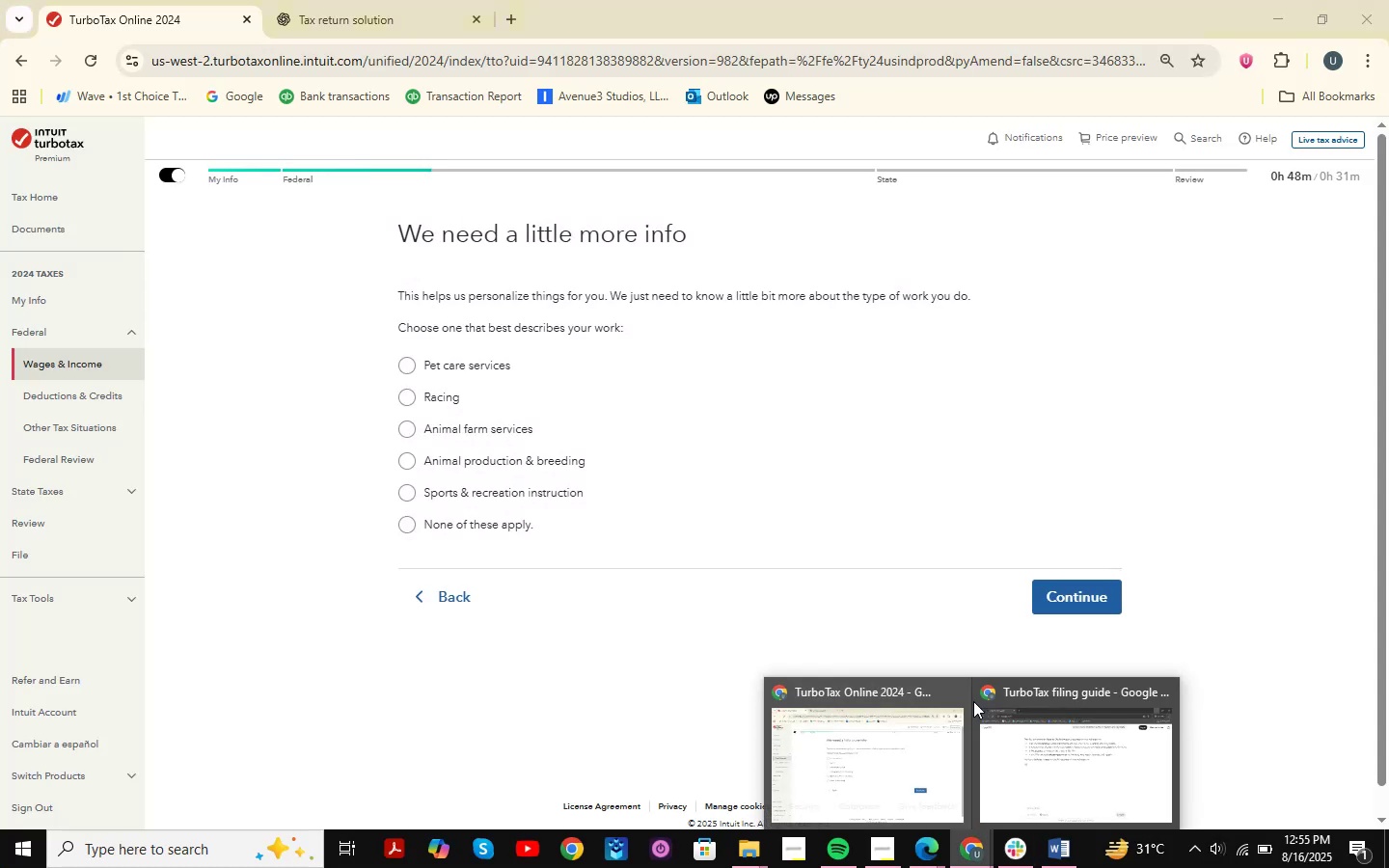 
left_click([1085, 759])
 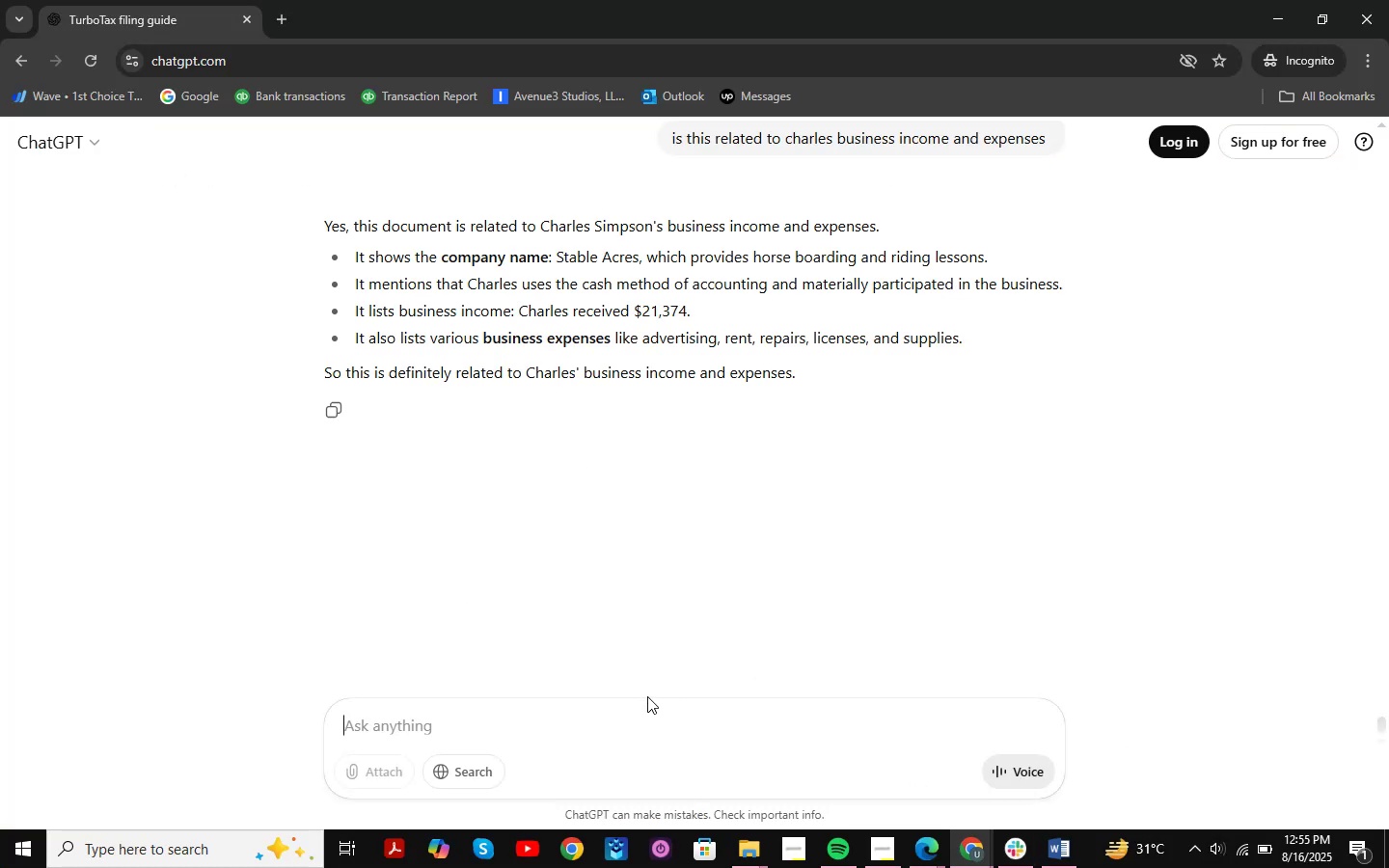 
key(Control+V)
 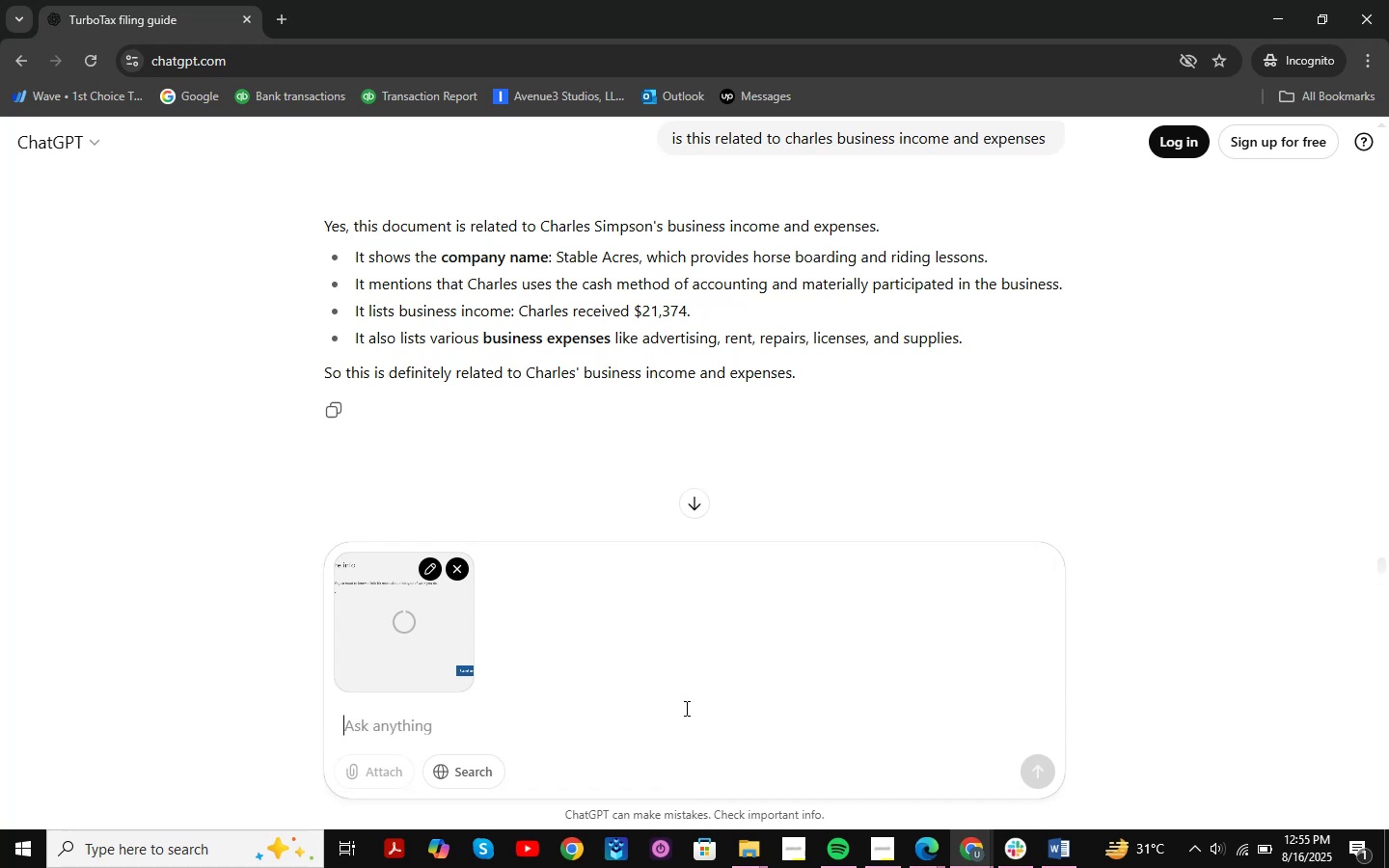 
key(NumpadEnter)
 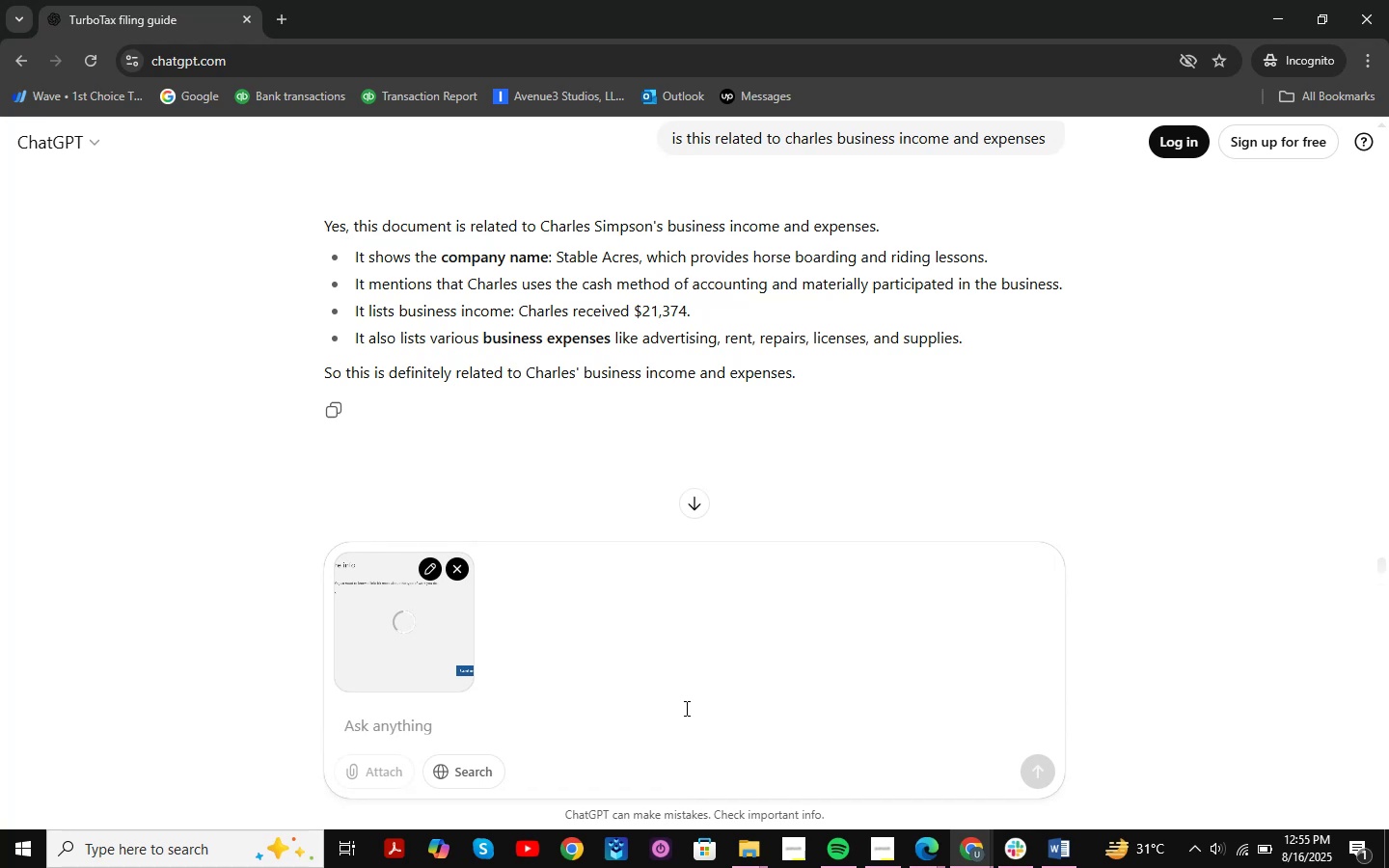 
key(NumpadEnter)
 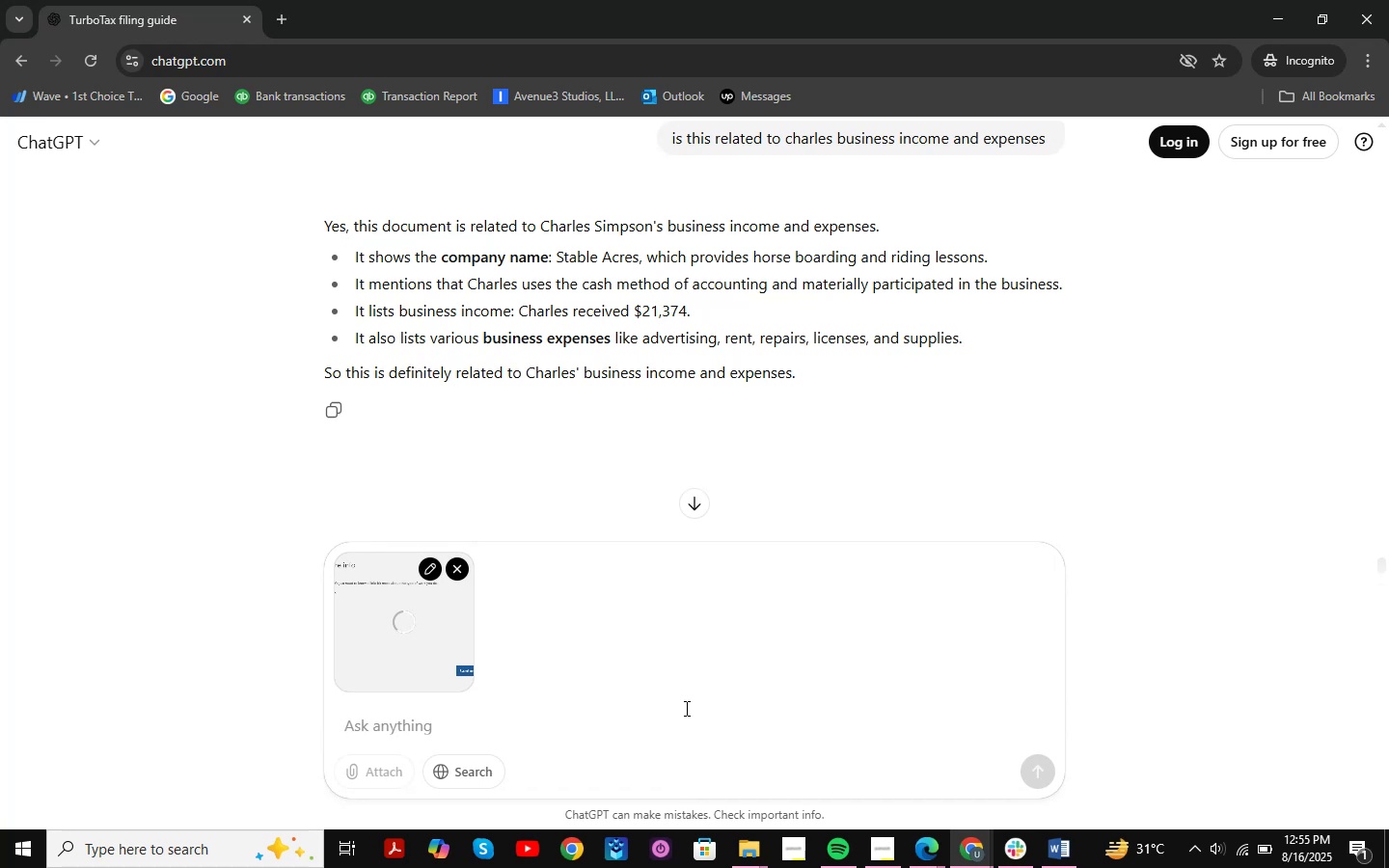 
key(NumpadEnter)
 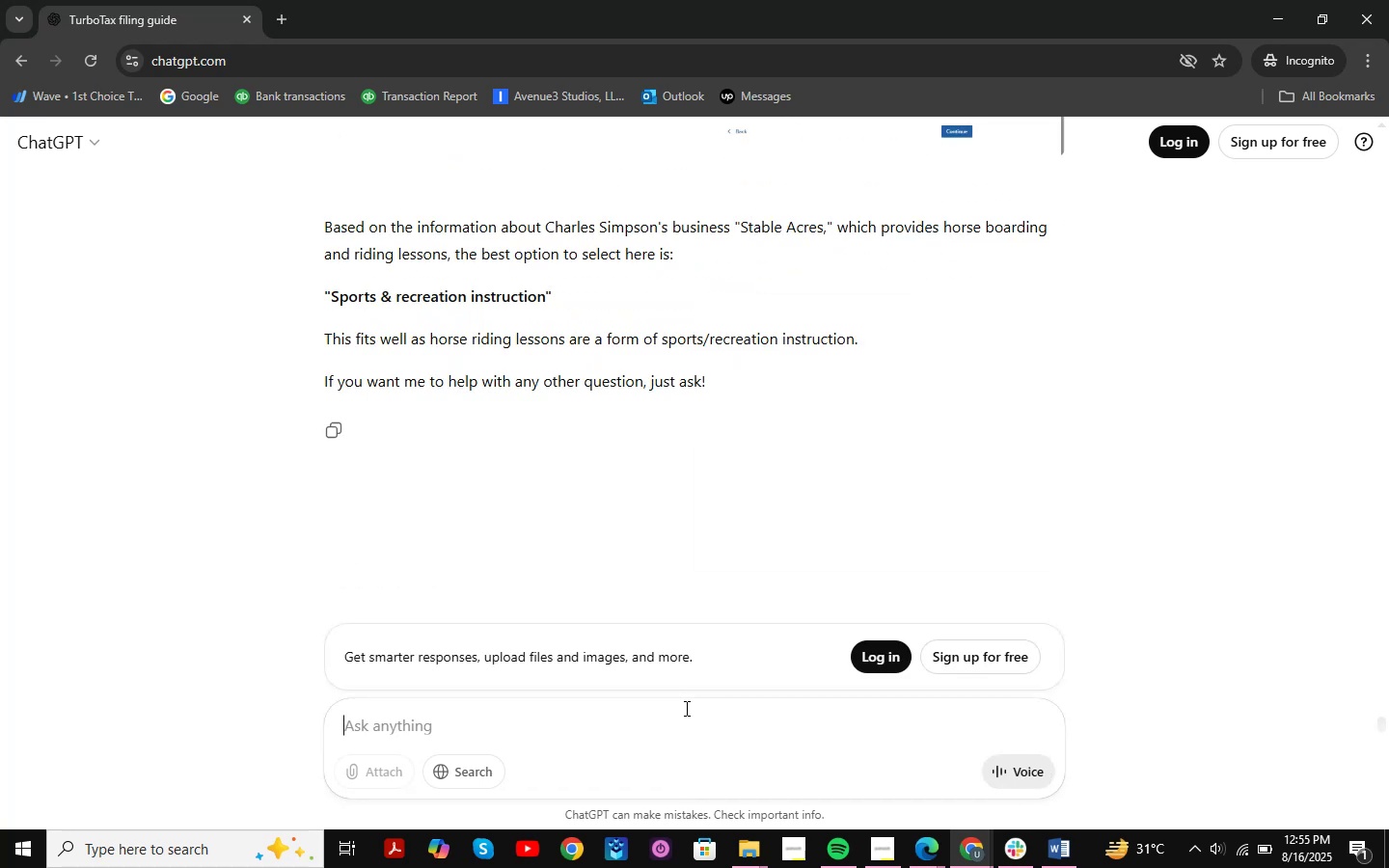 
wait(11.74)
 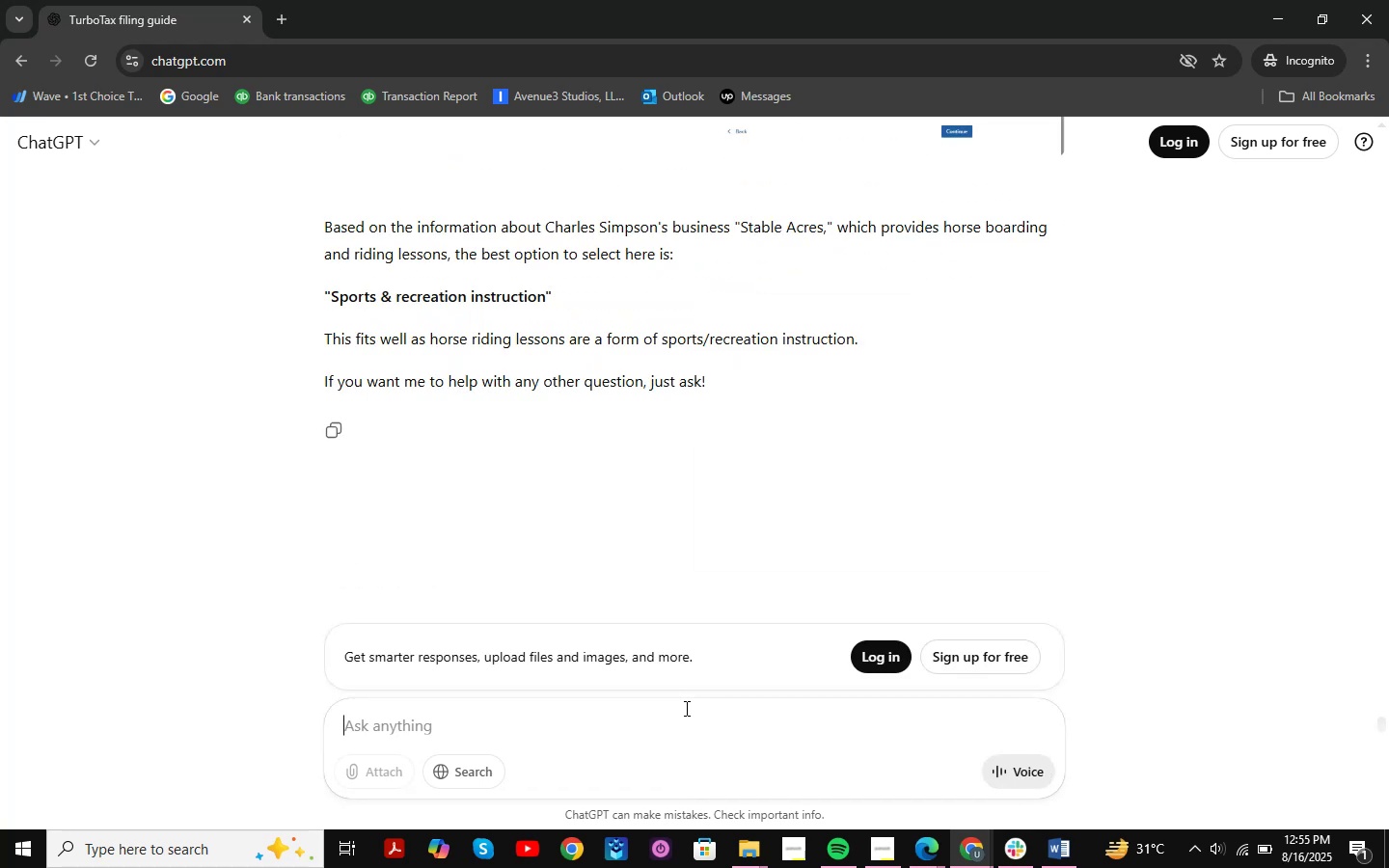 
left_click([544, 491])
 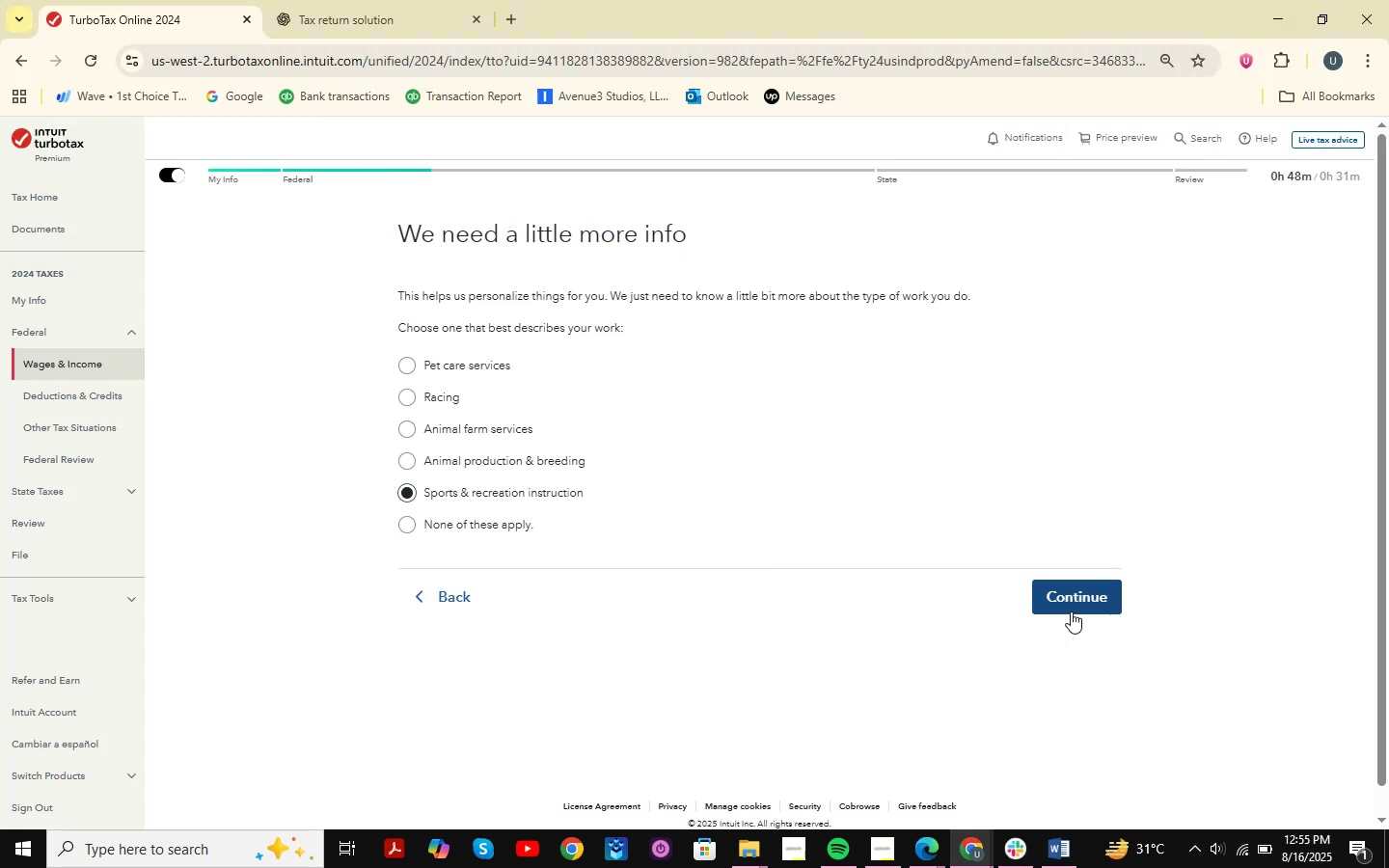 
left_click([1072, 611])
 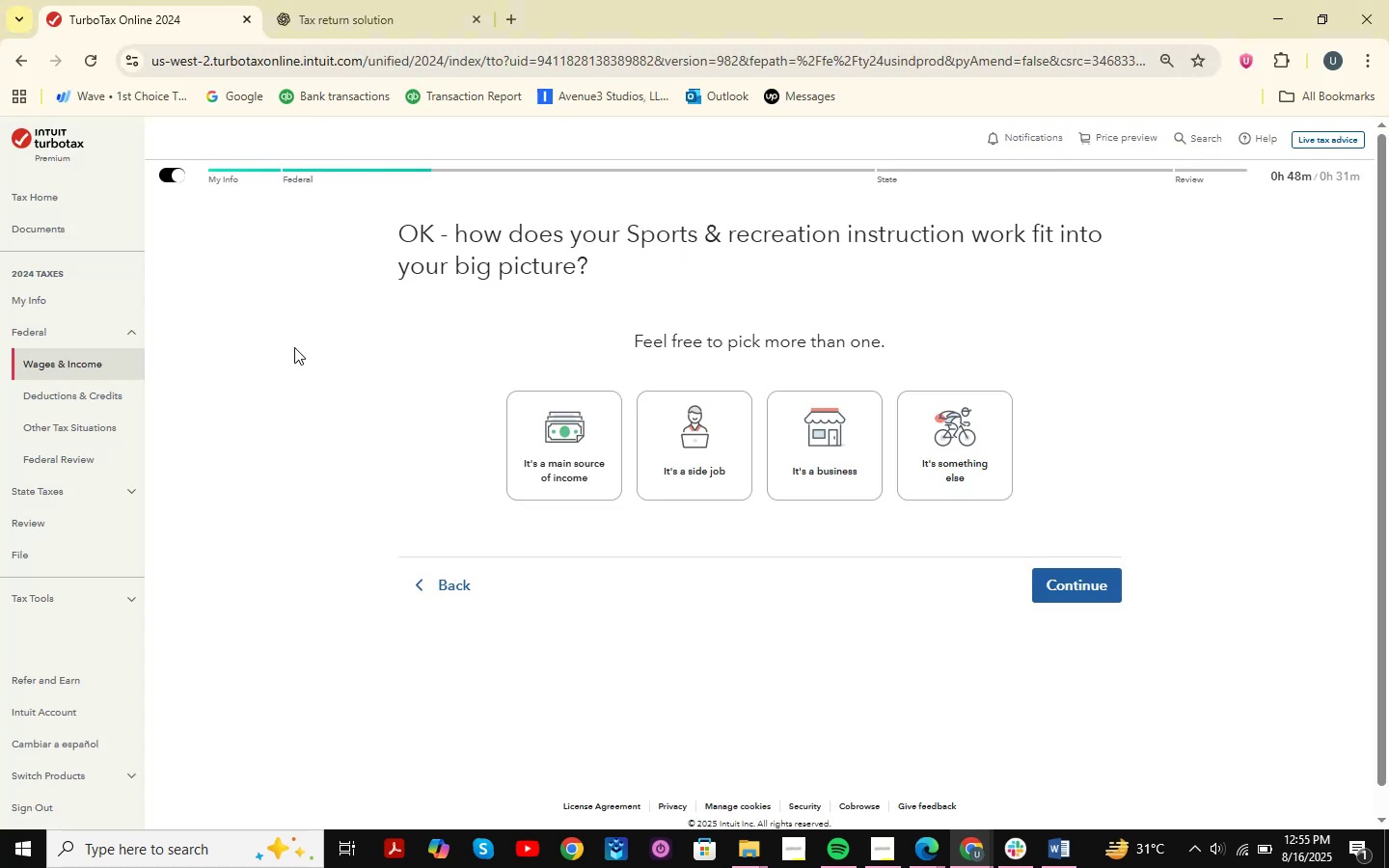 
left_click([838, 432])
 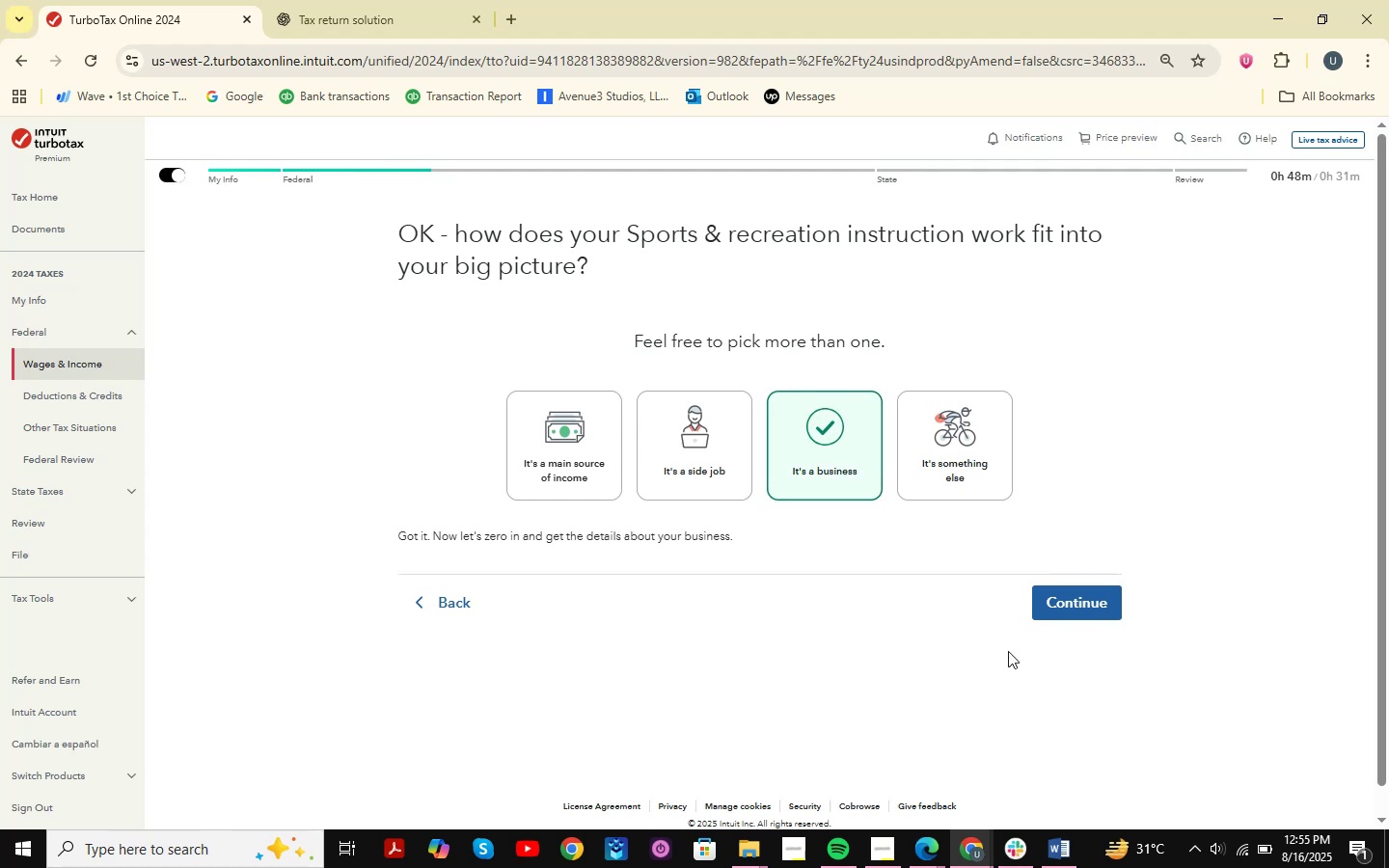 
left_click([1084, 600])
 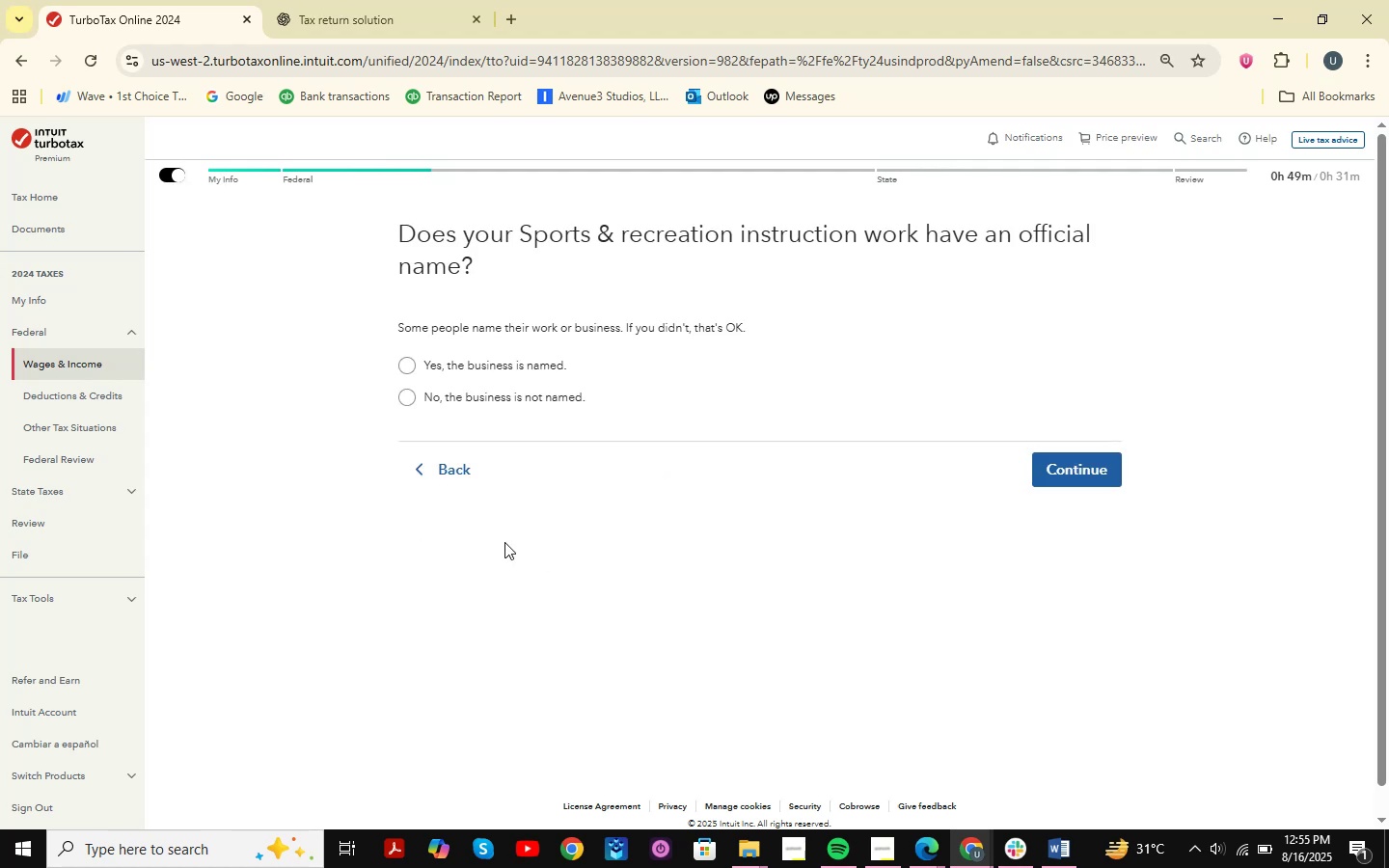 
wait(13.1)
 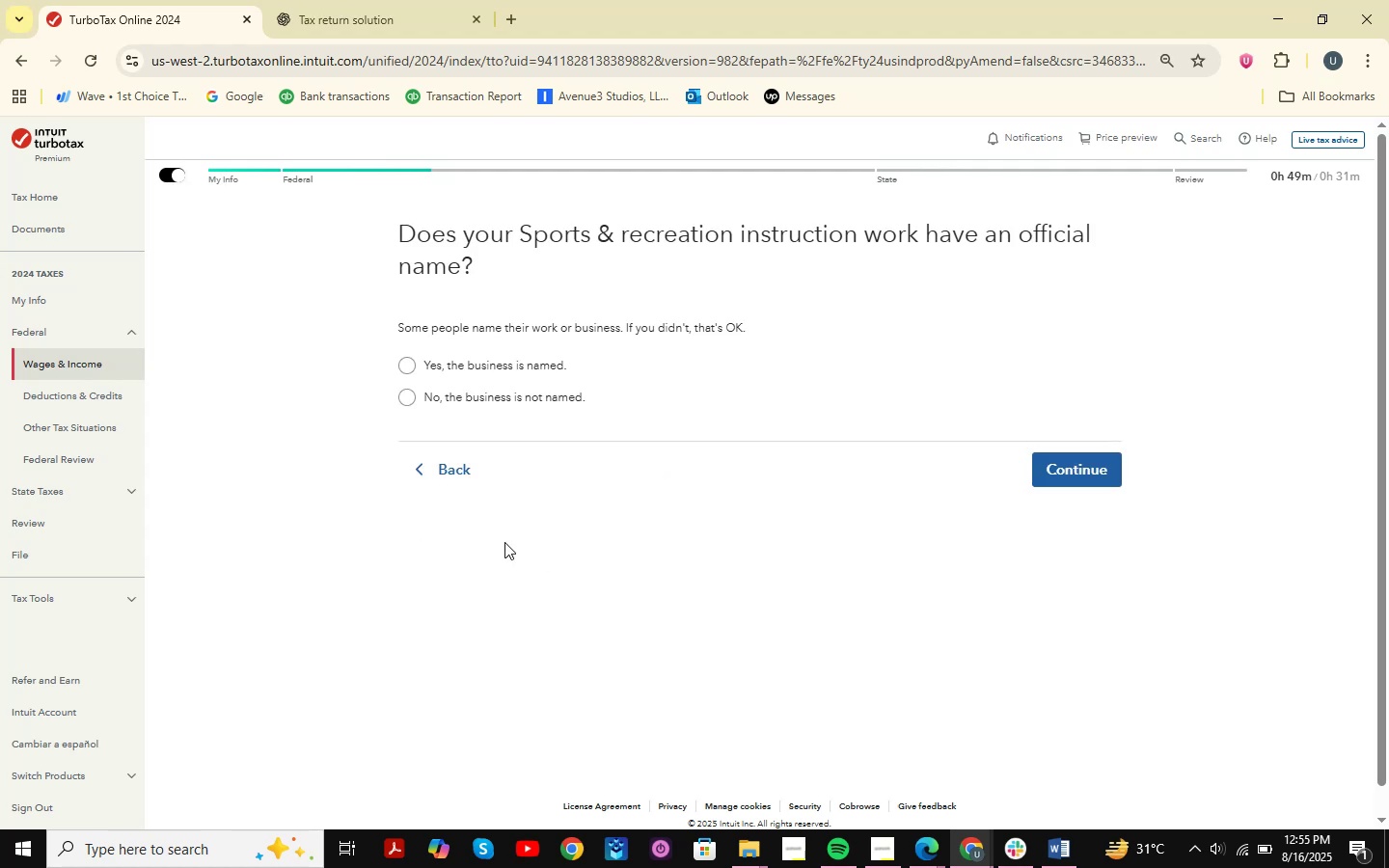 
left_click([483, 359])
 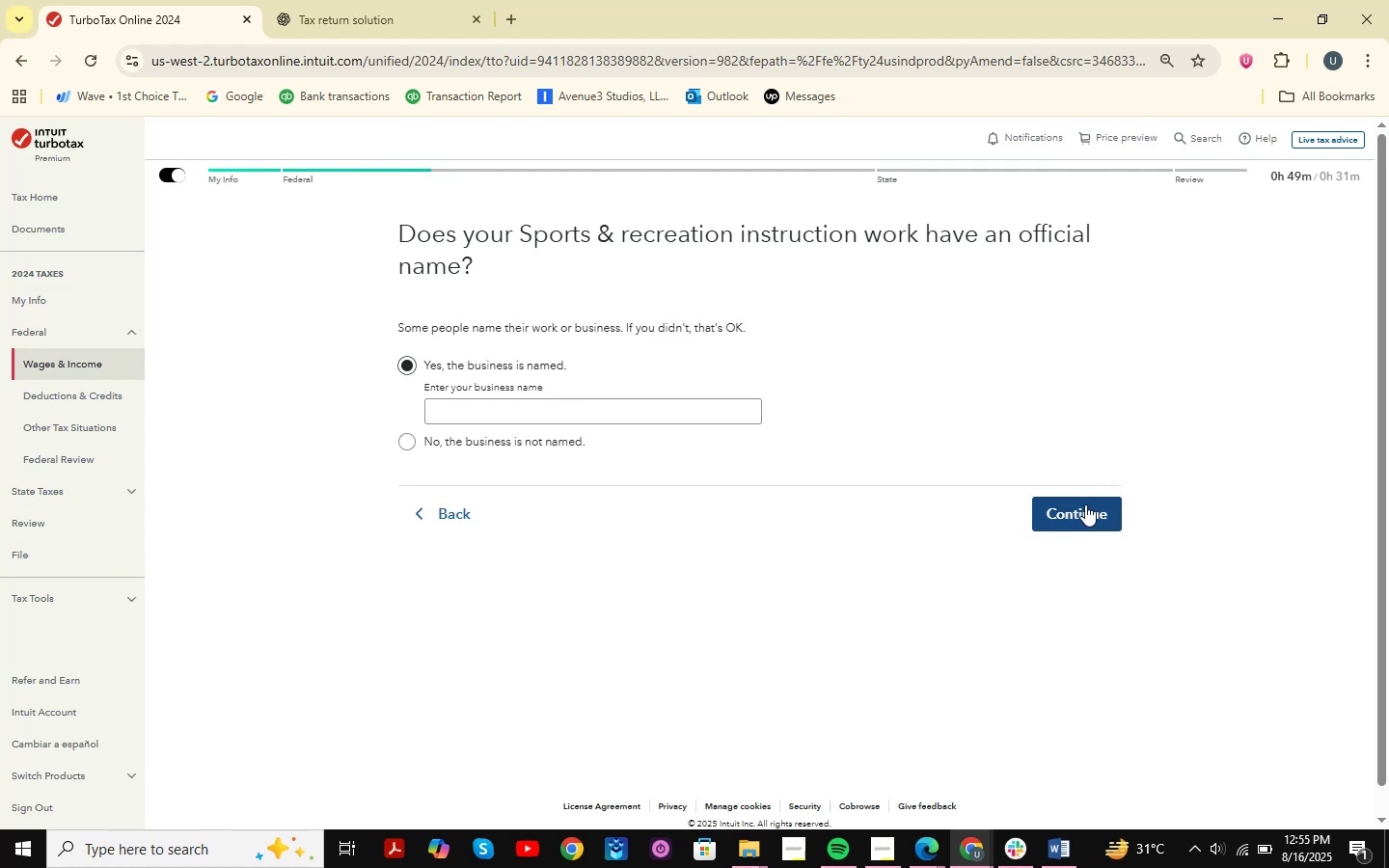 
left_click([1103, 510])
 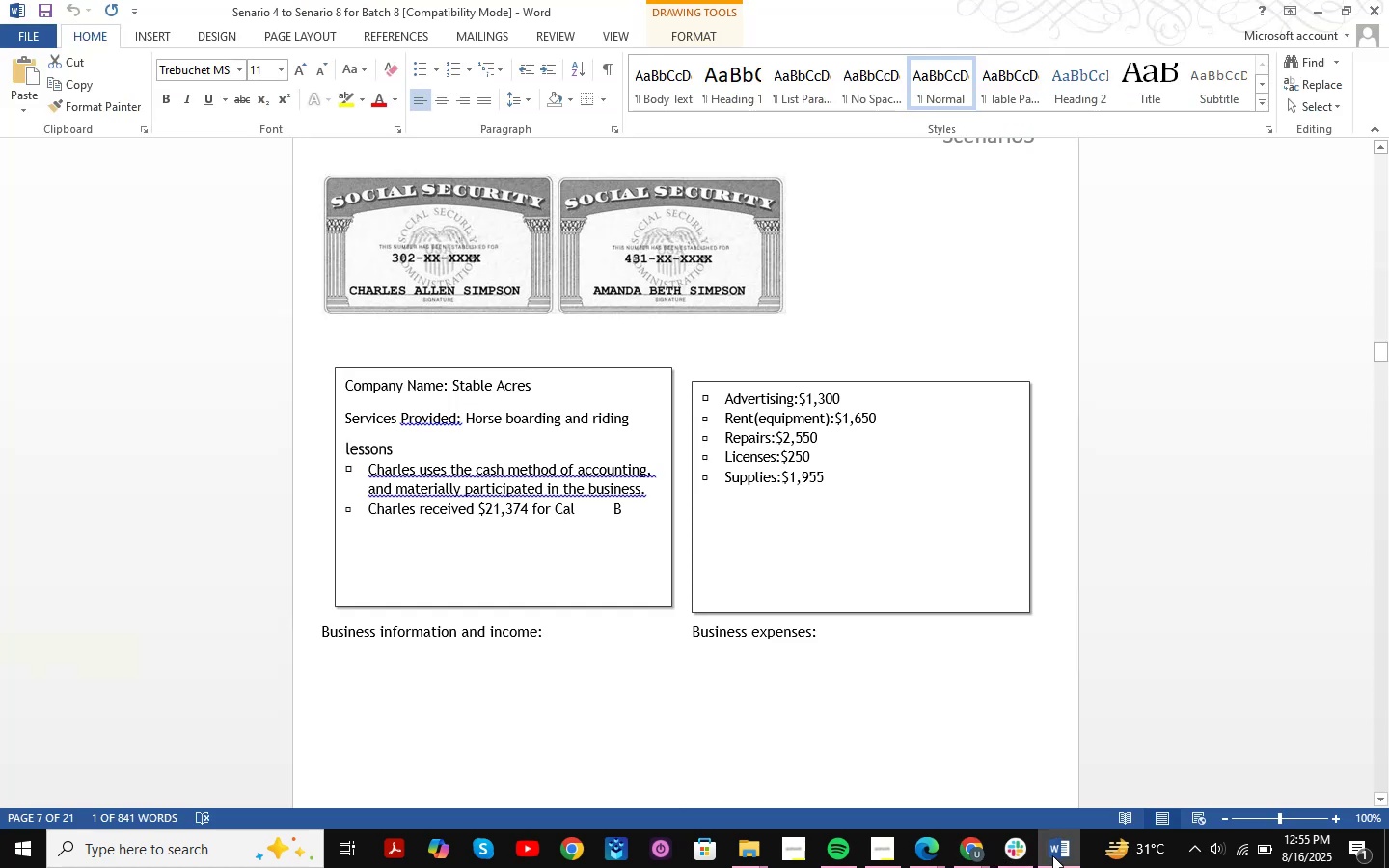 
left_click([1052, 855])
 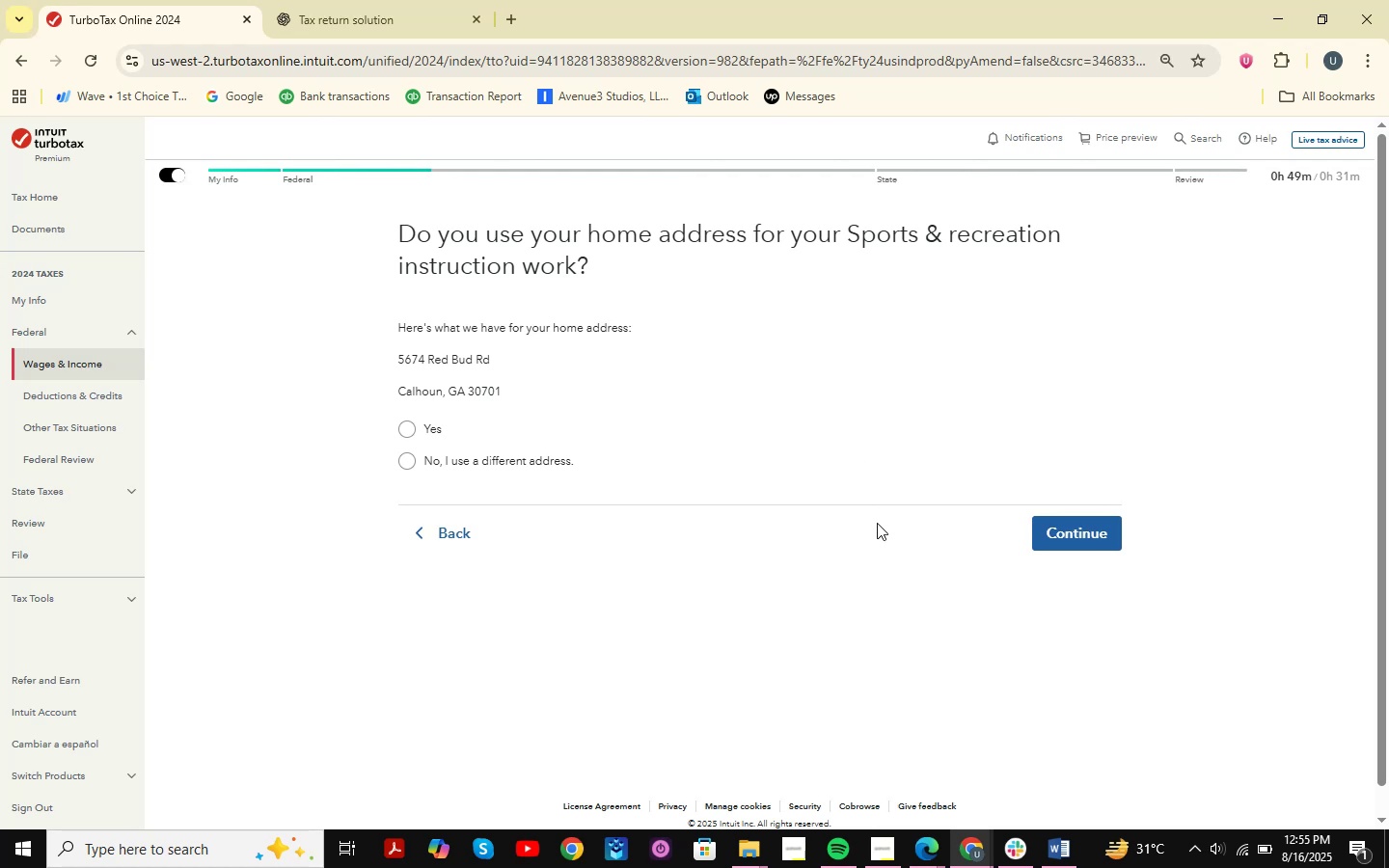 
wait(5.95)
 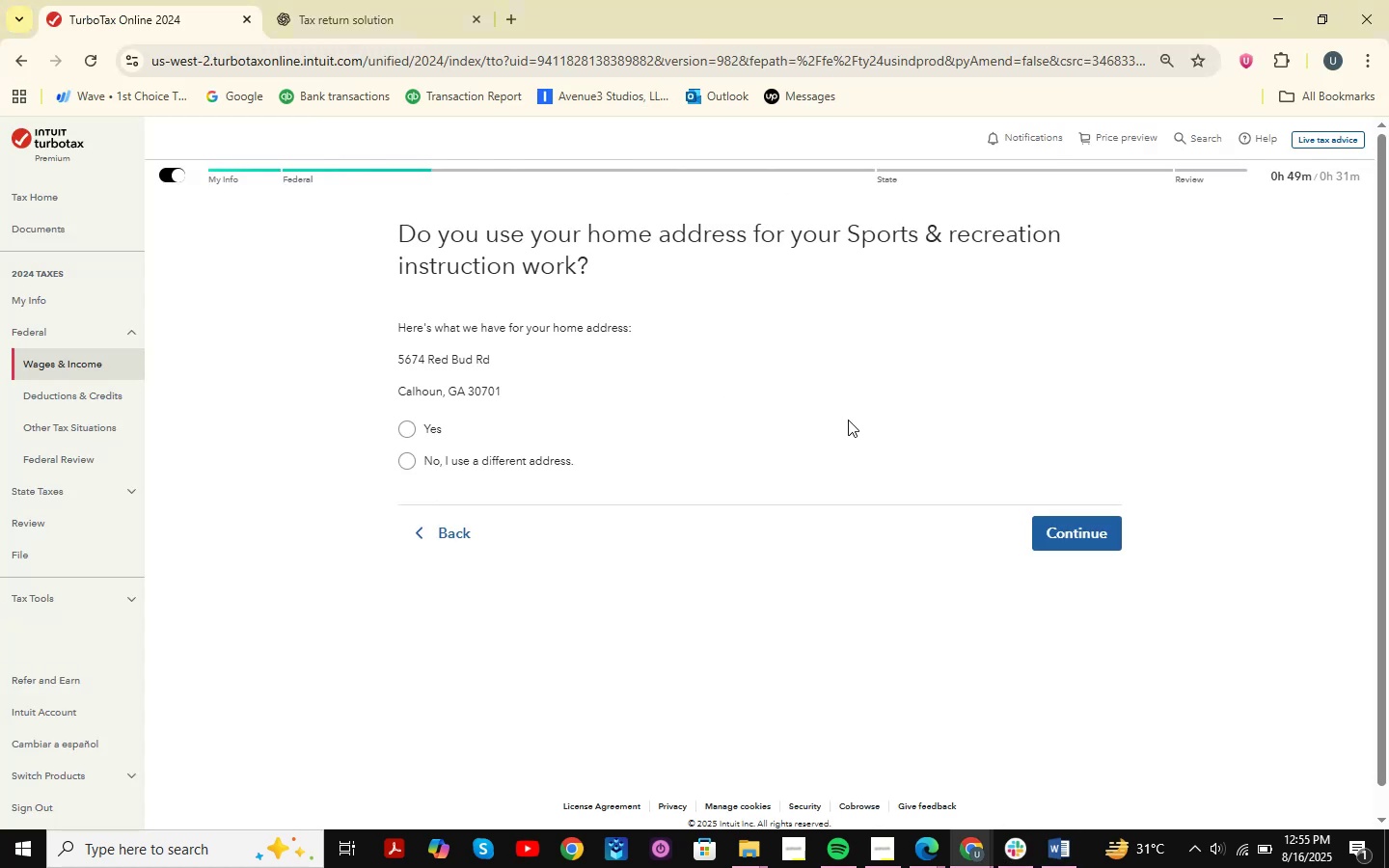 
left_click([1076, 863])
 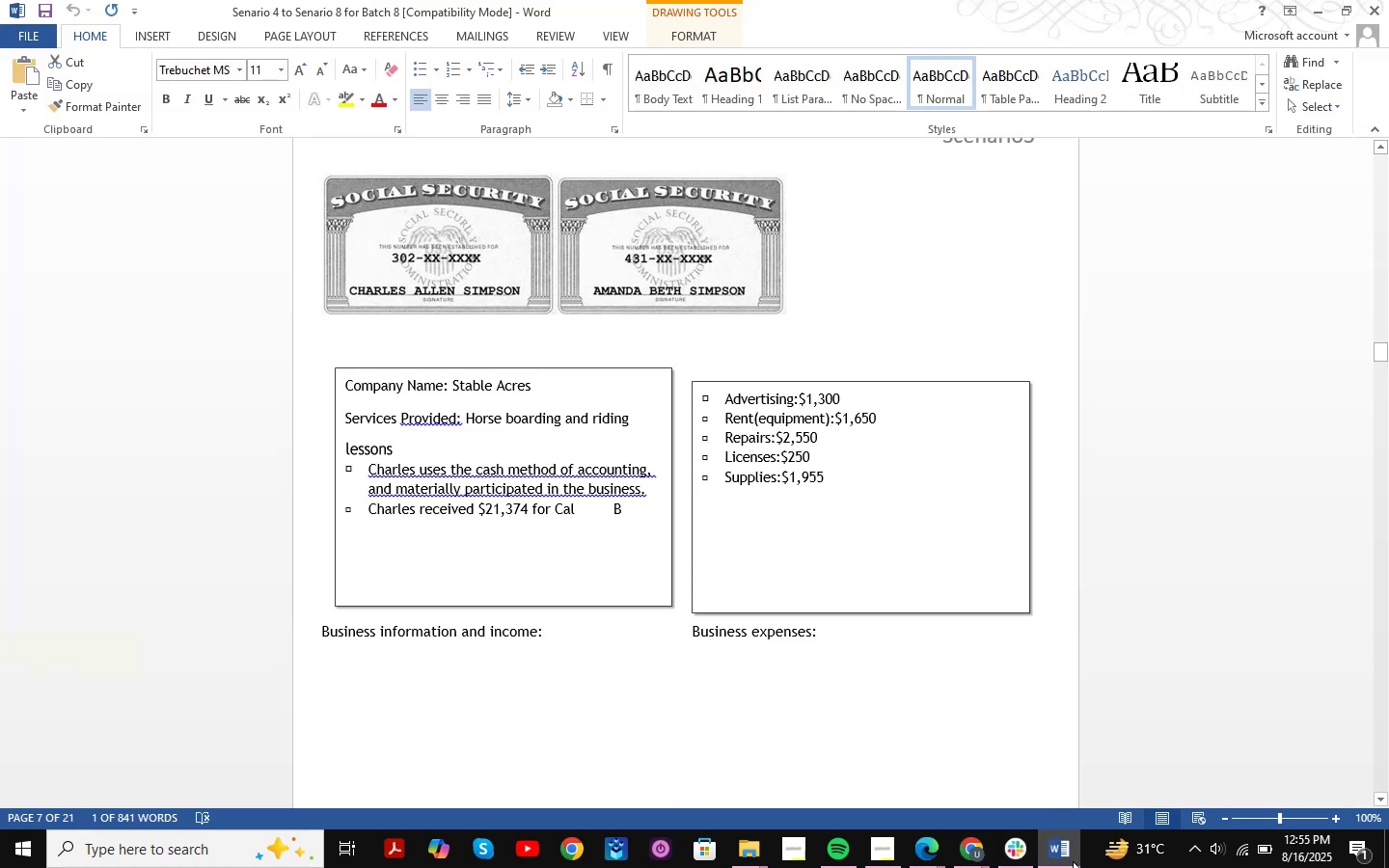 
scroll: coordinate [905, 614], scroll_direction: down, amount: 11.0
 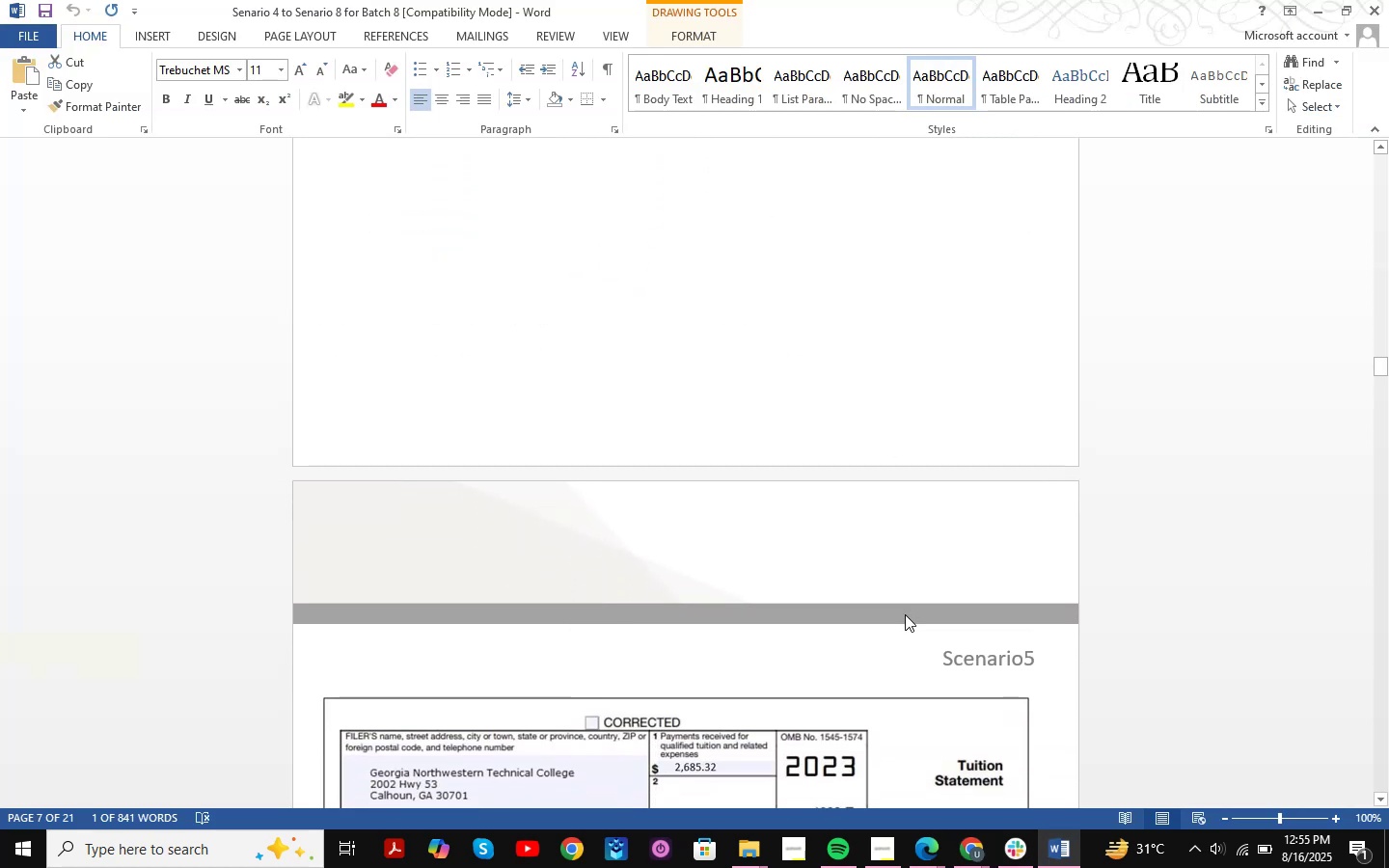 
scroll: coordinate [904, 618], scroll_direction: up, amount: 11.0
 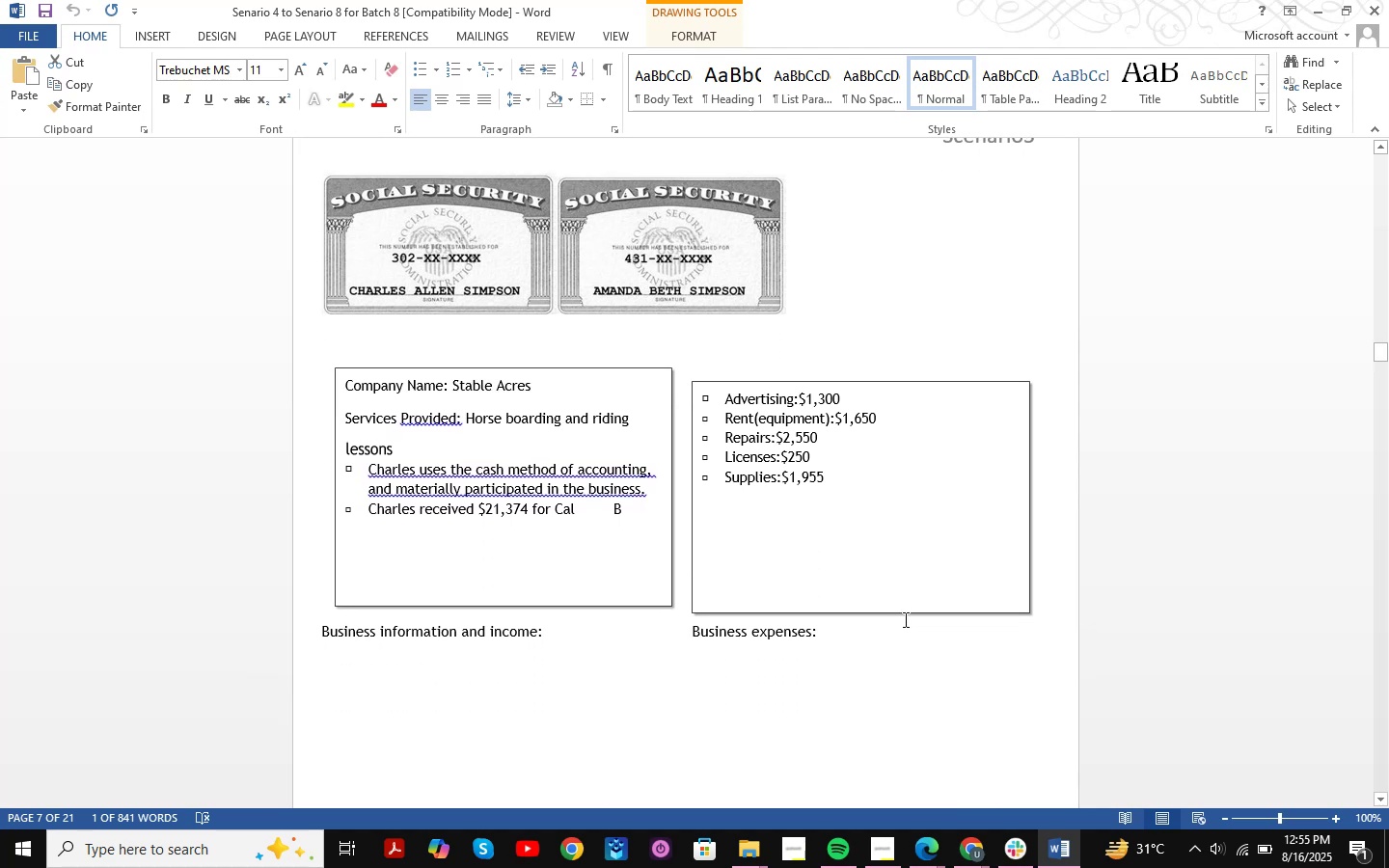 
scroll: coordinate [904, 619], scroll_direction: down, amount: 1.0
 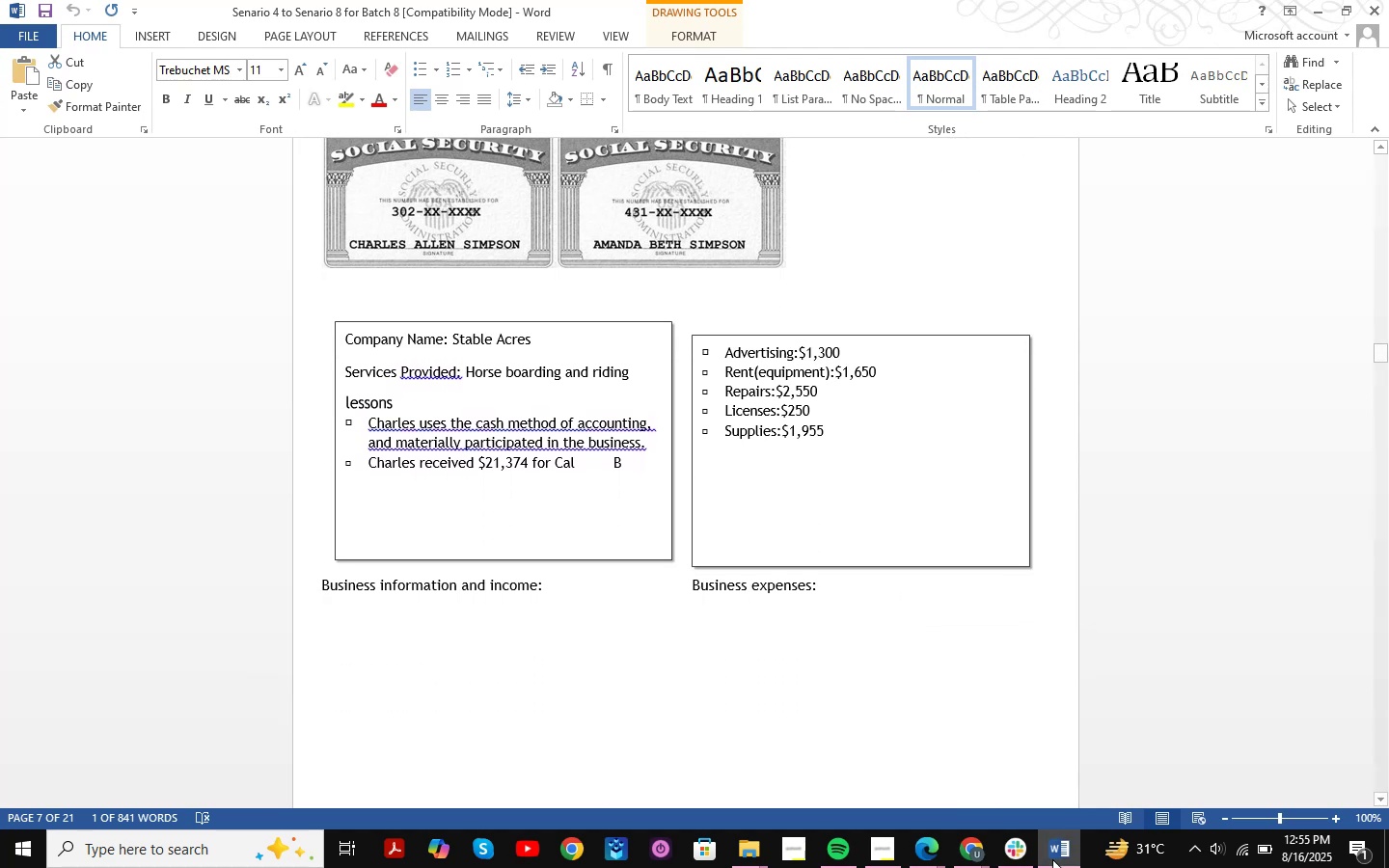 
left_click([1056, 860])
 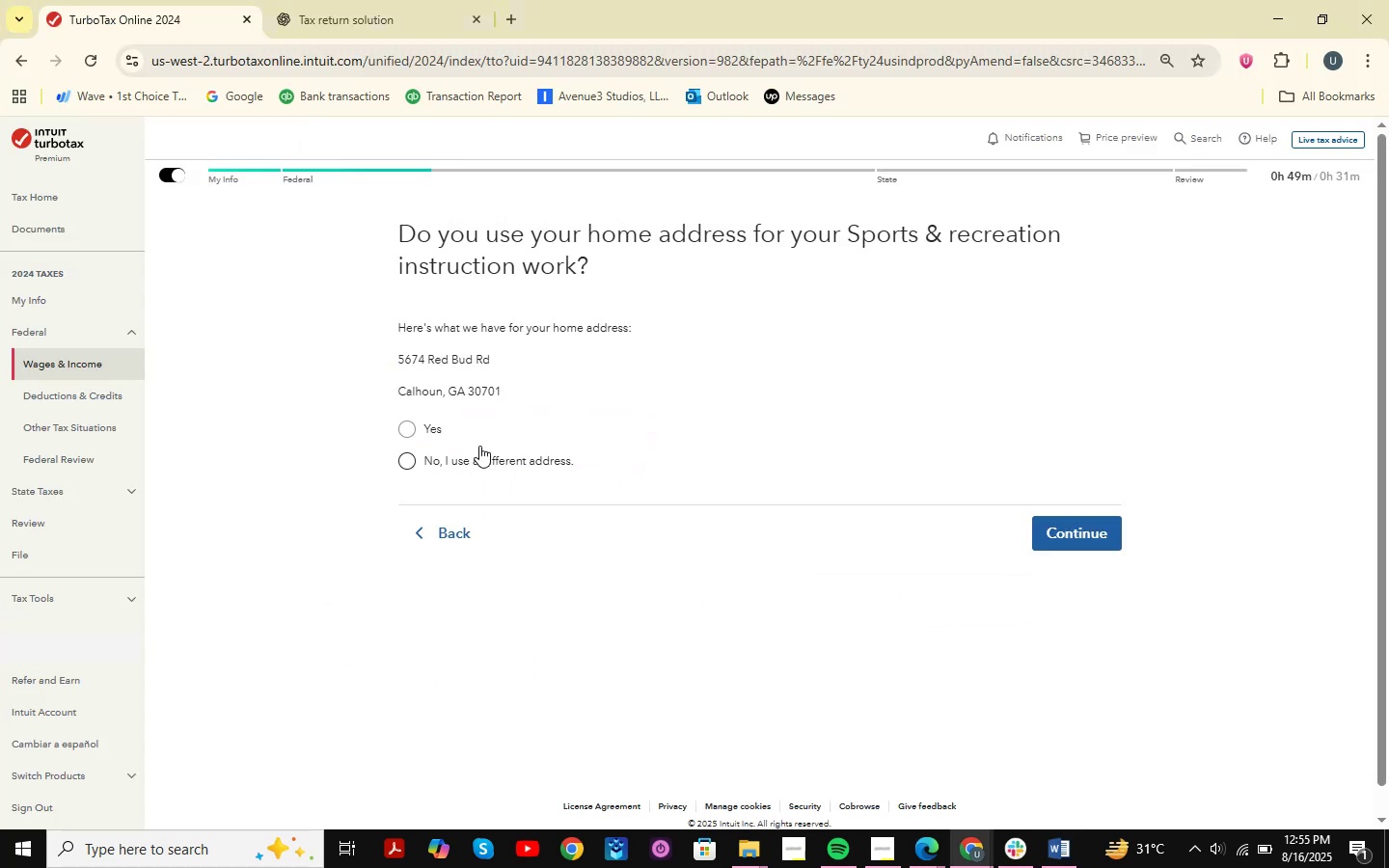 
left_click([425, 432])
 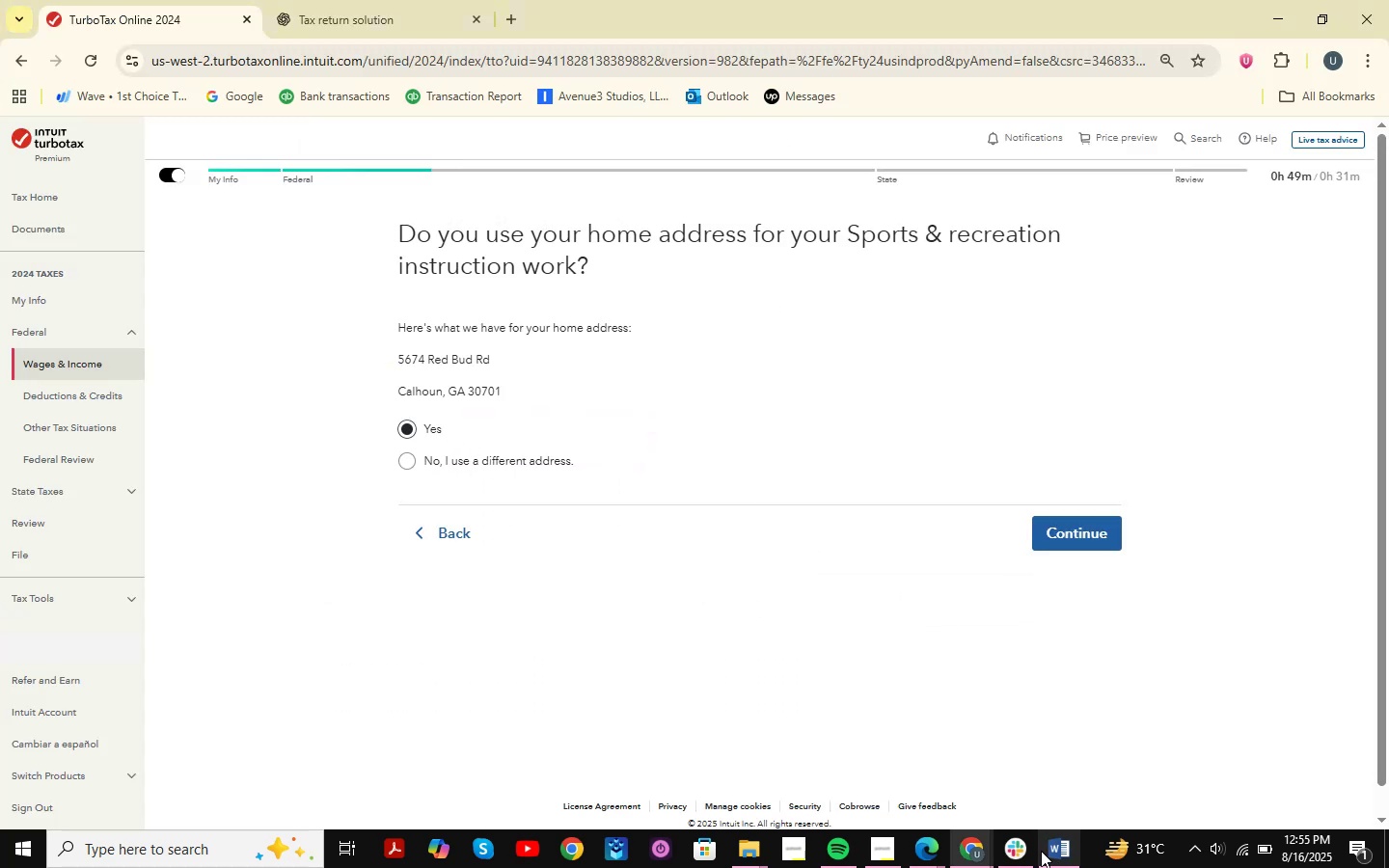 
left_click([1056, 852])
 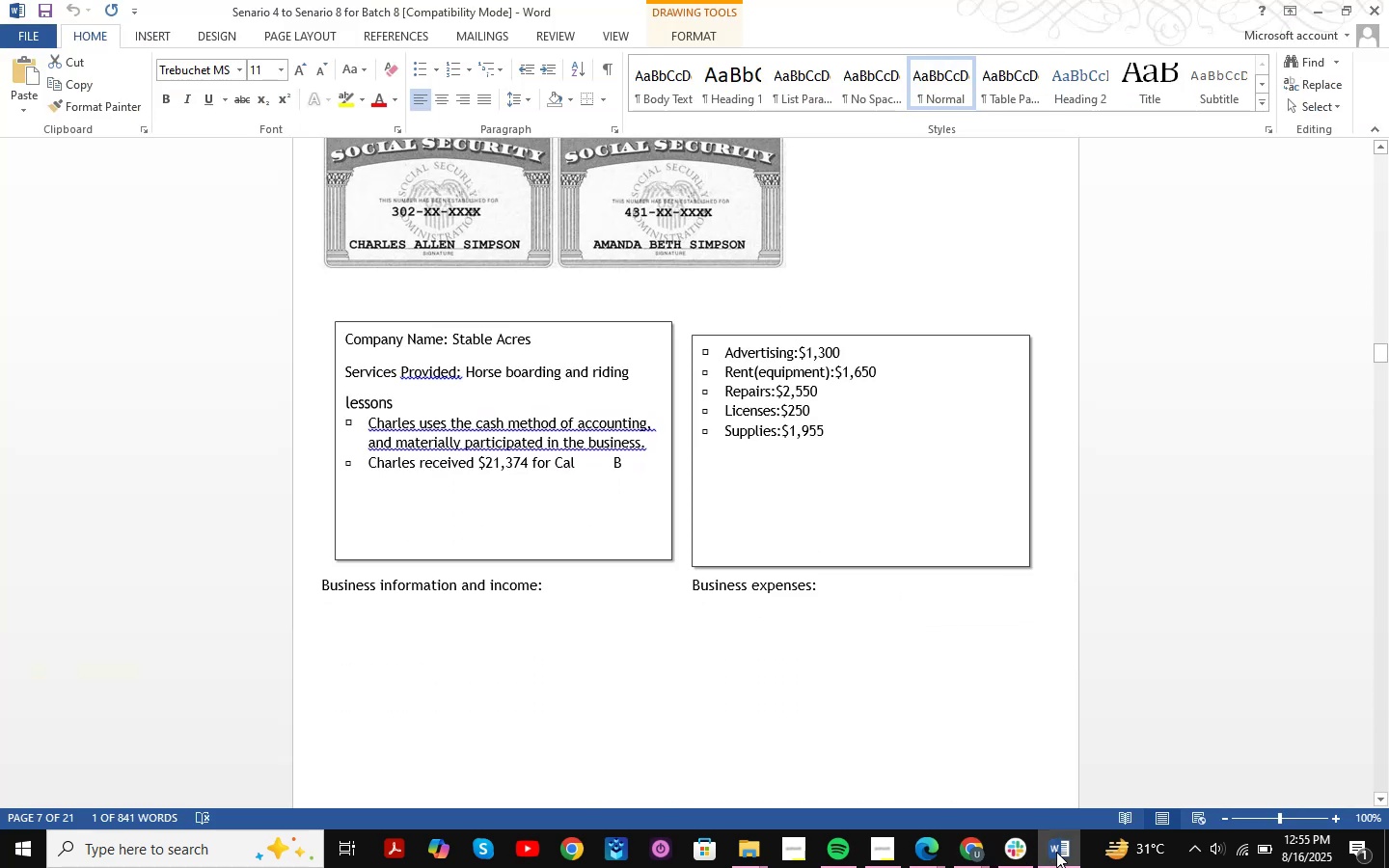 
left_click([1056, 852])
 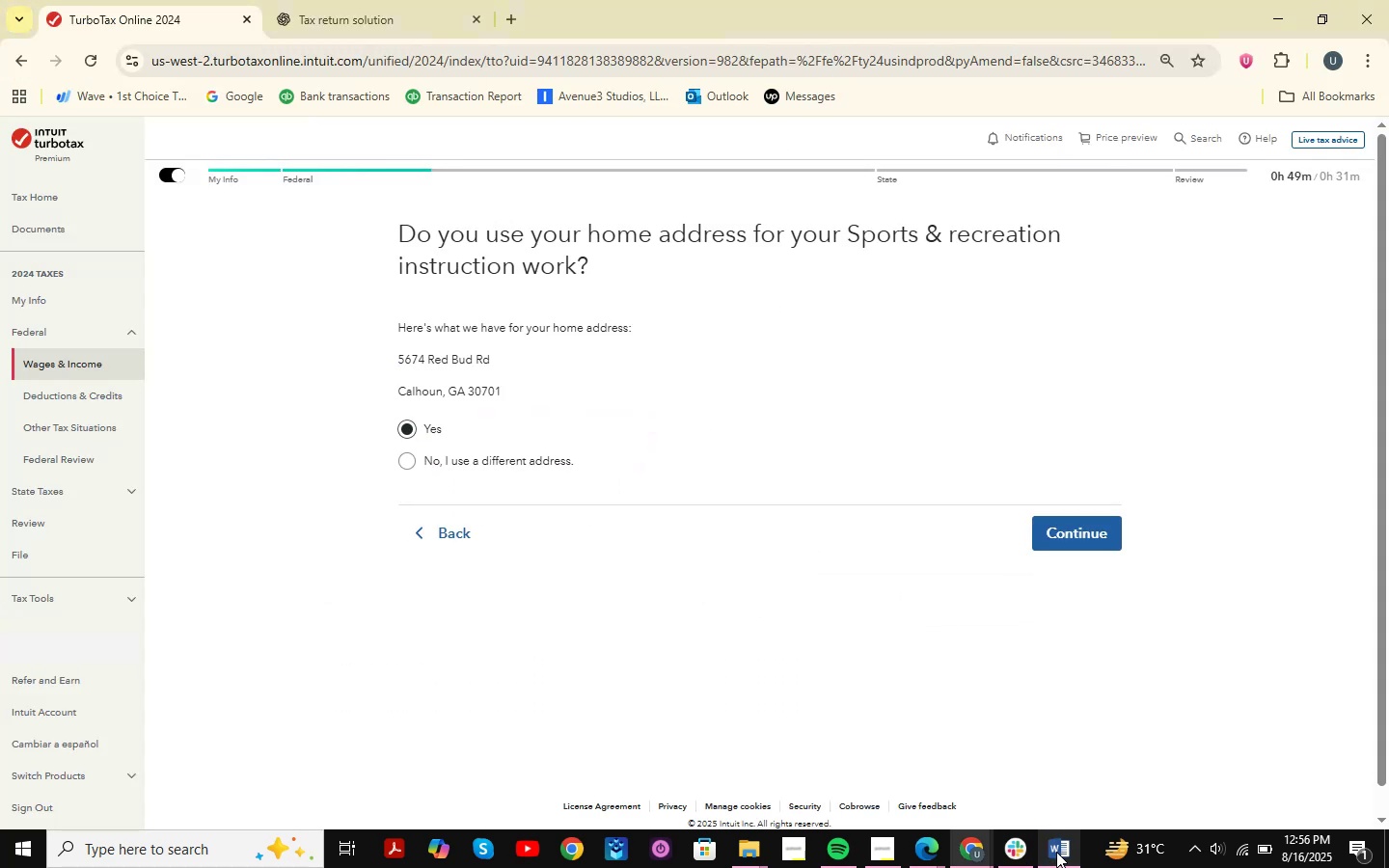 
left_click([1056, 852])
 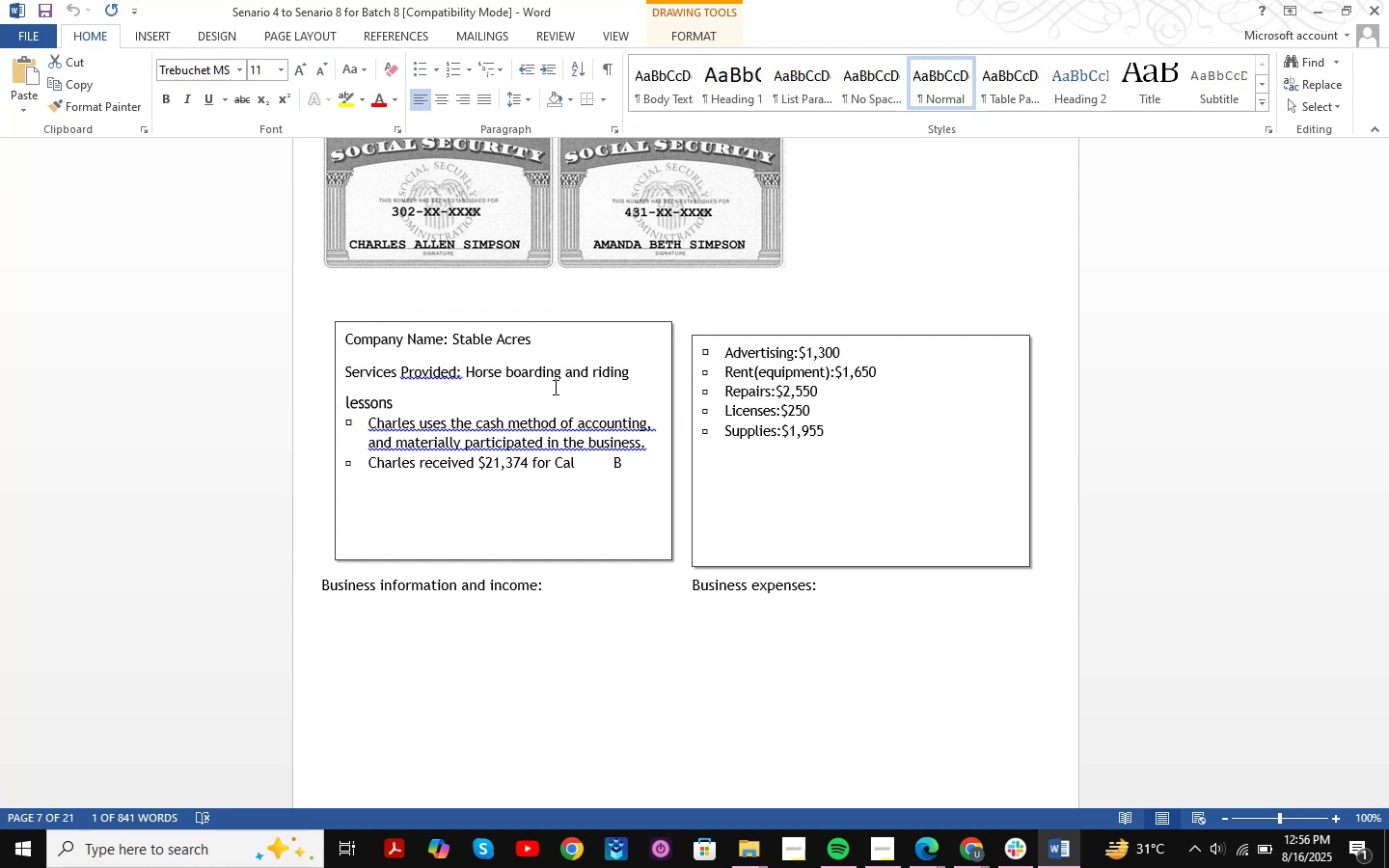 
wait(29.55)
 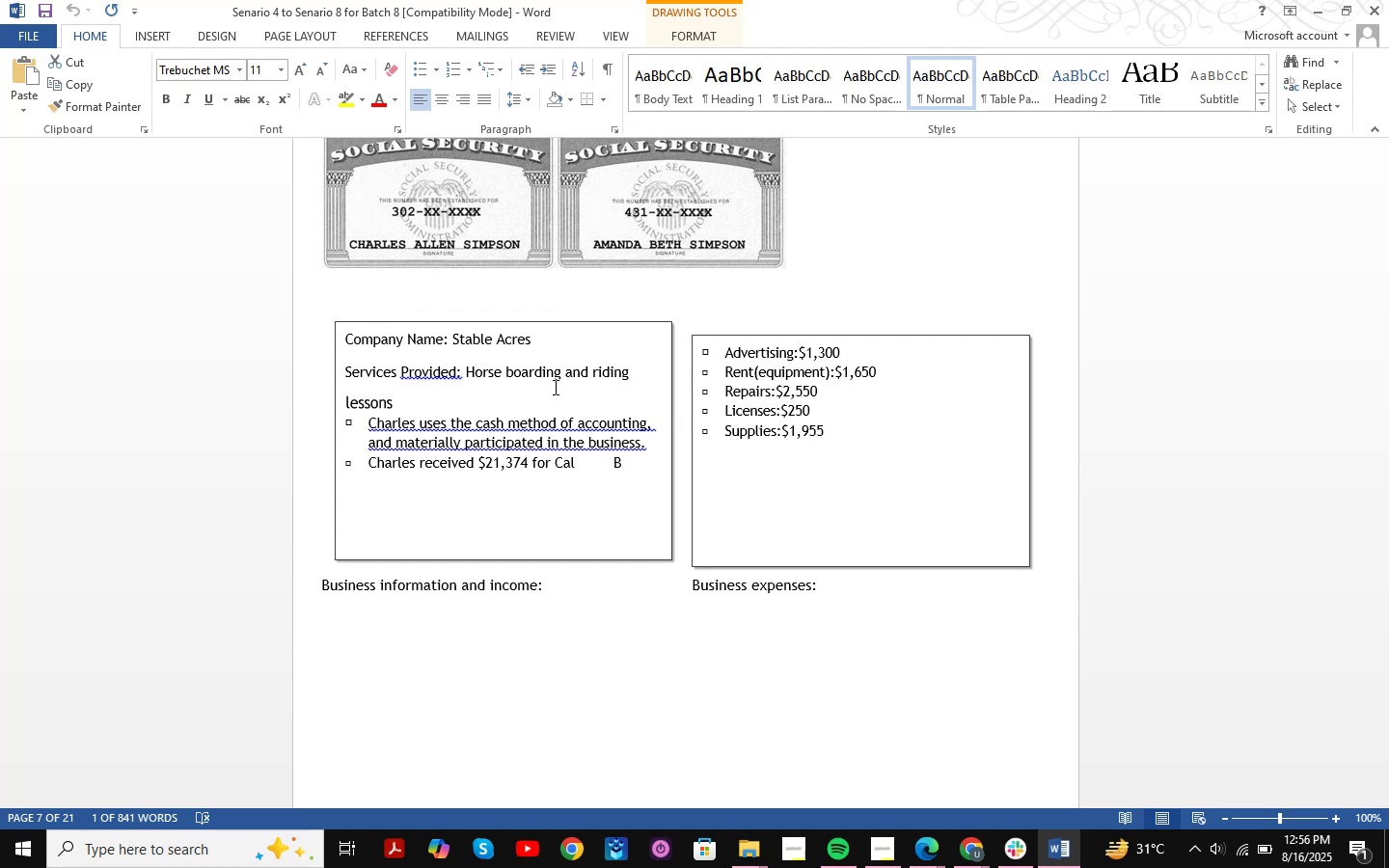 
left_click([984, 856])
 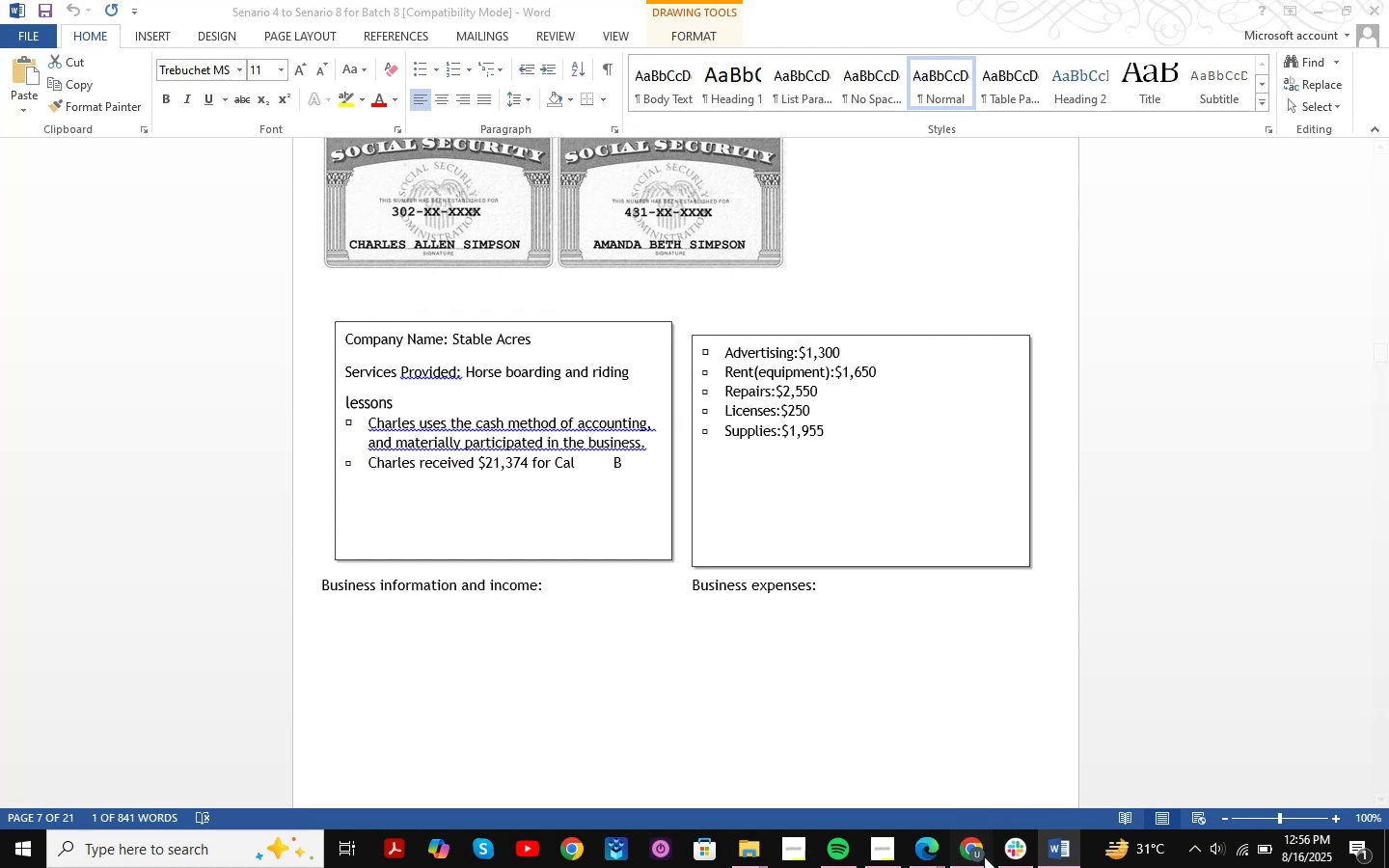 
mouse_move([1010, 760])
 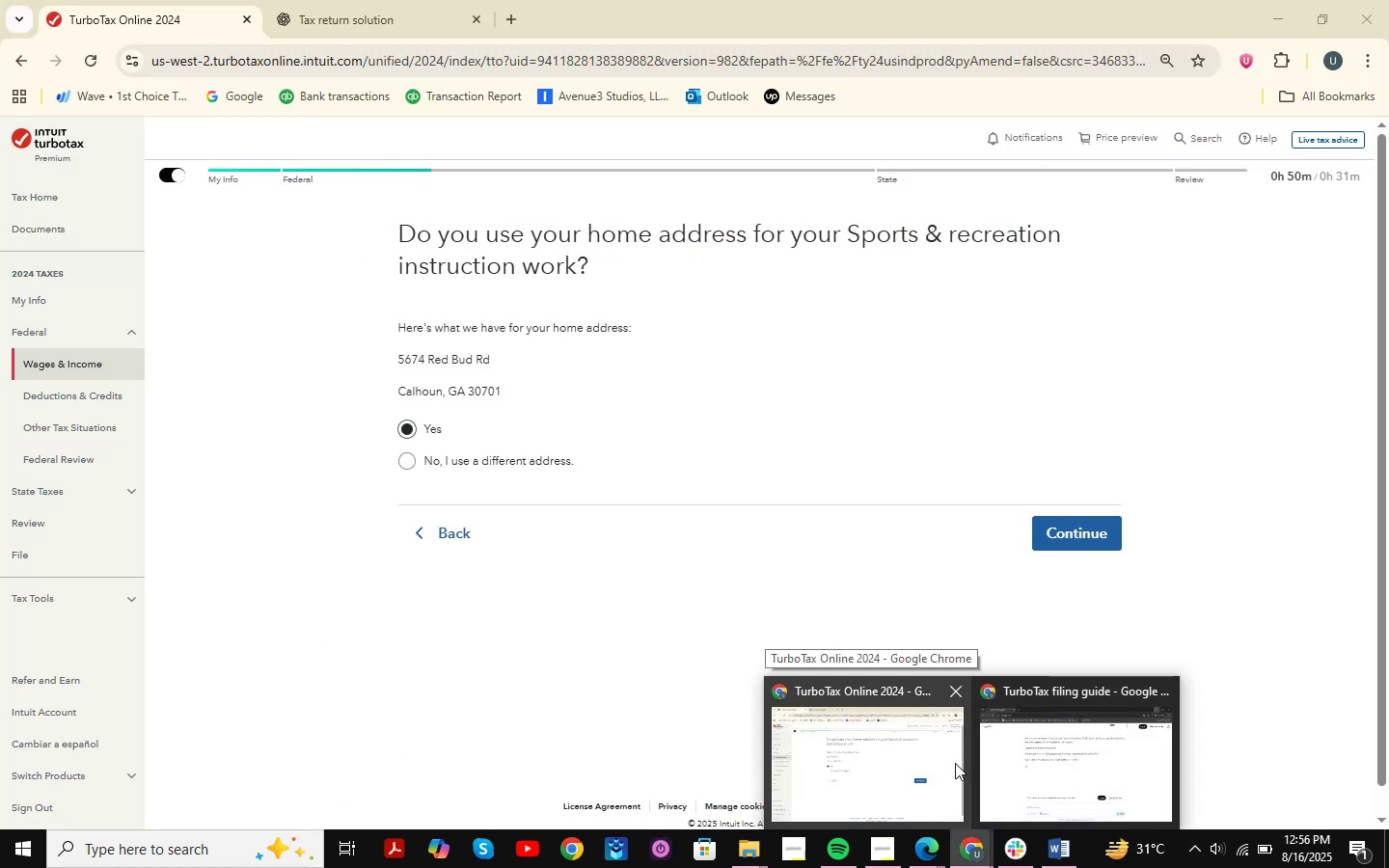 
left_click([955, 763])
 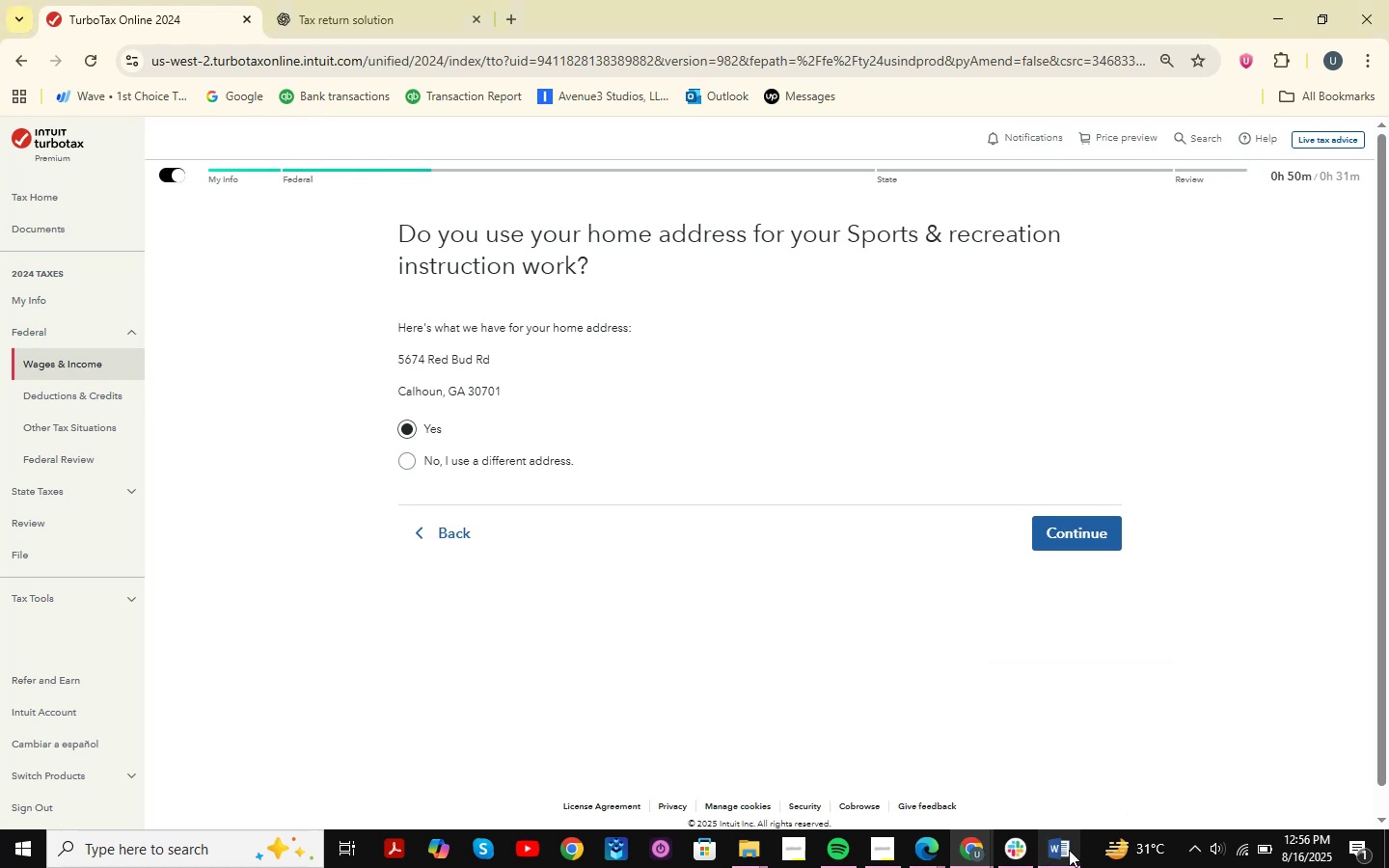 
left_click([1069, 850])
 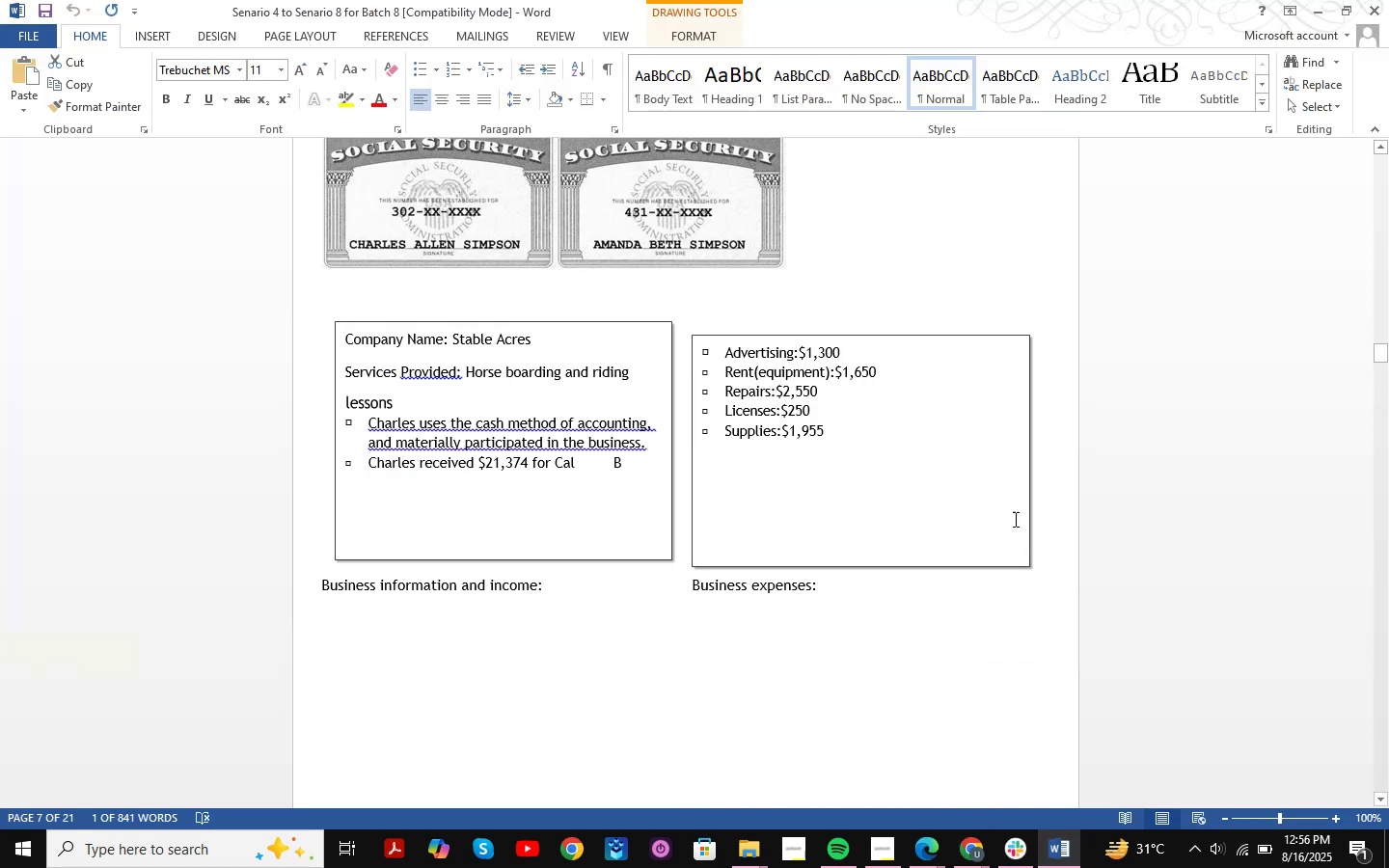 
scroll: coordinate [996, 502], scroll_direction: up, amount: 23.0
 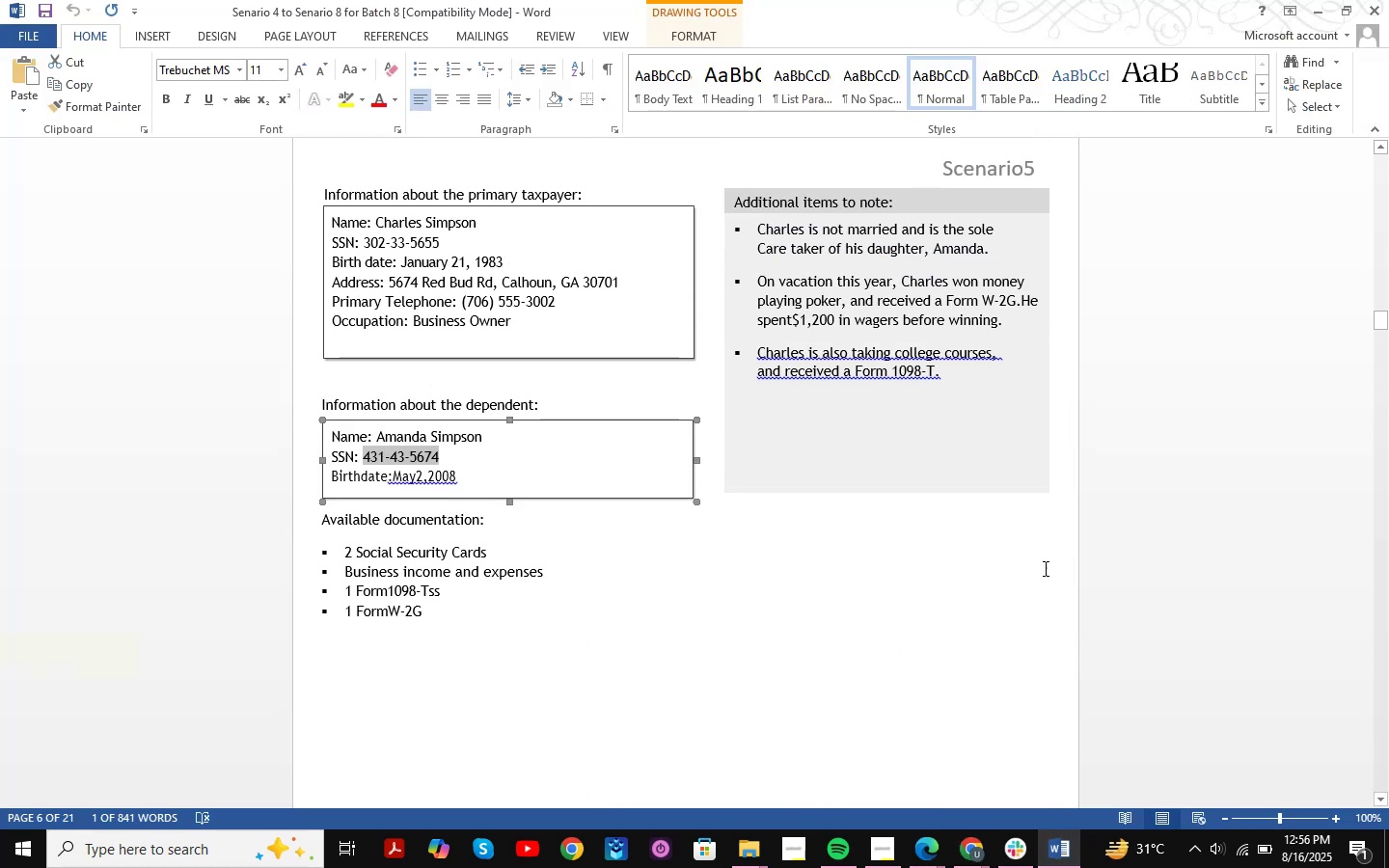 
left_click([1073, 849])
 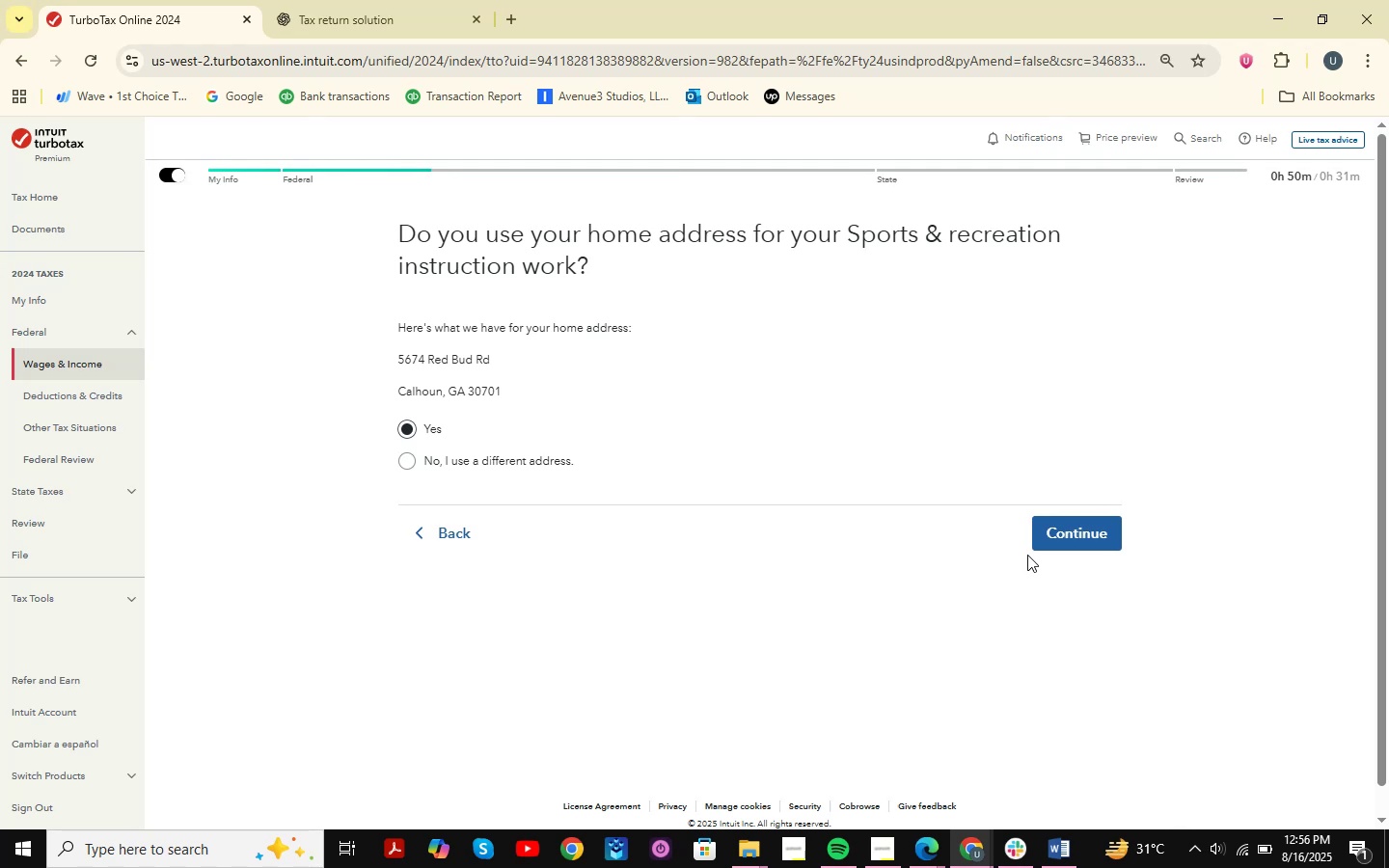 
left_click([1037, 546])
 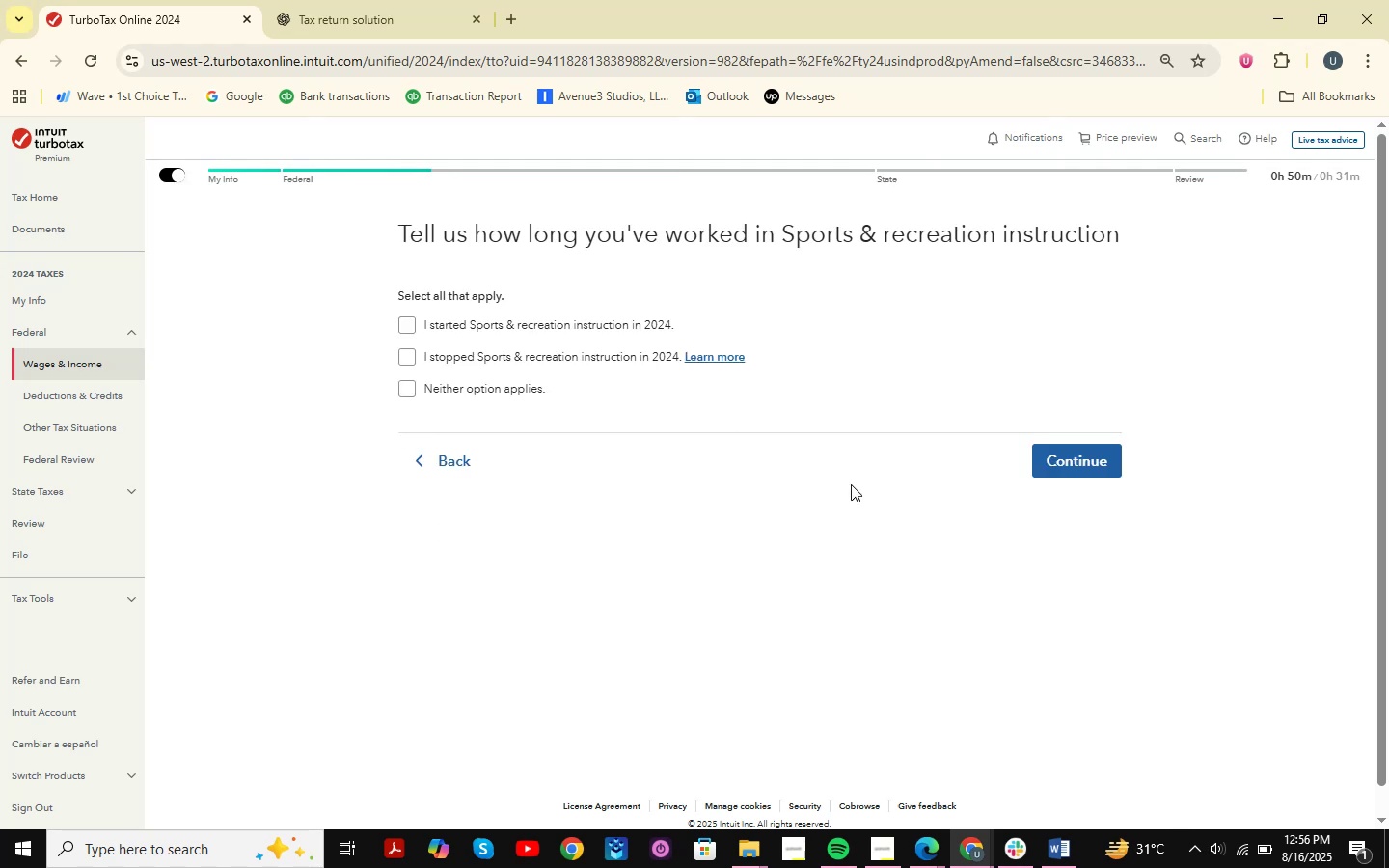 
wait(6.0)
 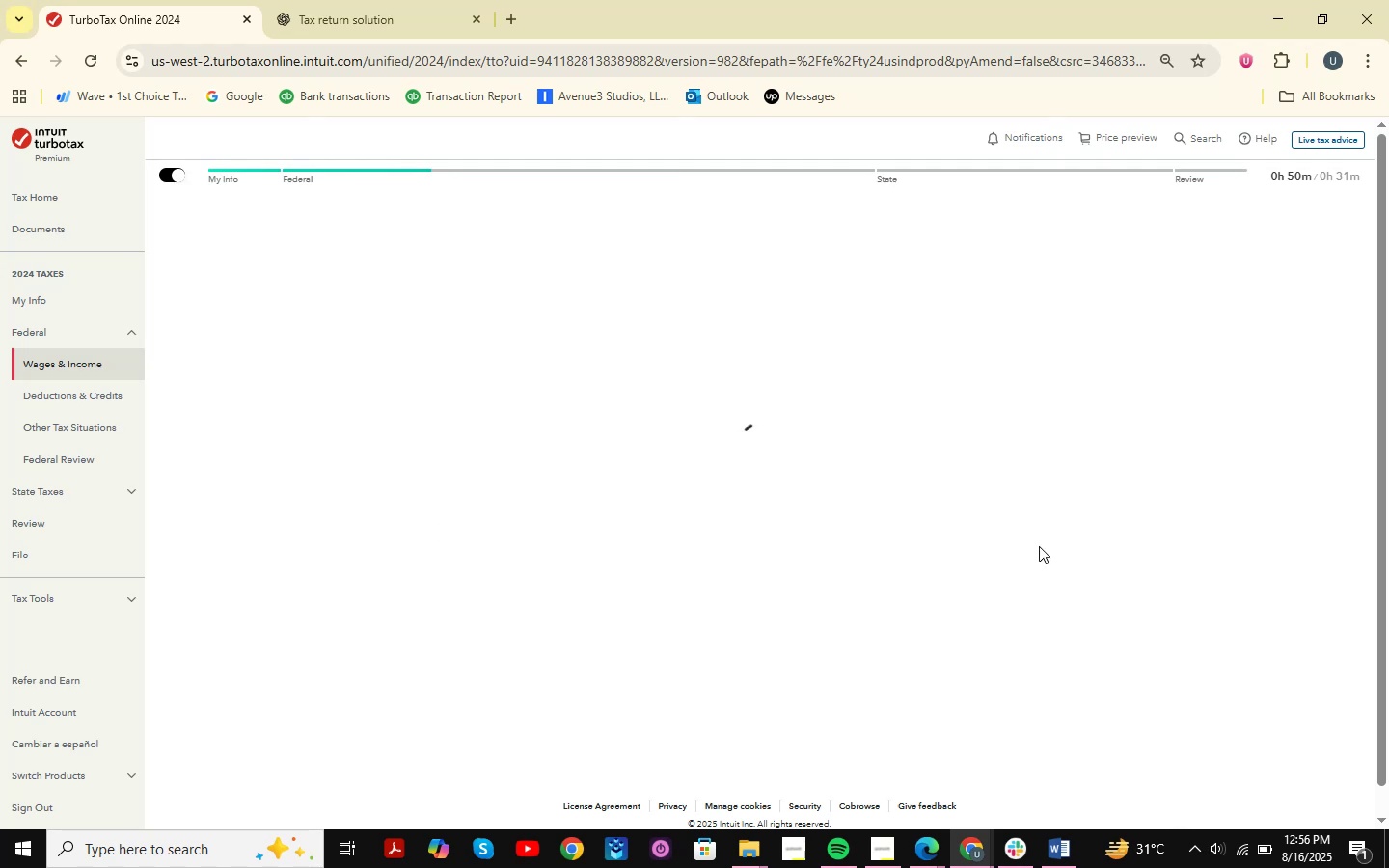 
key(Shift+ShiftLeft)
 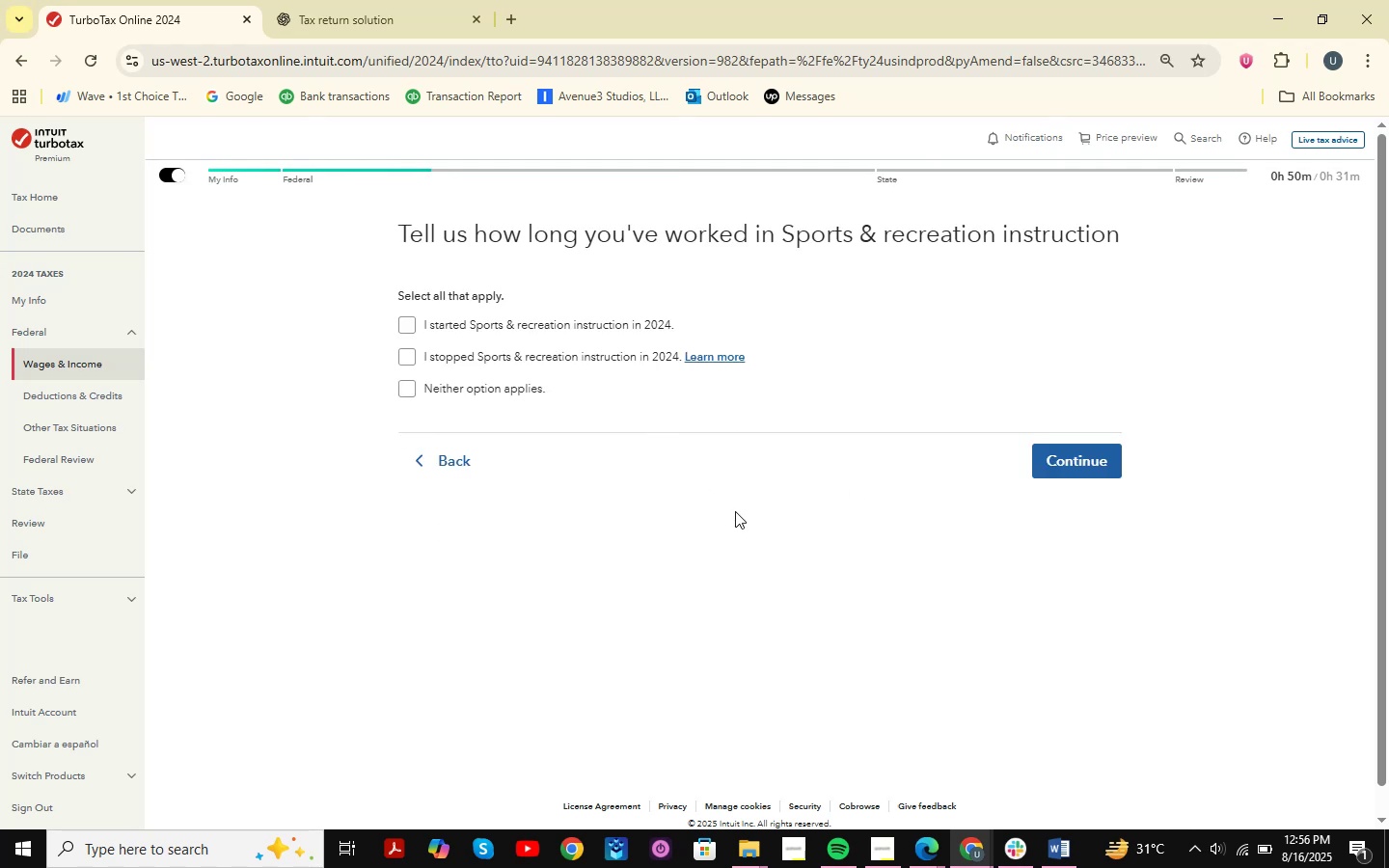 
key(Meta+Shift+MetaLeft)
 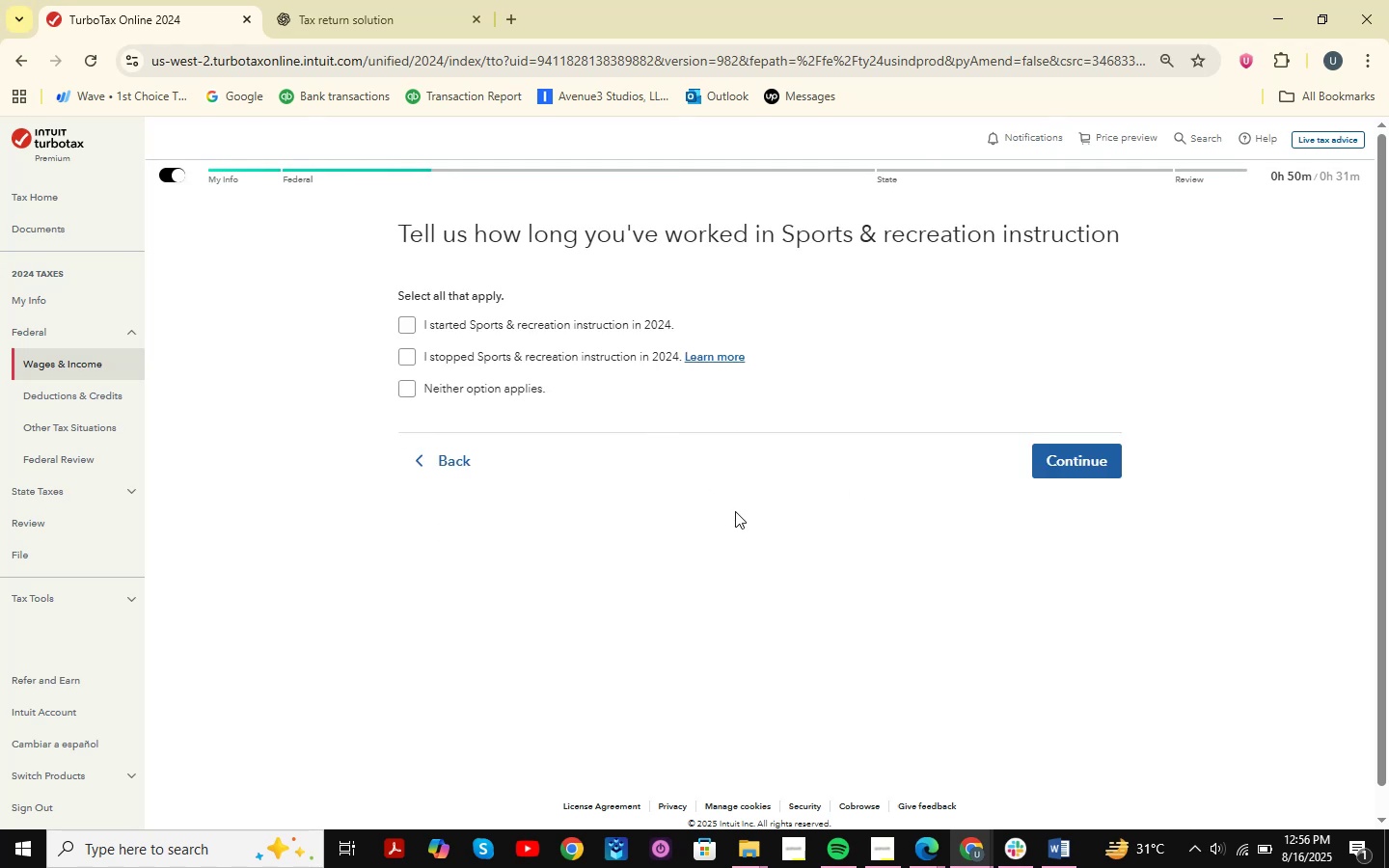 
key(Meta+Shift+S)
 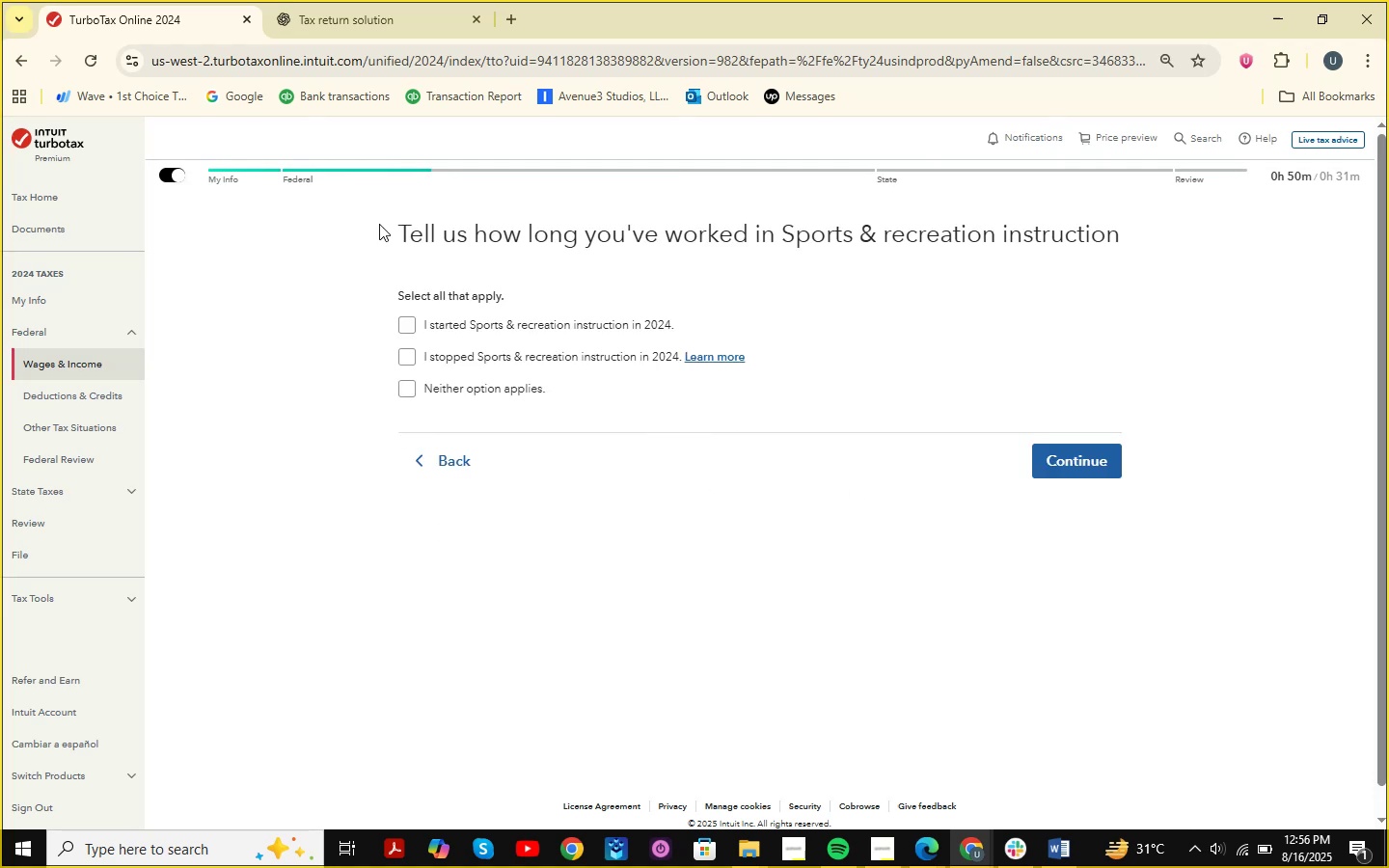 
left_click_drag(start_coordinate=[353, 196], to_coordinate=[1315, 529])
 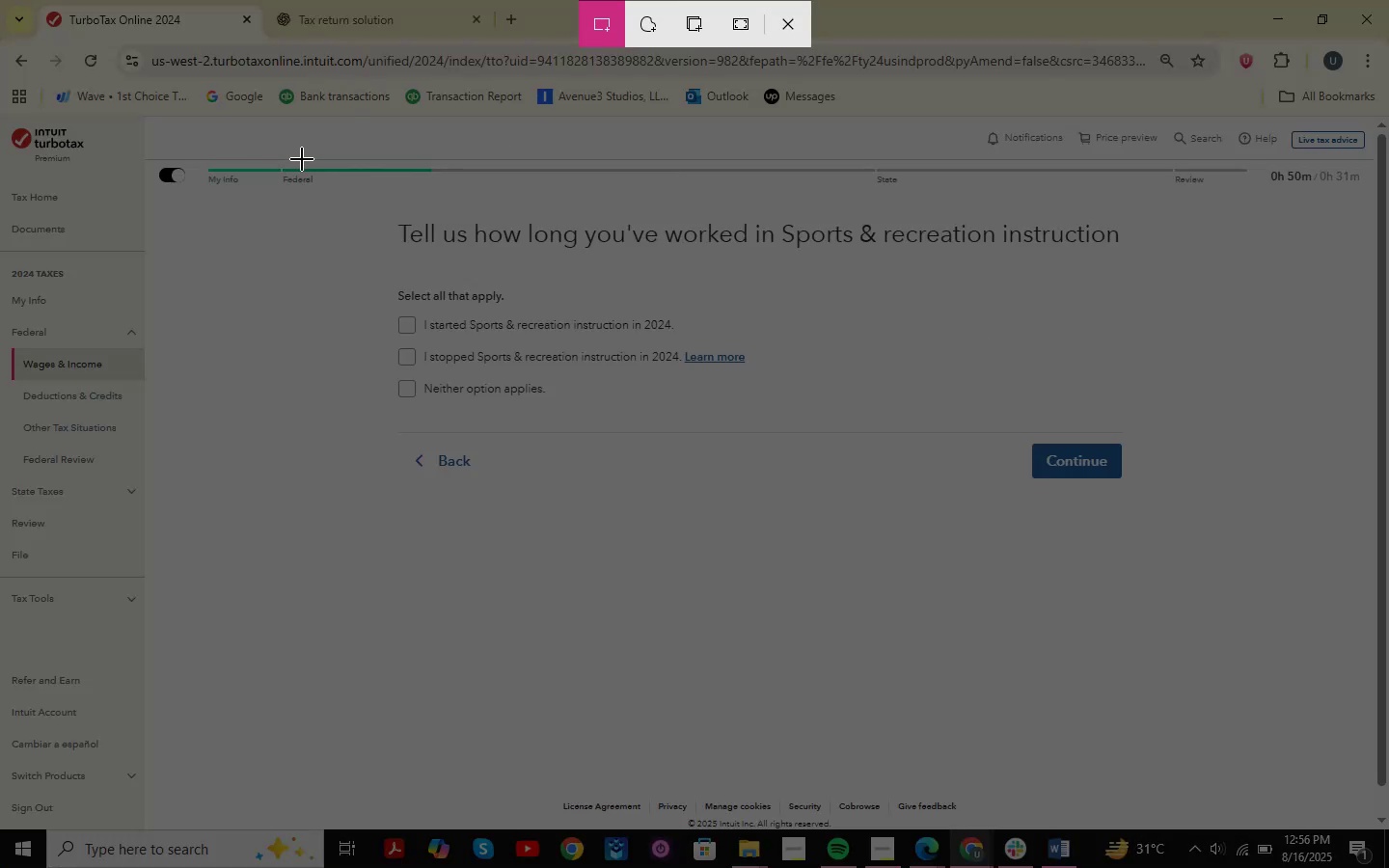 
left_click_drag(start_coordinate=[333, 196], to_coordinate=[1388, 668])
 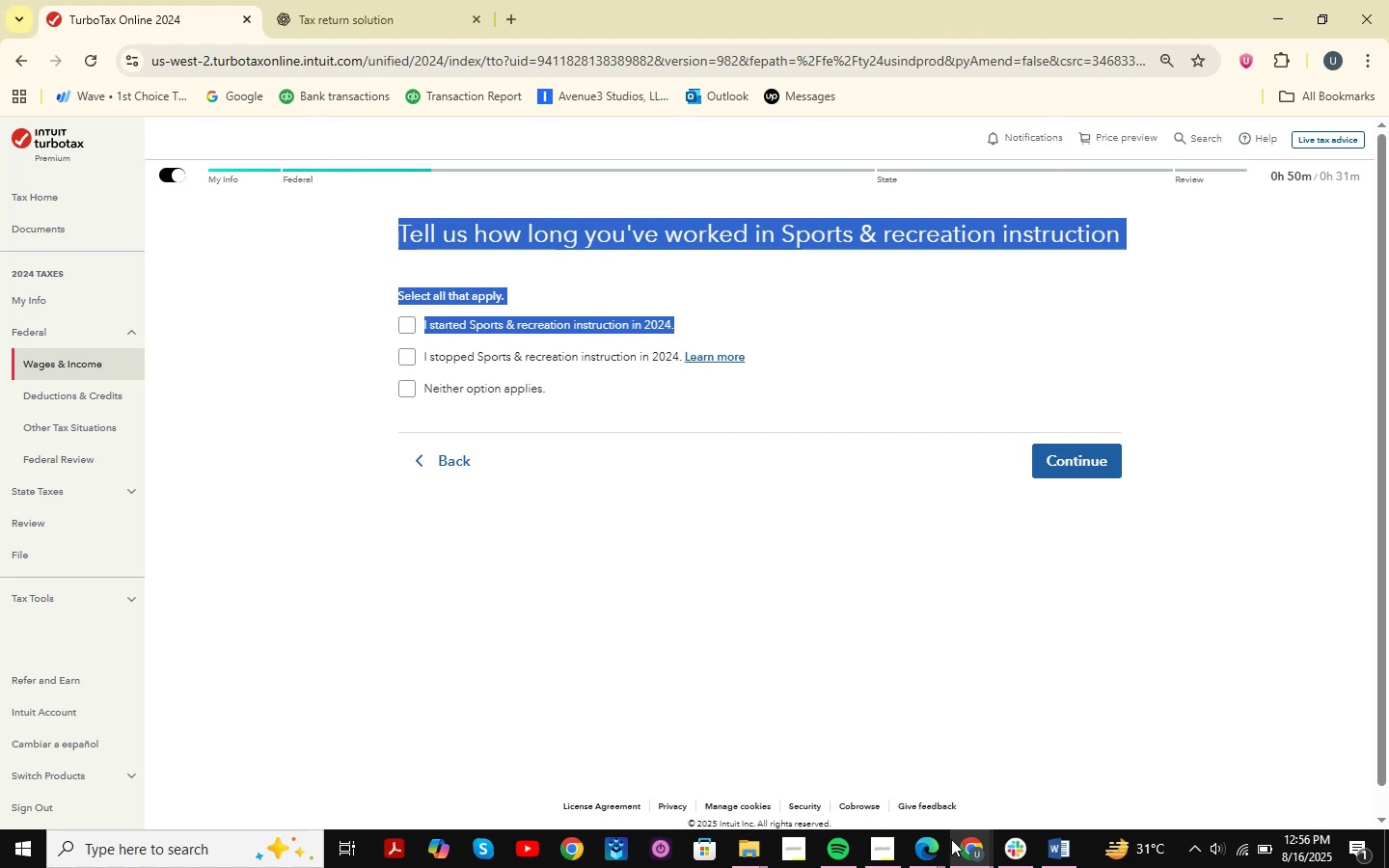 
double_click([1084, 790])
 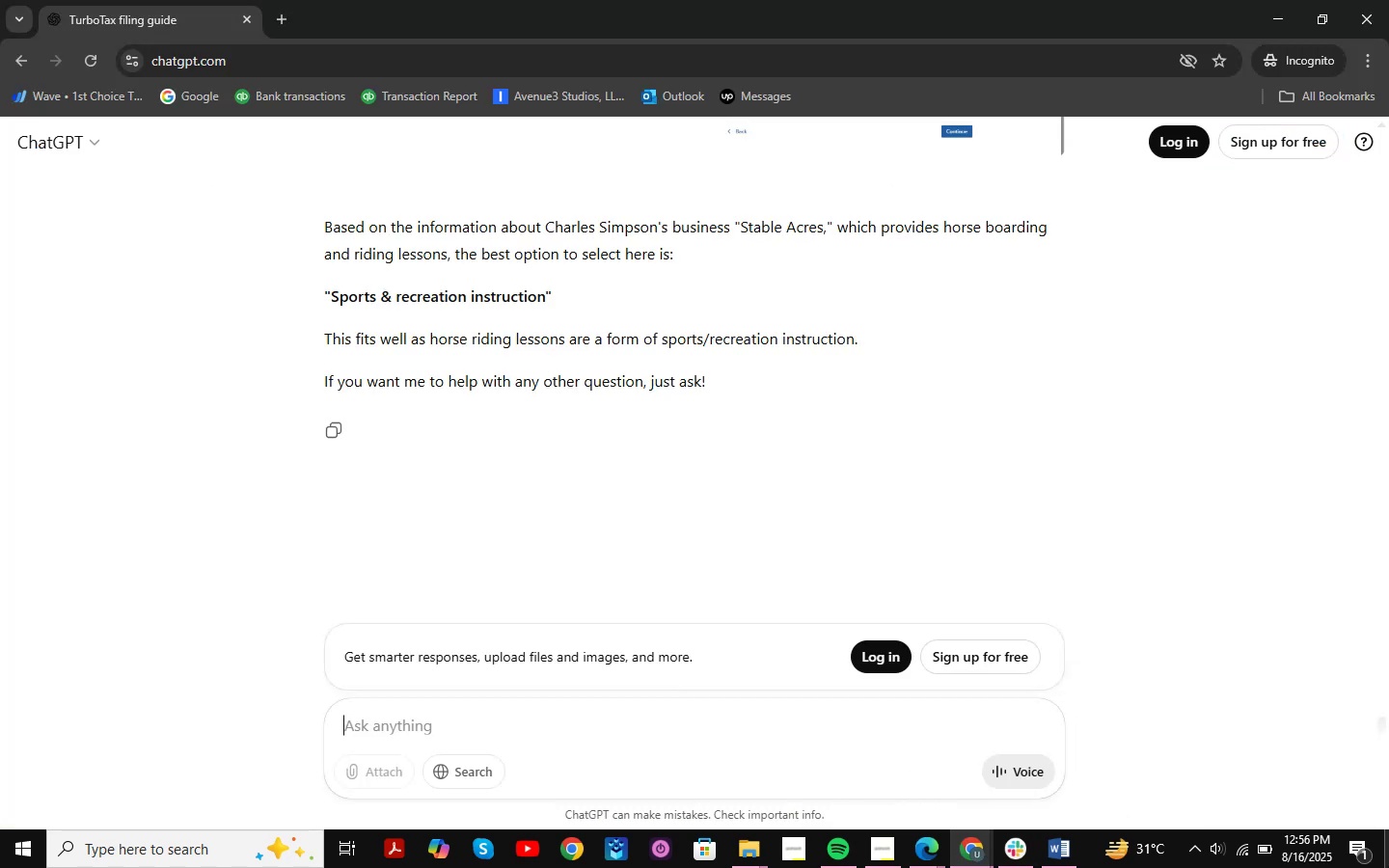 
type(is this mentioned in ht)
key(Backspace)
key(Backspace)
type(the documents )
key(Backspace)
 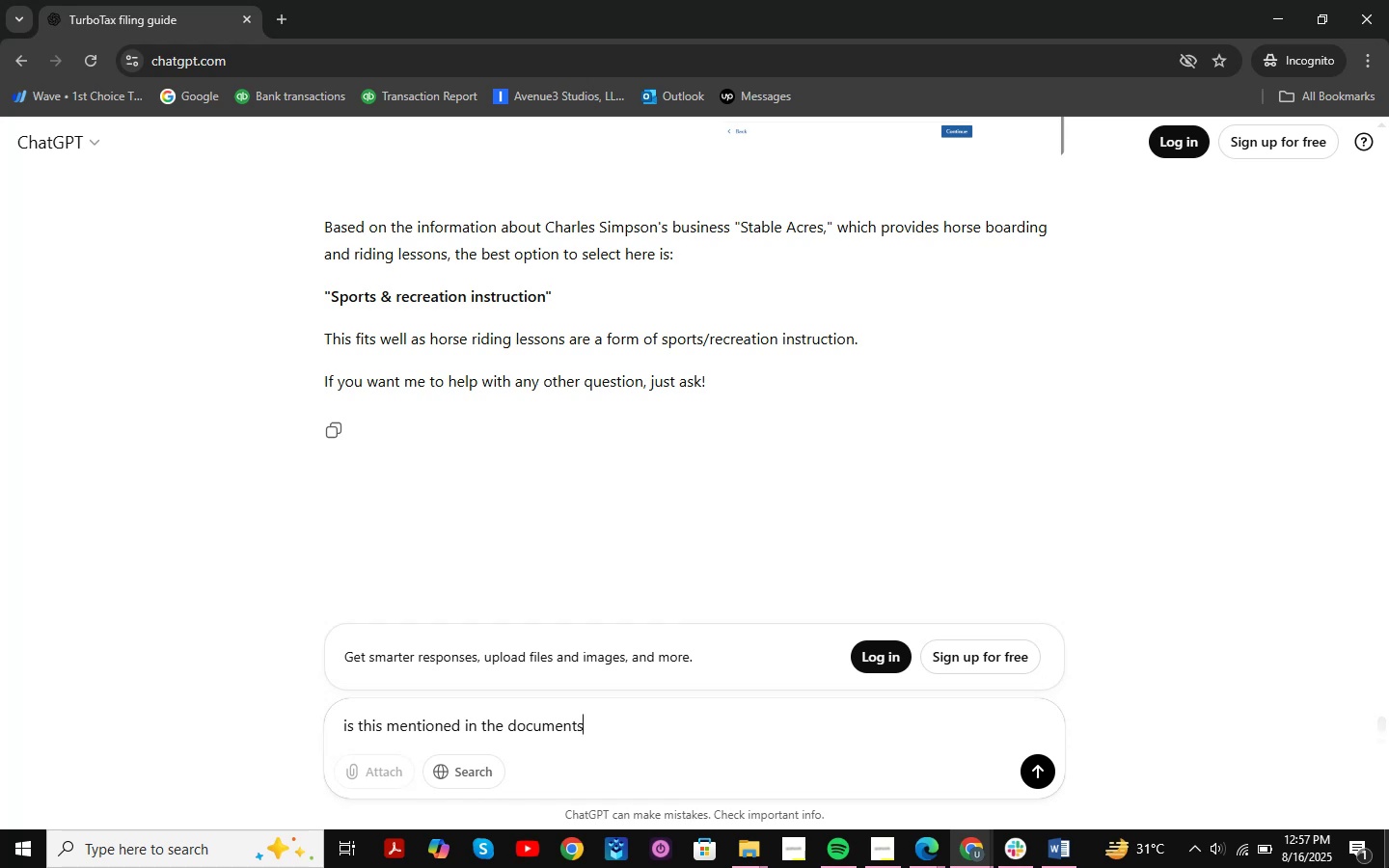 
key(Control+V)
 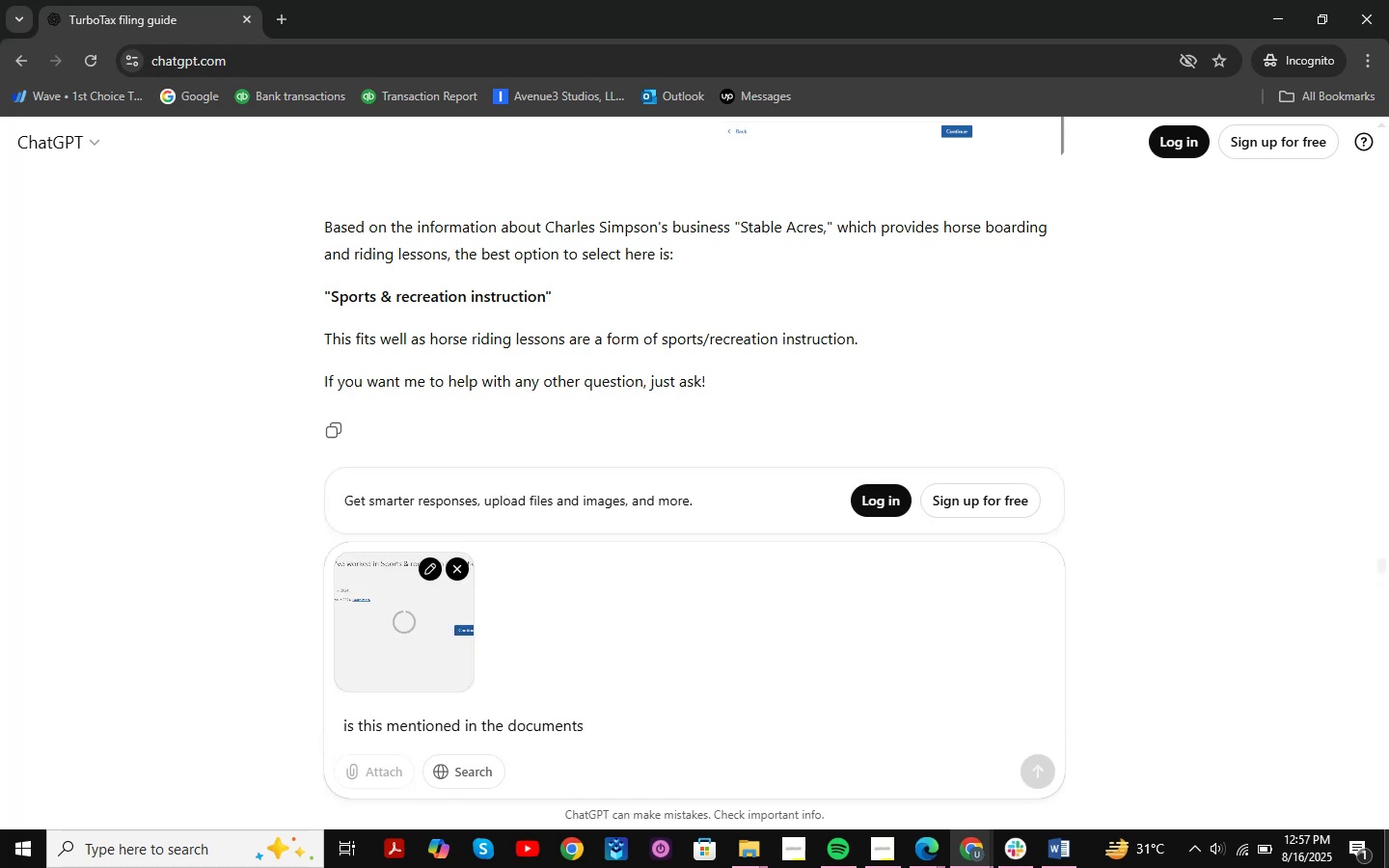 
key(Enter)
 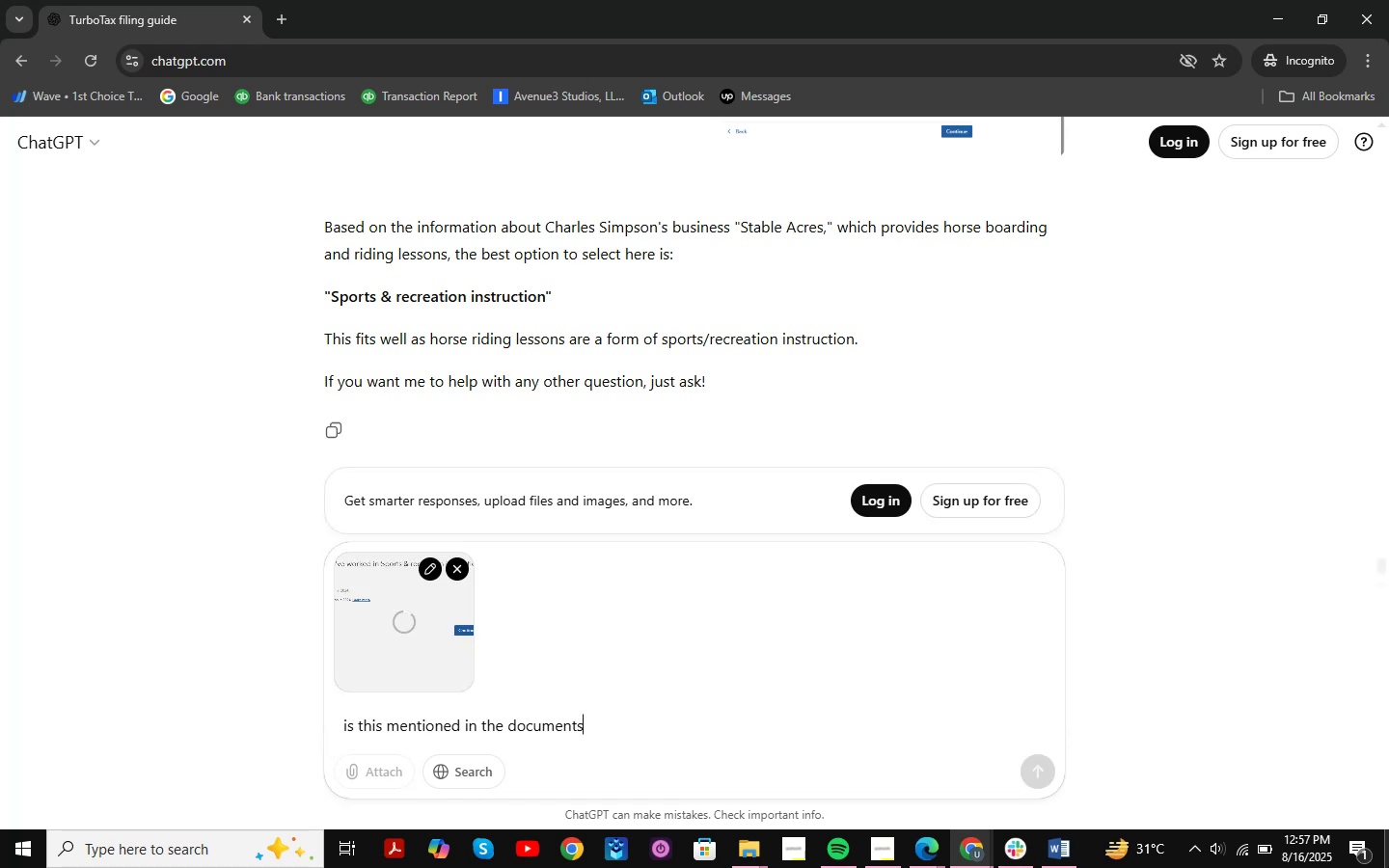 
key(Enter)
 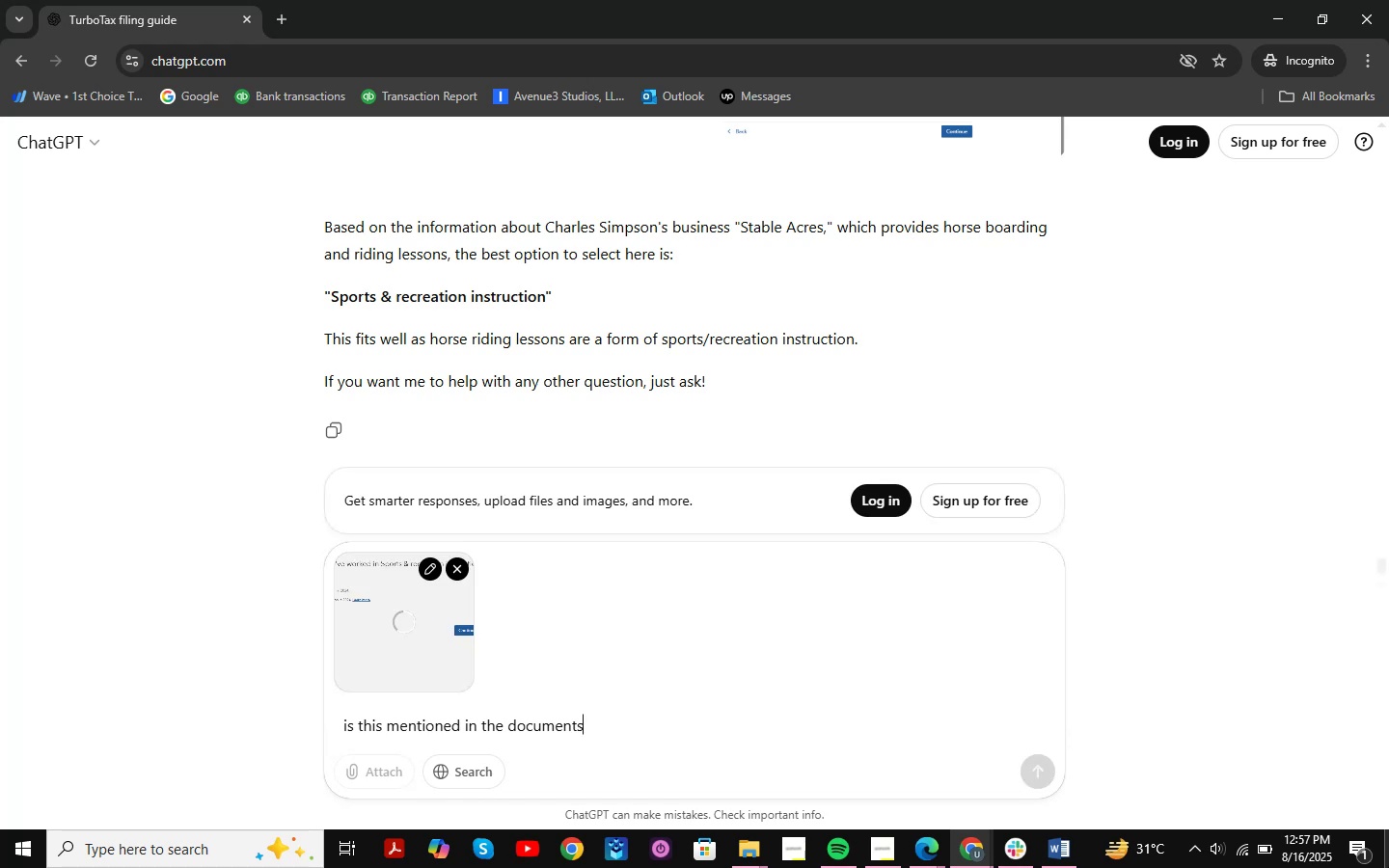 
hold_key(key=ArrowLeft, duration=1.44)
 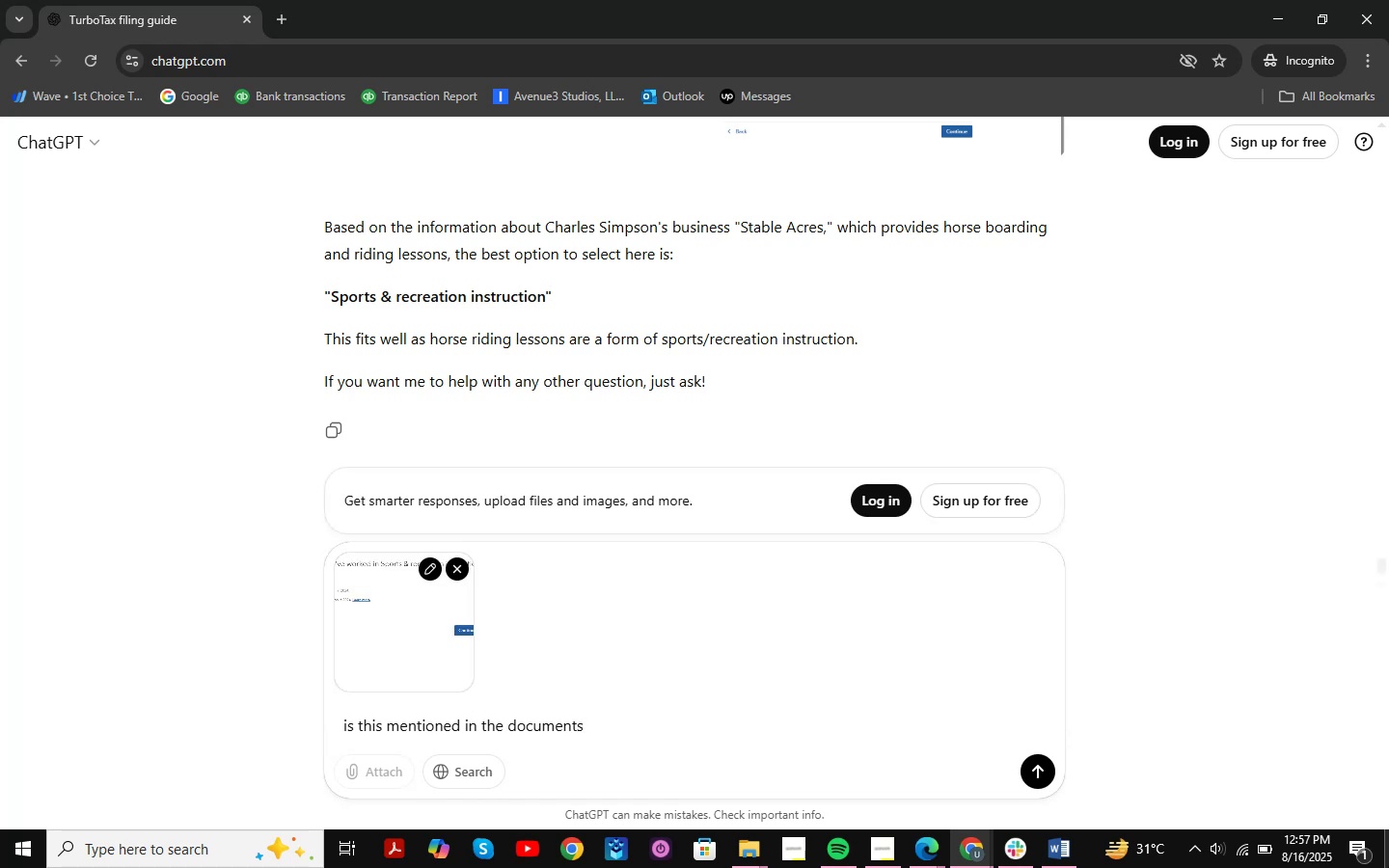 
key(ArrowRight)
 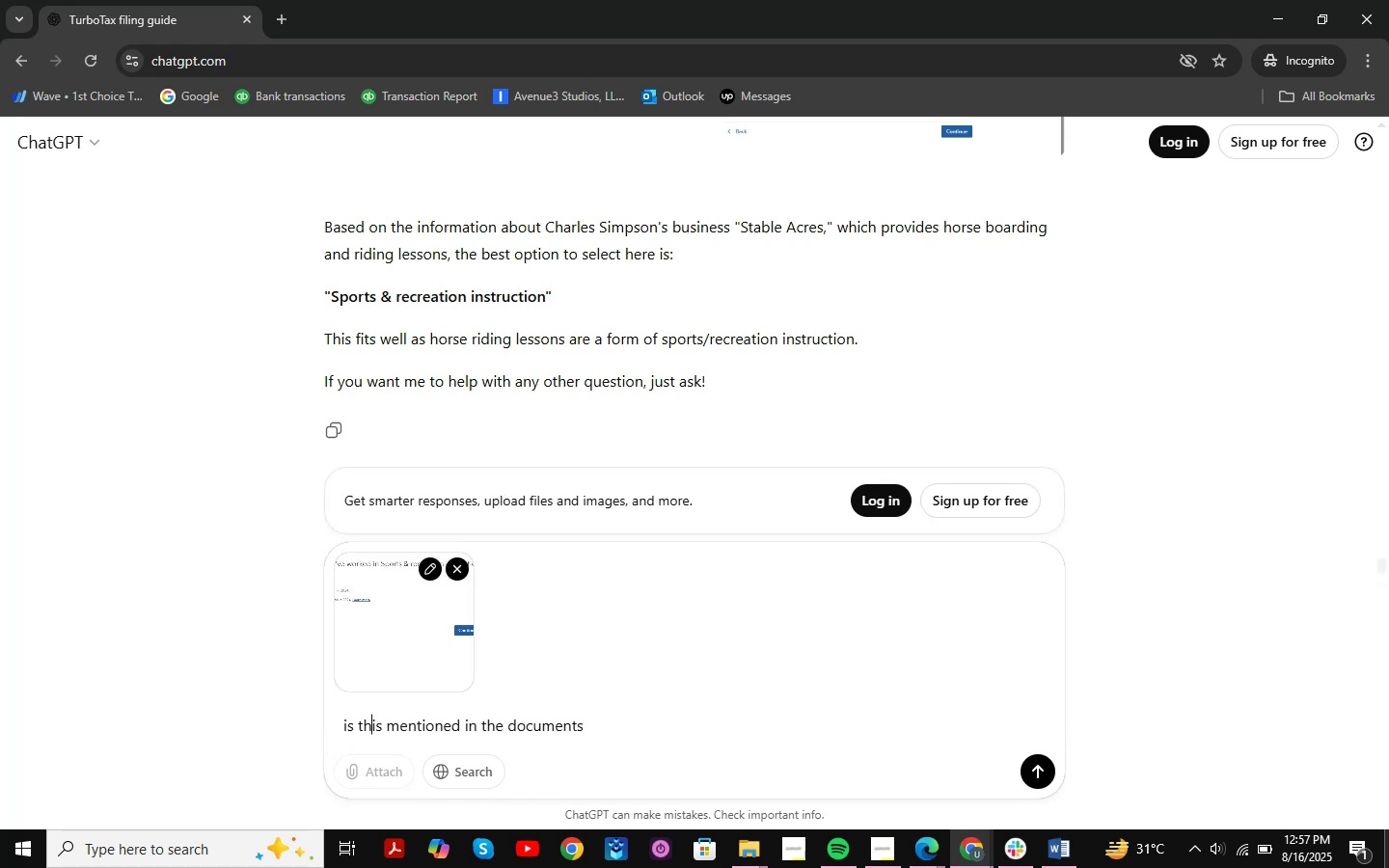 
key(ArrowLeft)
 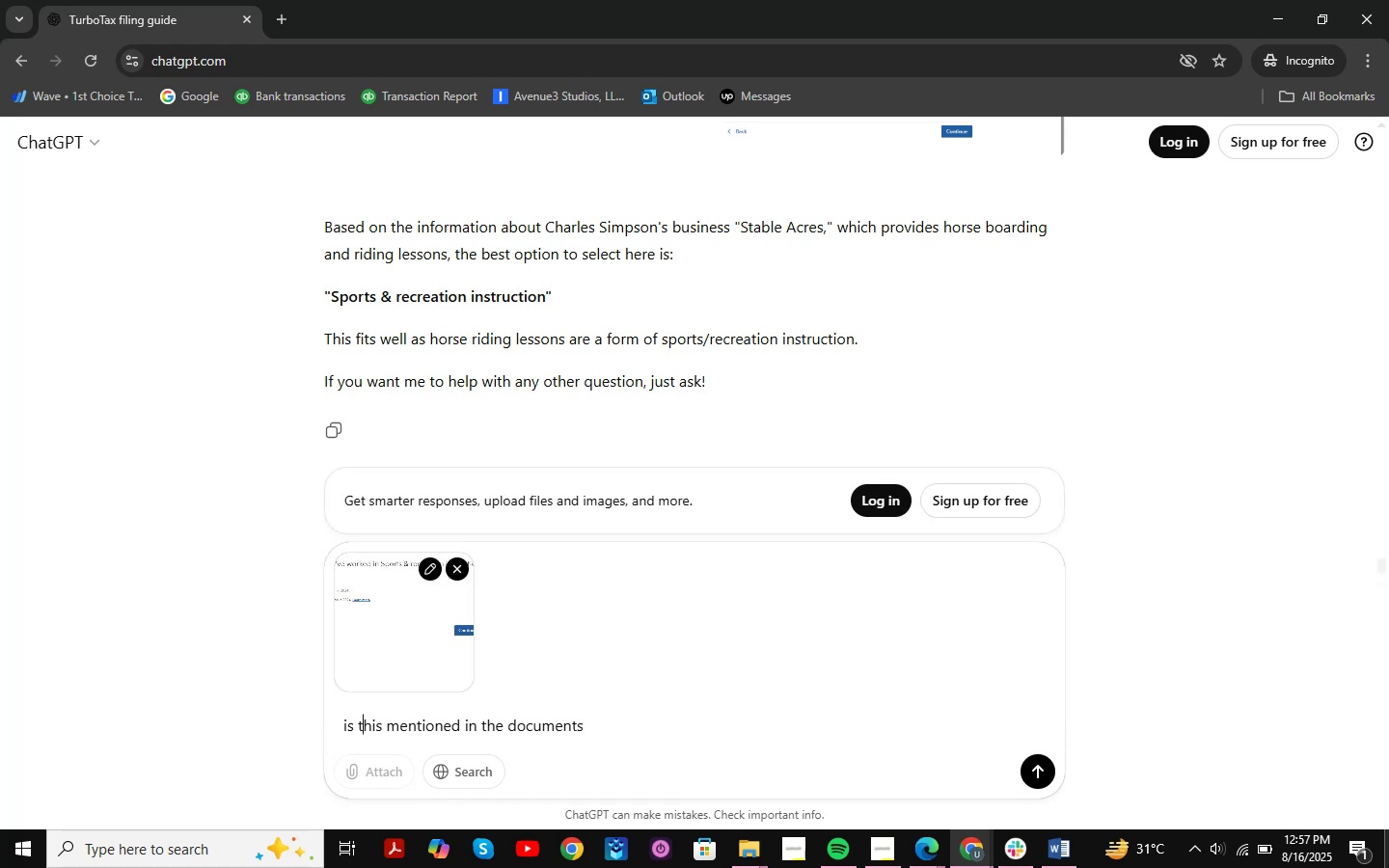 
key(ArrowLeft)
 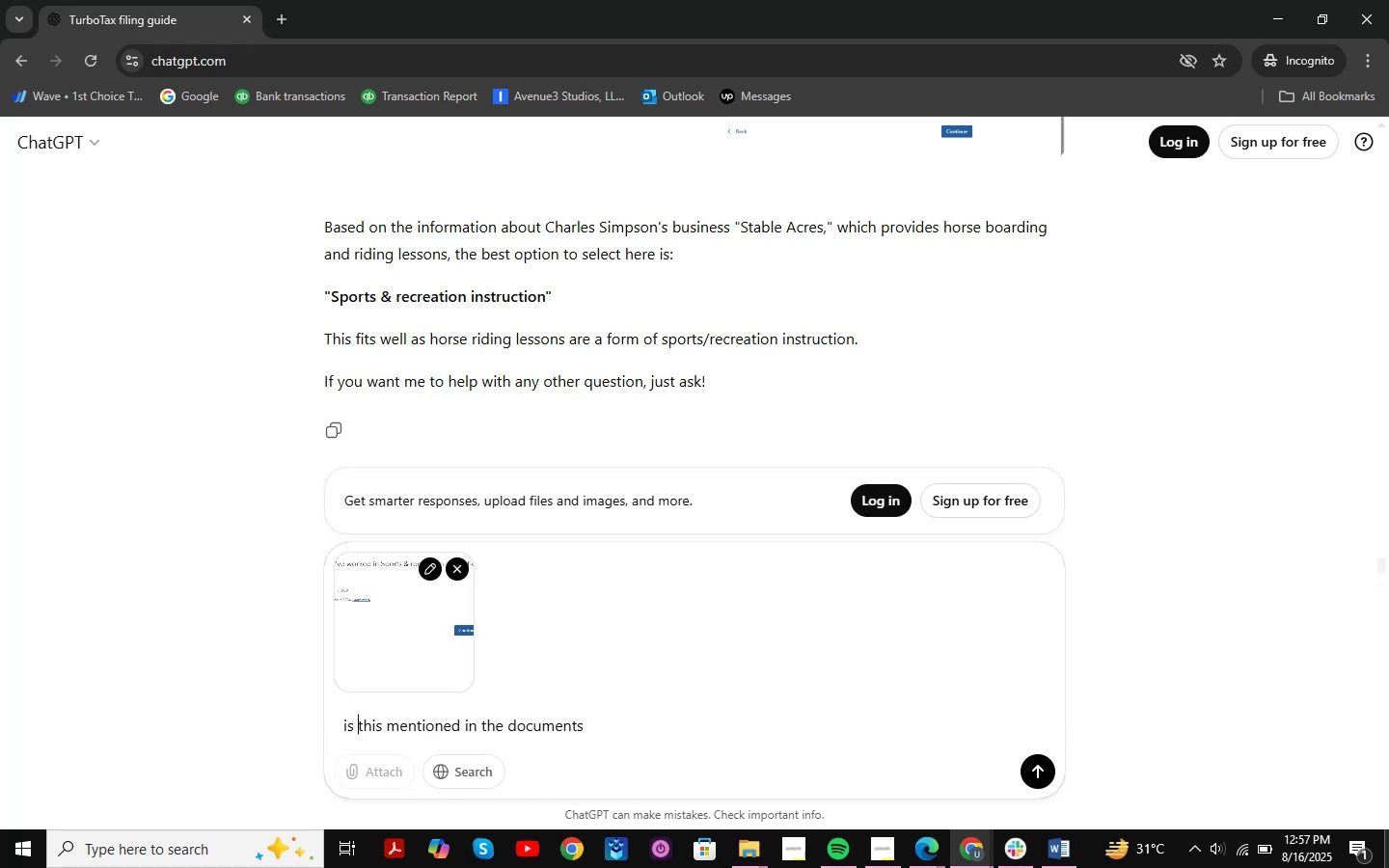 
key(ArrowLeft)
 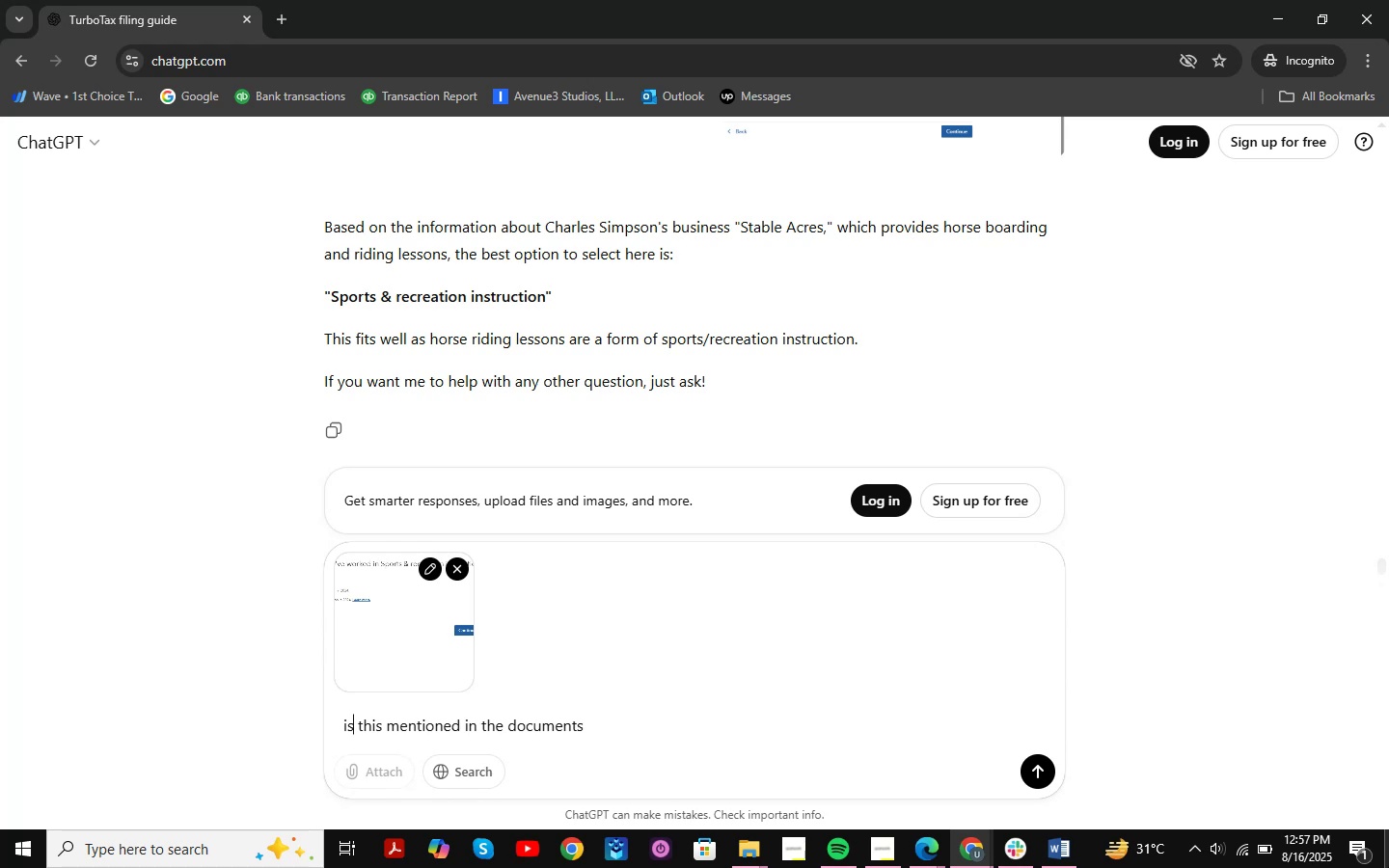 
type( the answer of )
key(Backspace)
 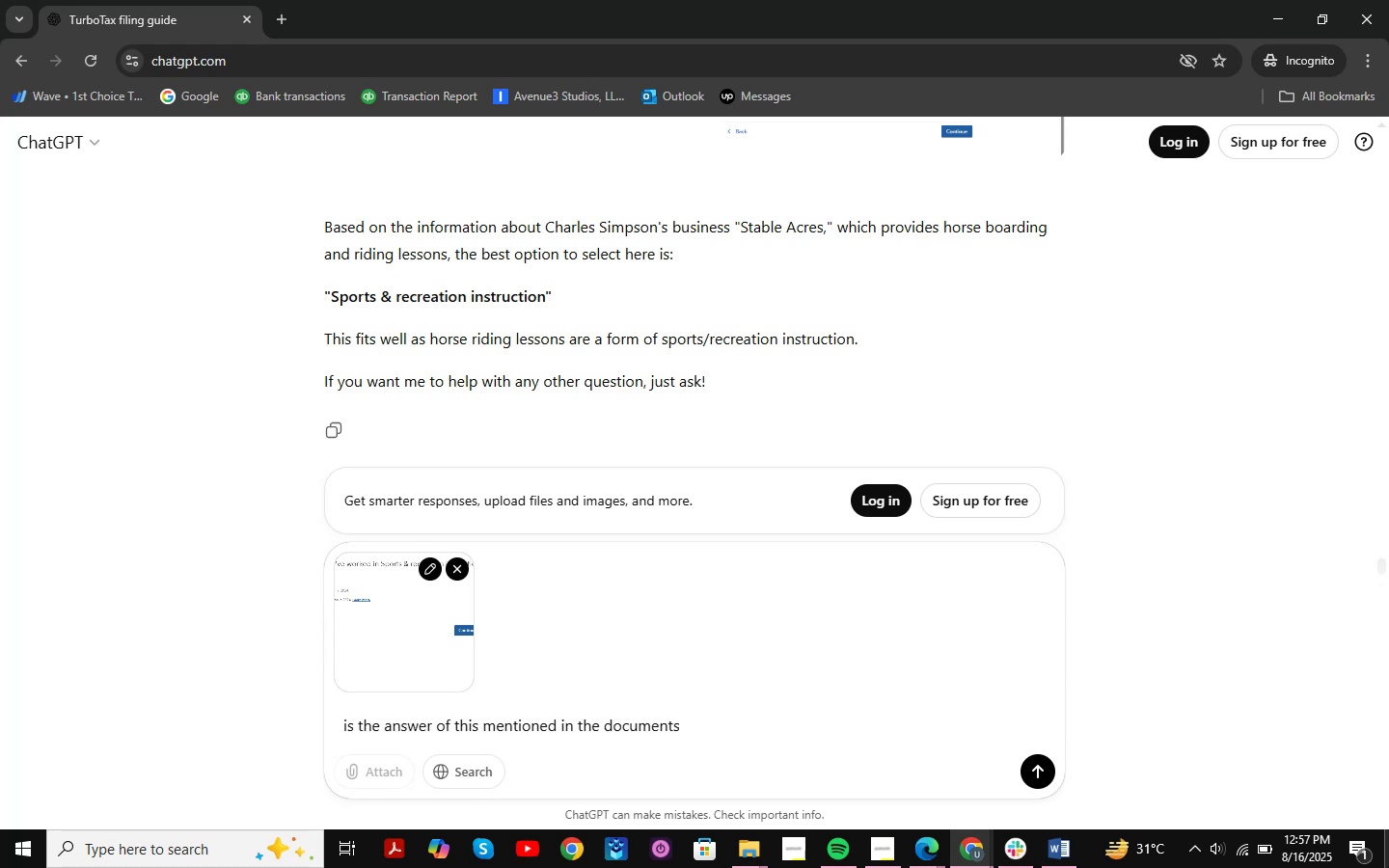 
key(Enter)
 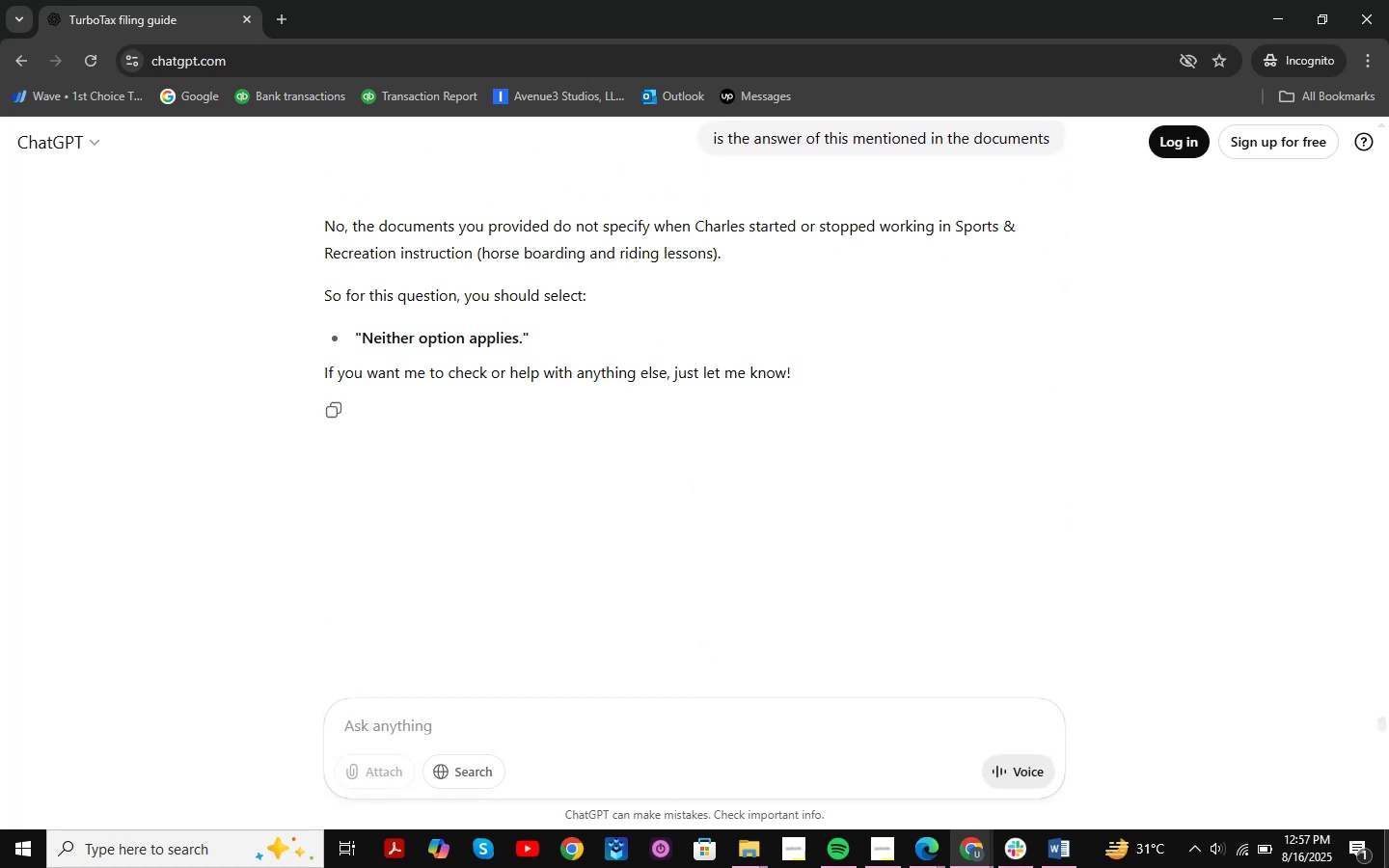 
wait(10.6)
 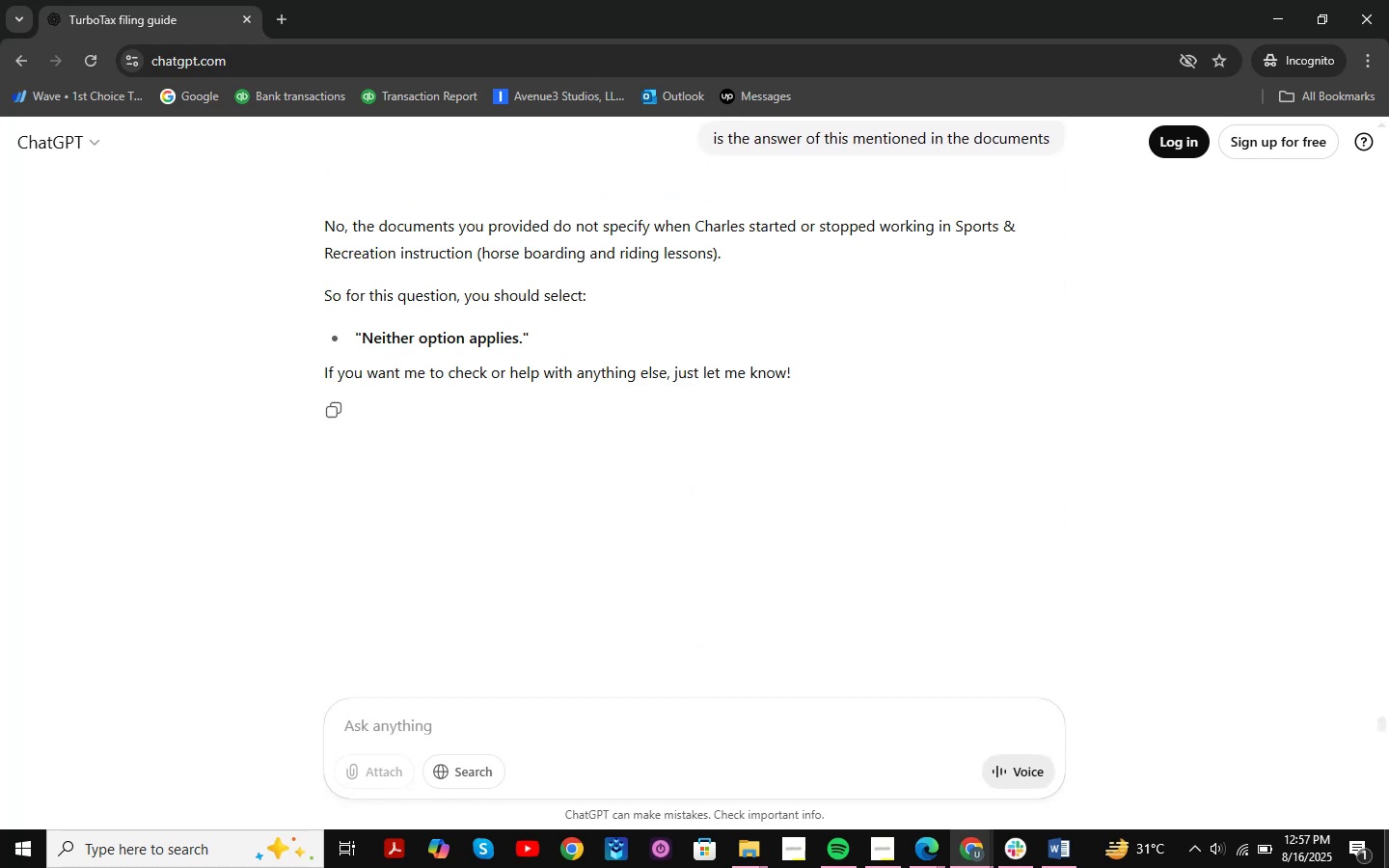 
left_click([1279, 3])
 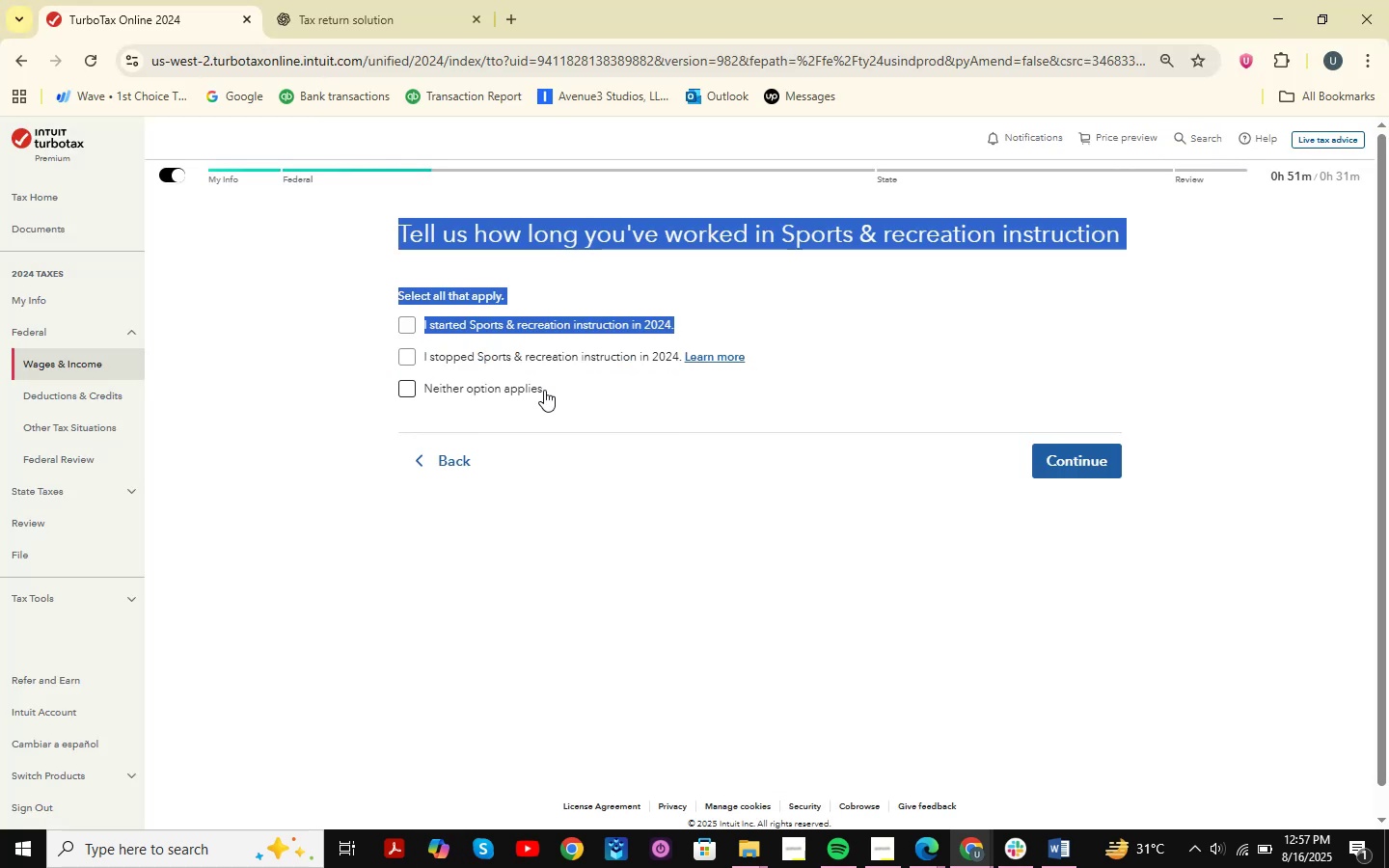 
left_click([490, 387])
 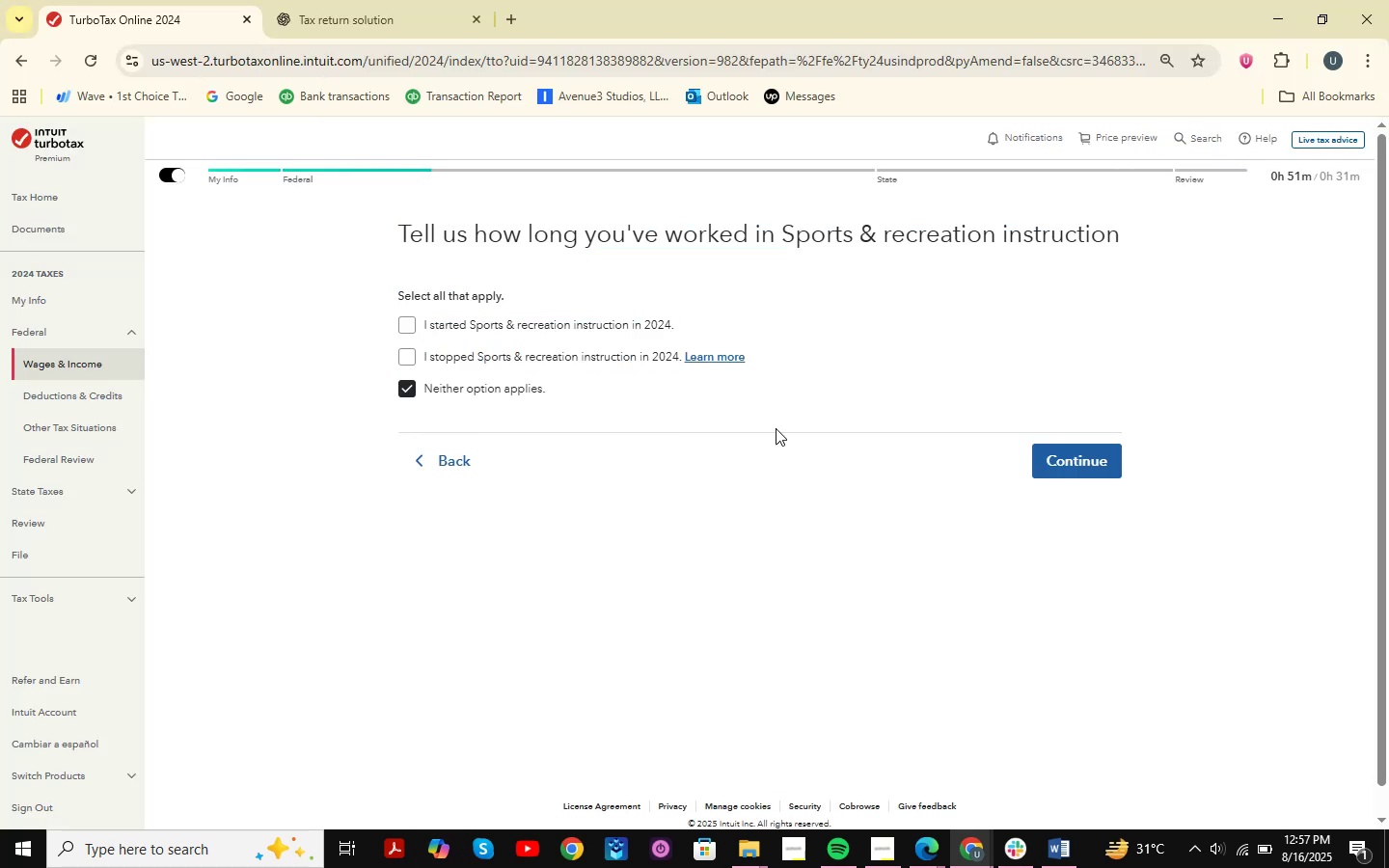 
left_click_drag(start_coordinate=[989, 436], to_coordinate=[996, 438])
 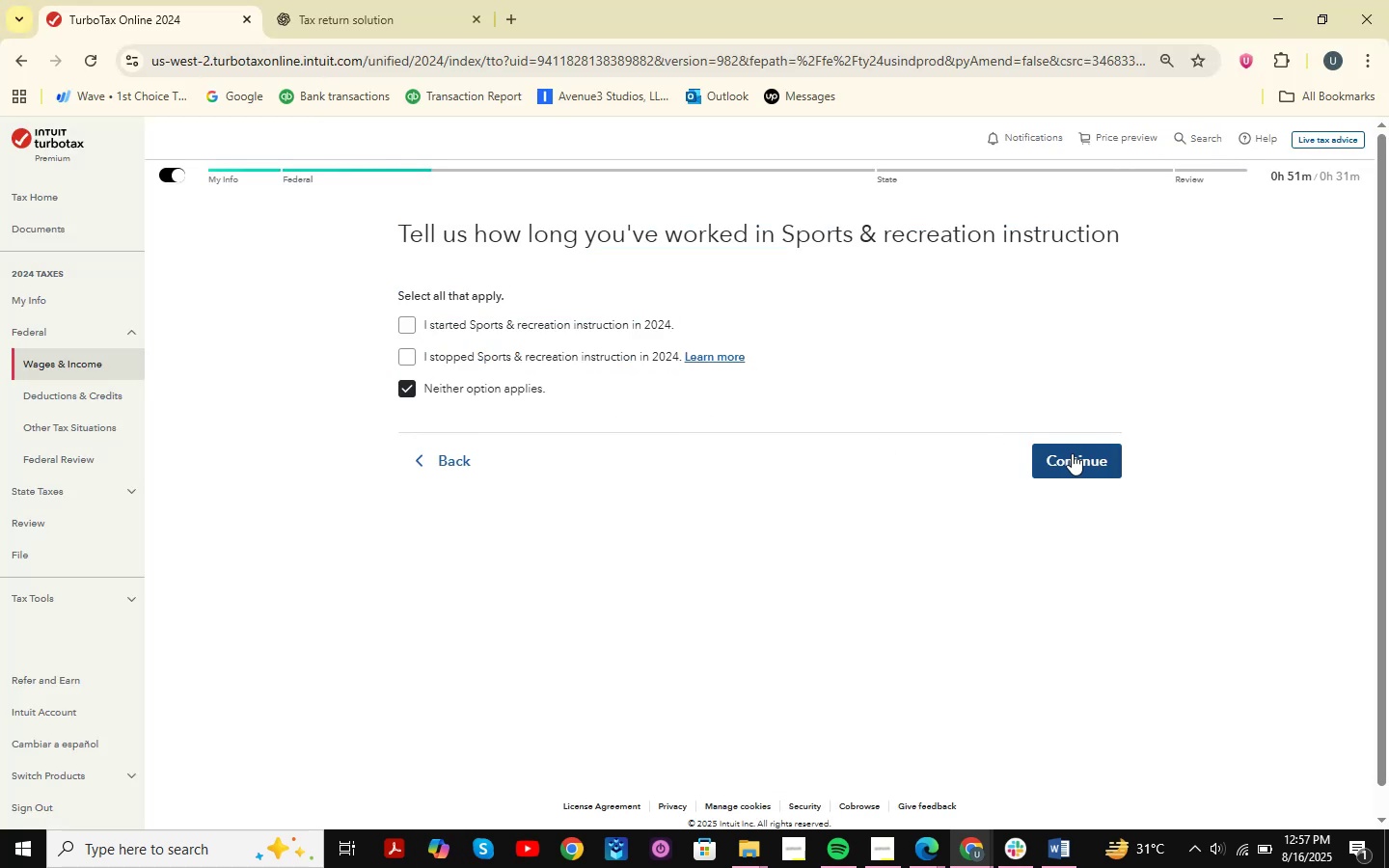 
double_click([1073, 453])
 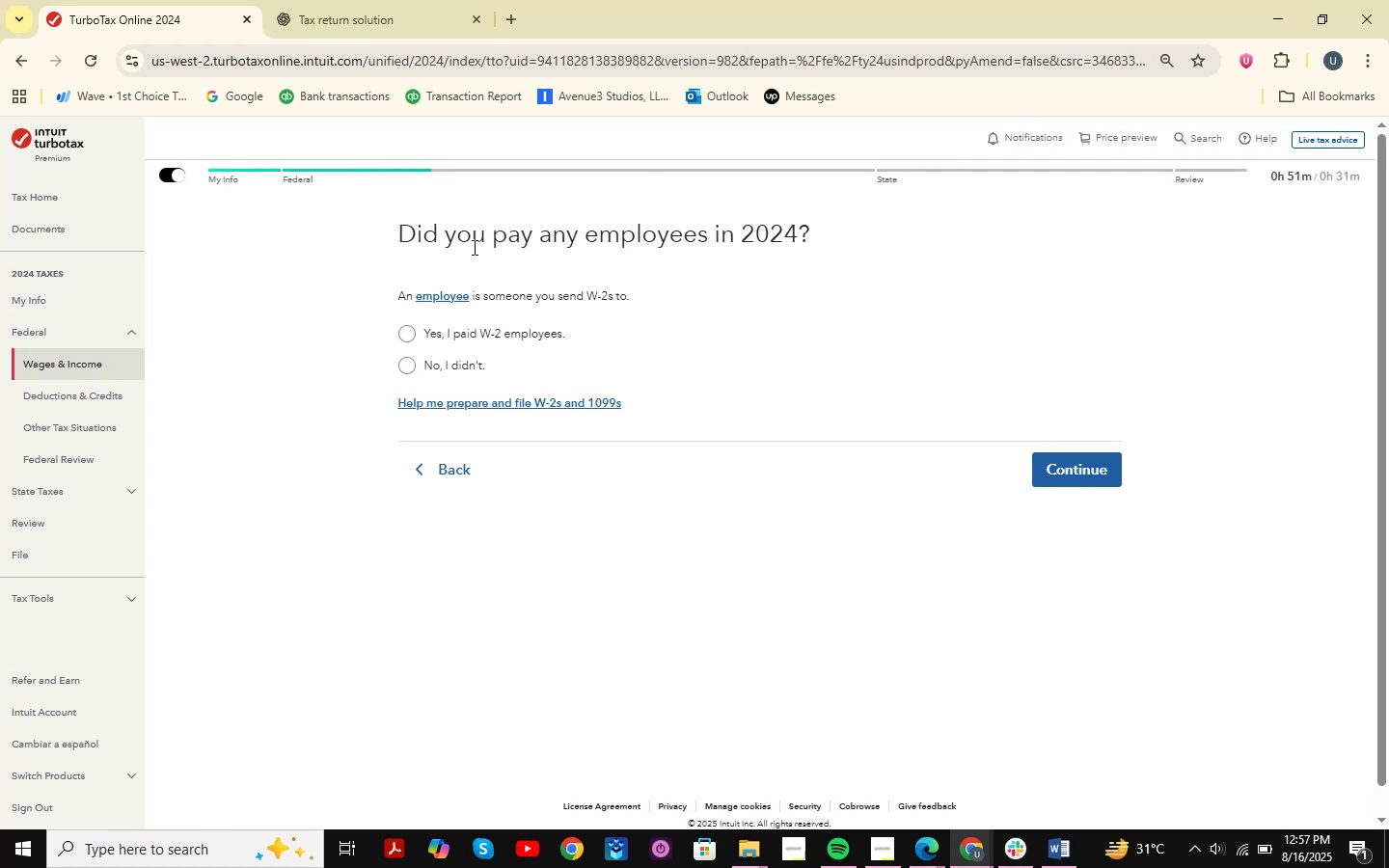 
wait(13.66)
 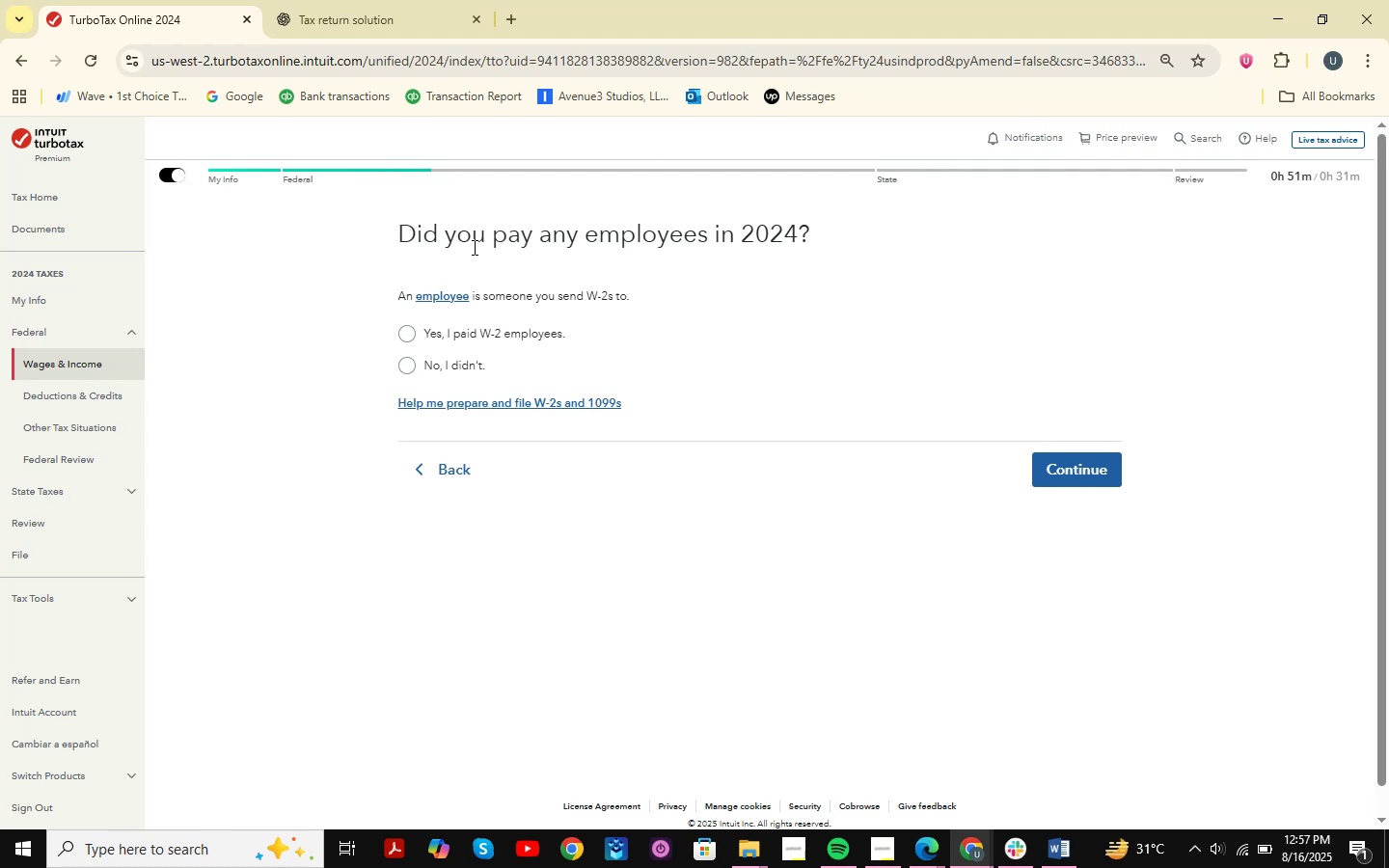 
mouse_move([1221, 815])
 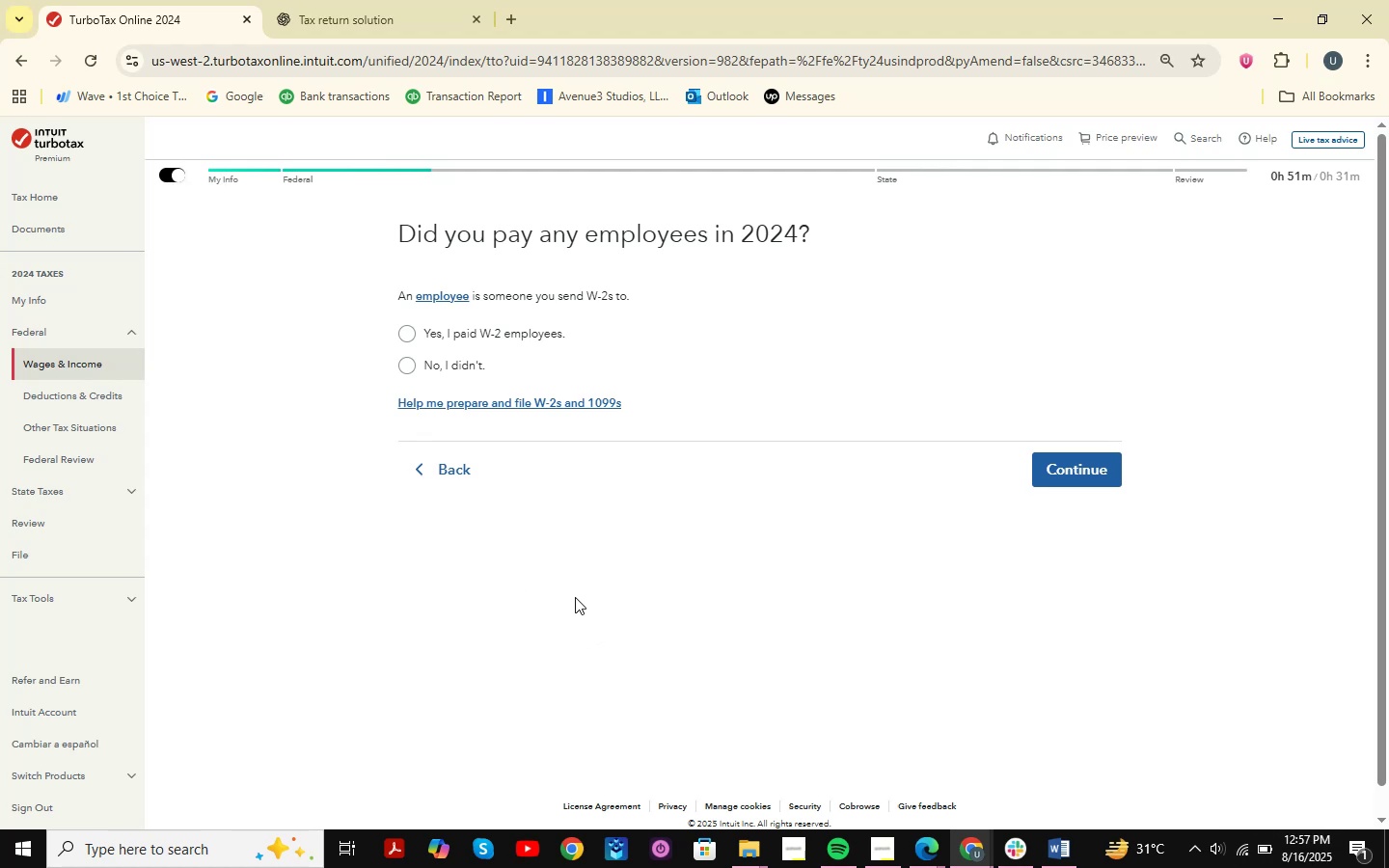 
wait(12.53)
 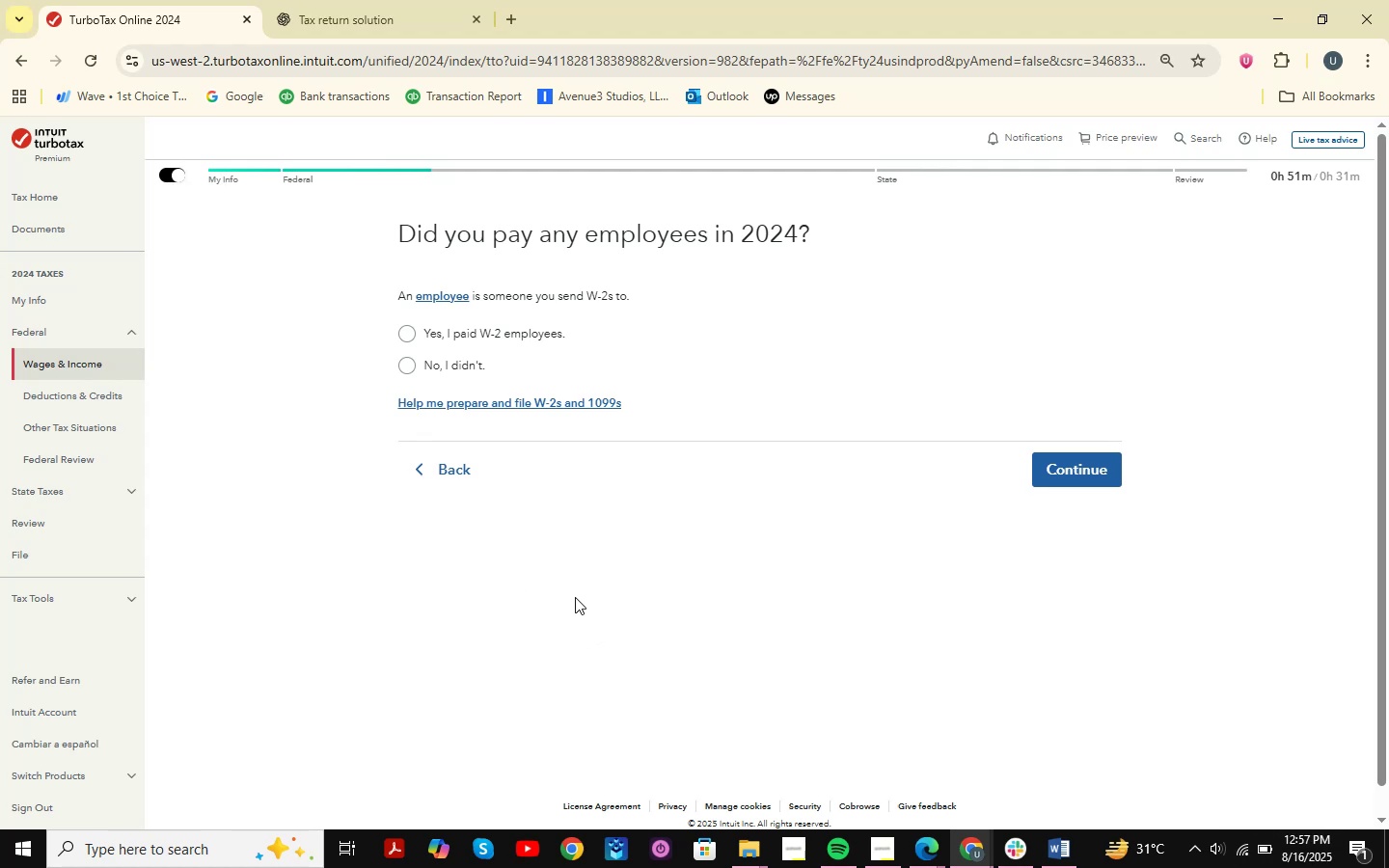 
key(Shift+ShiftLeft)
 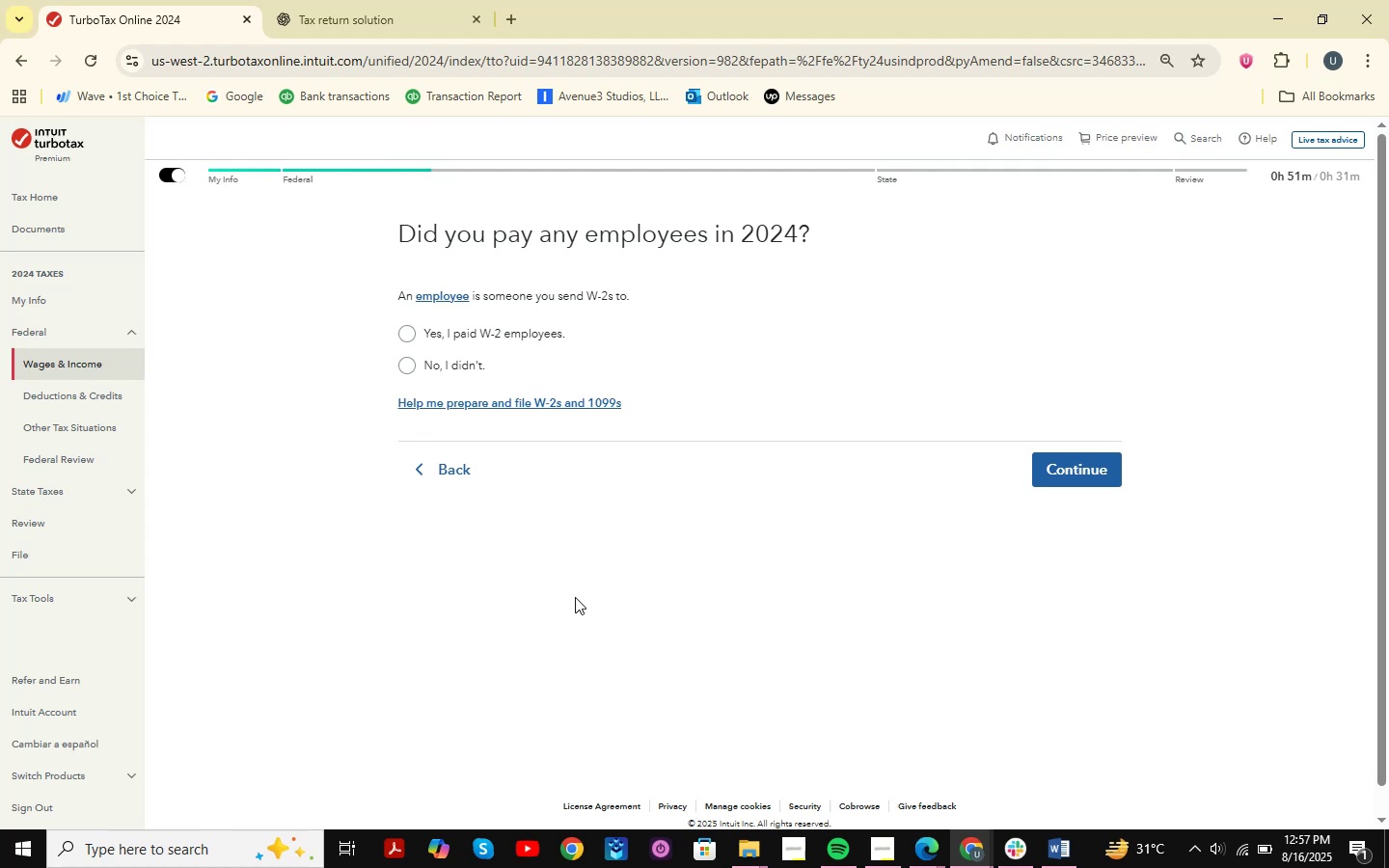 
key(Meta+Shift+MetaLeft)
 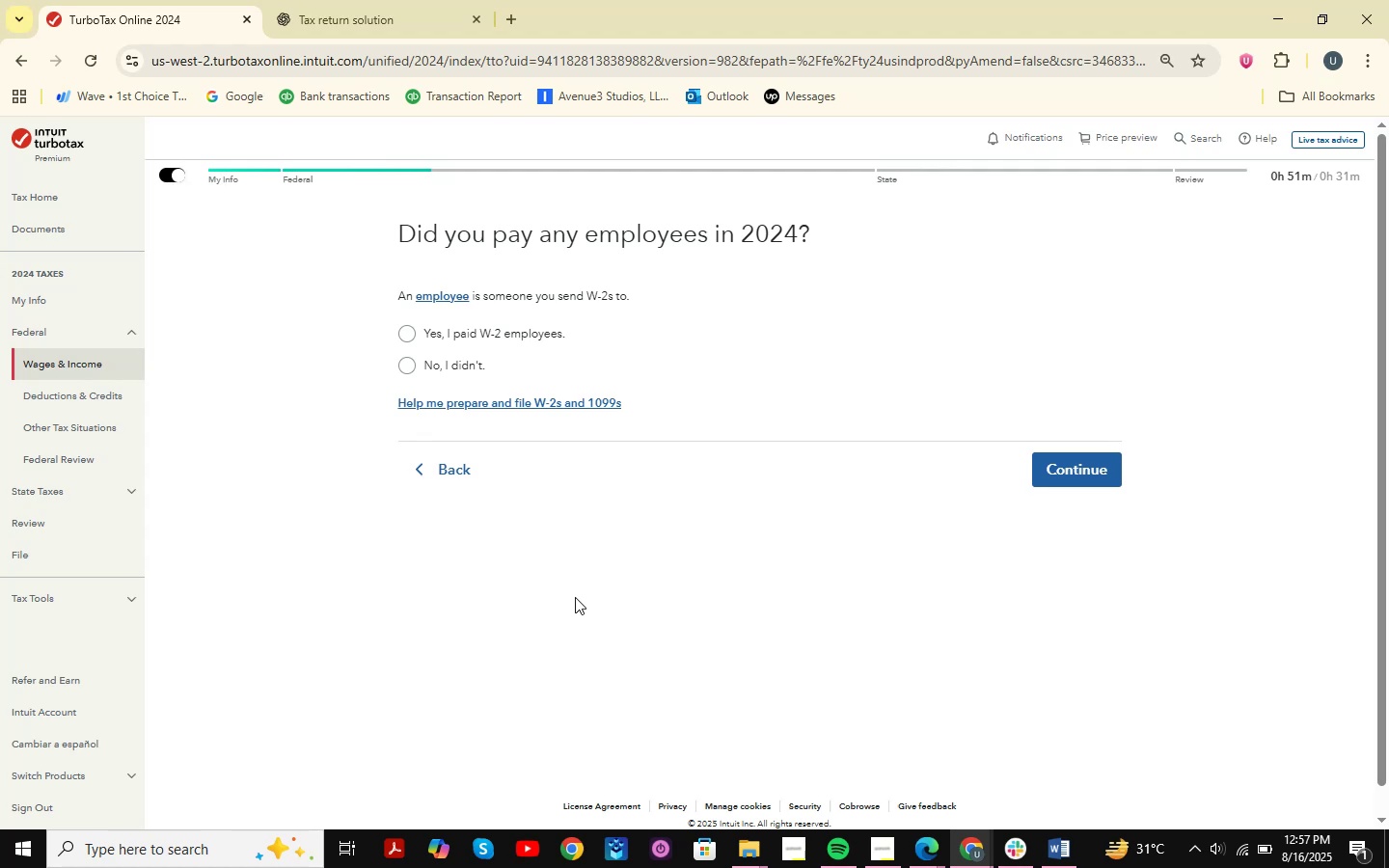 
key(Meta+Shift+S)
 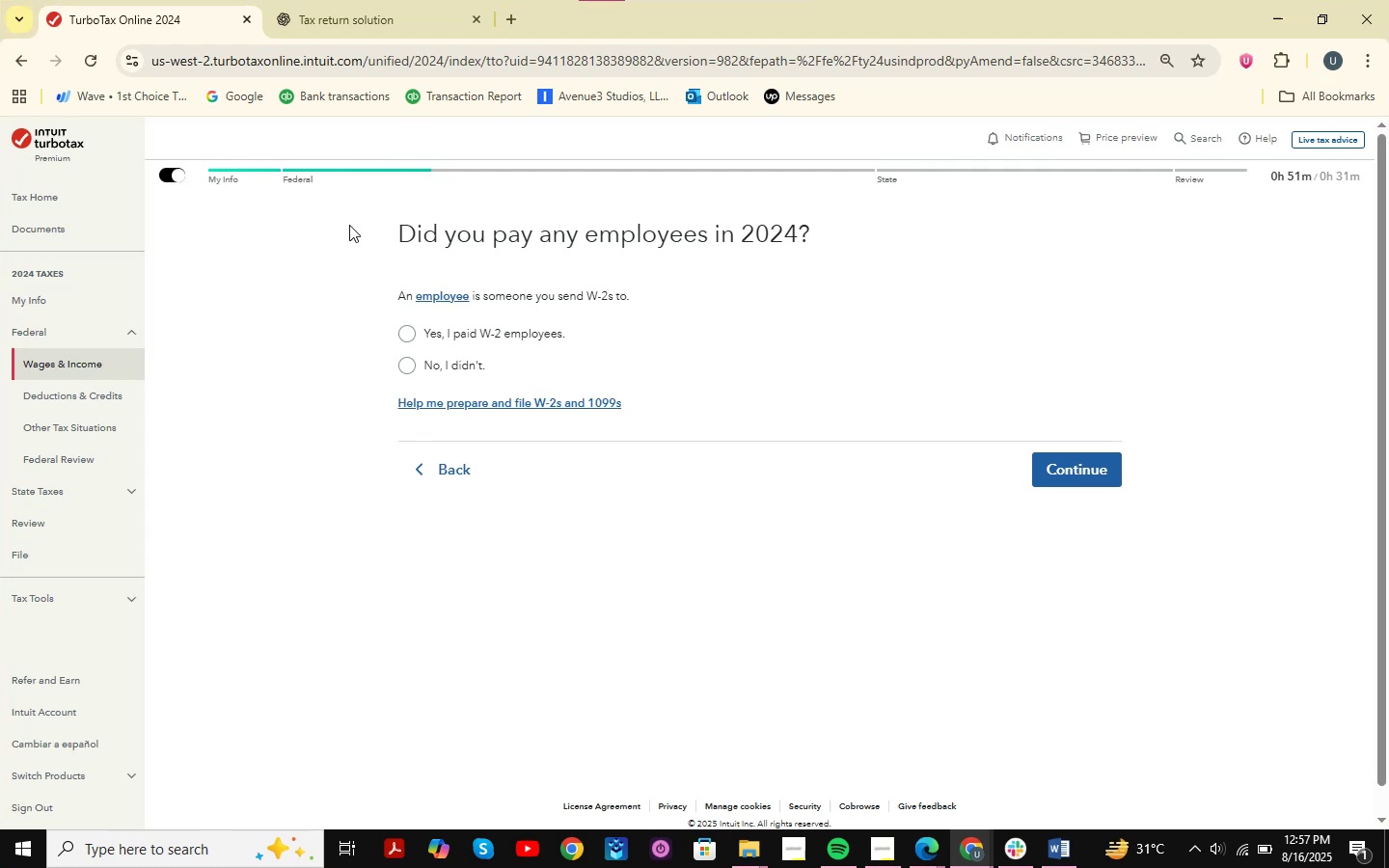 
left_click_drag(start_coordinate=[305, 196], to_coordinate=[1322, 583])
 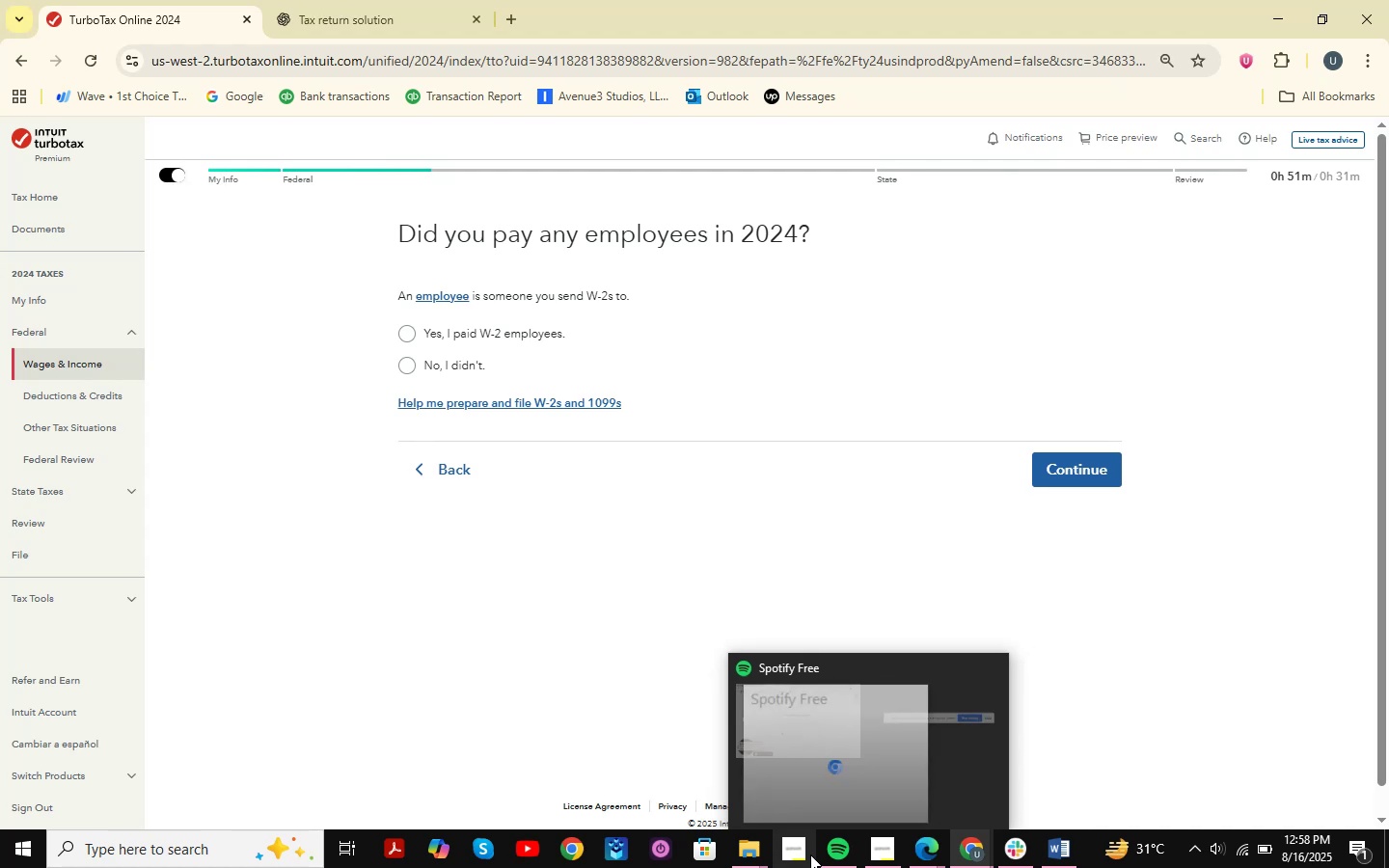 
wait(9.26)
 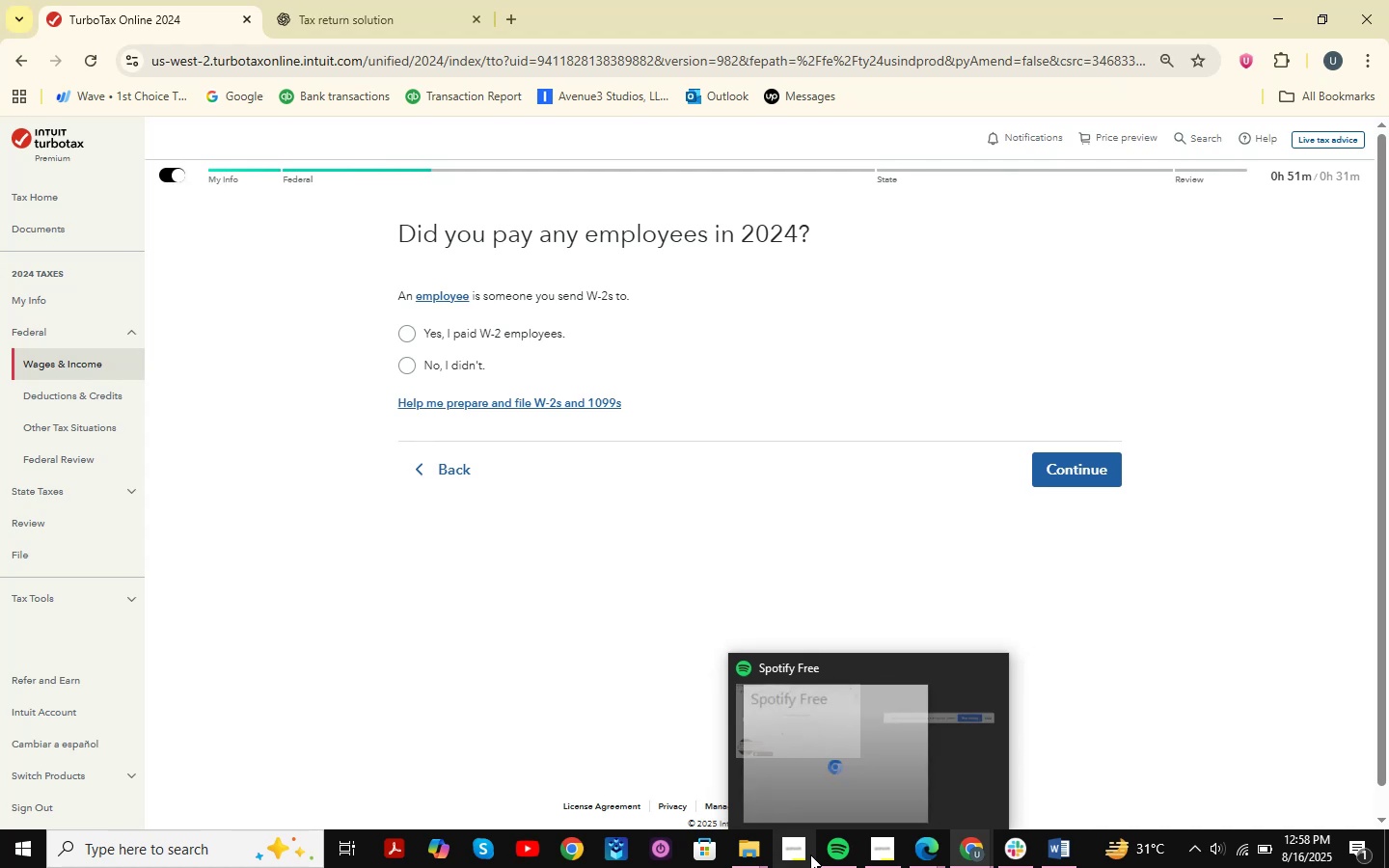 
left_click([978, 853])
 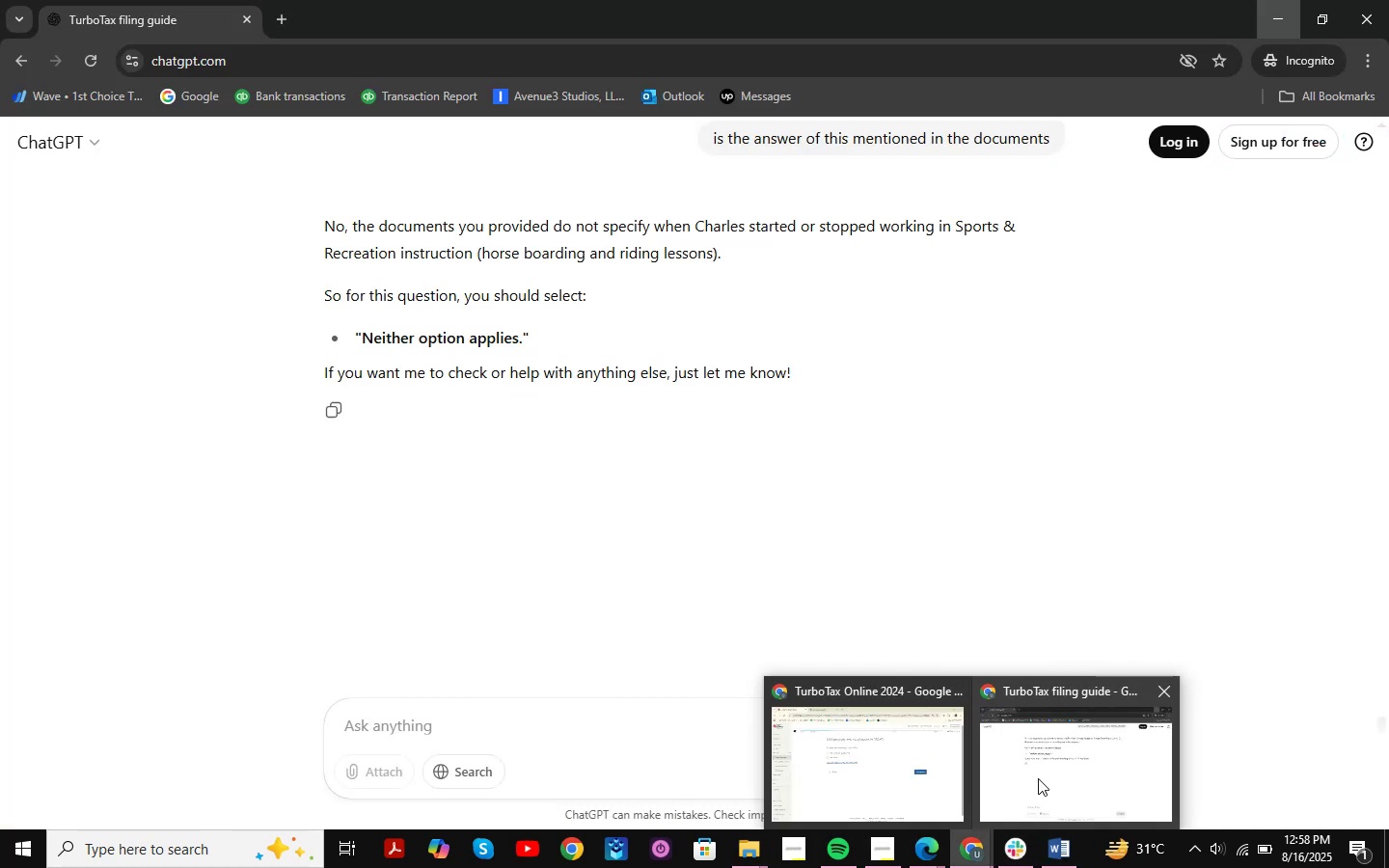 
left_click([1038, 778])
 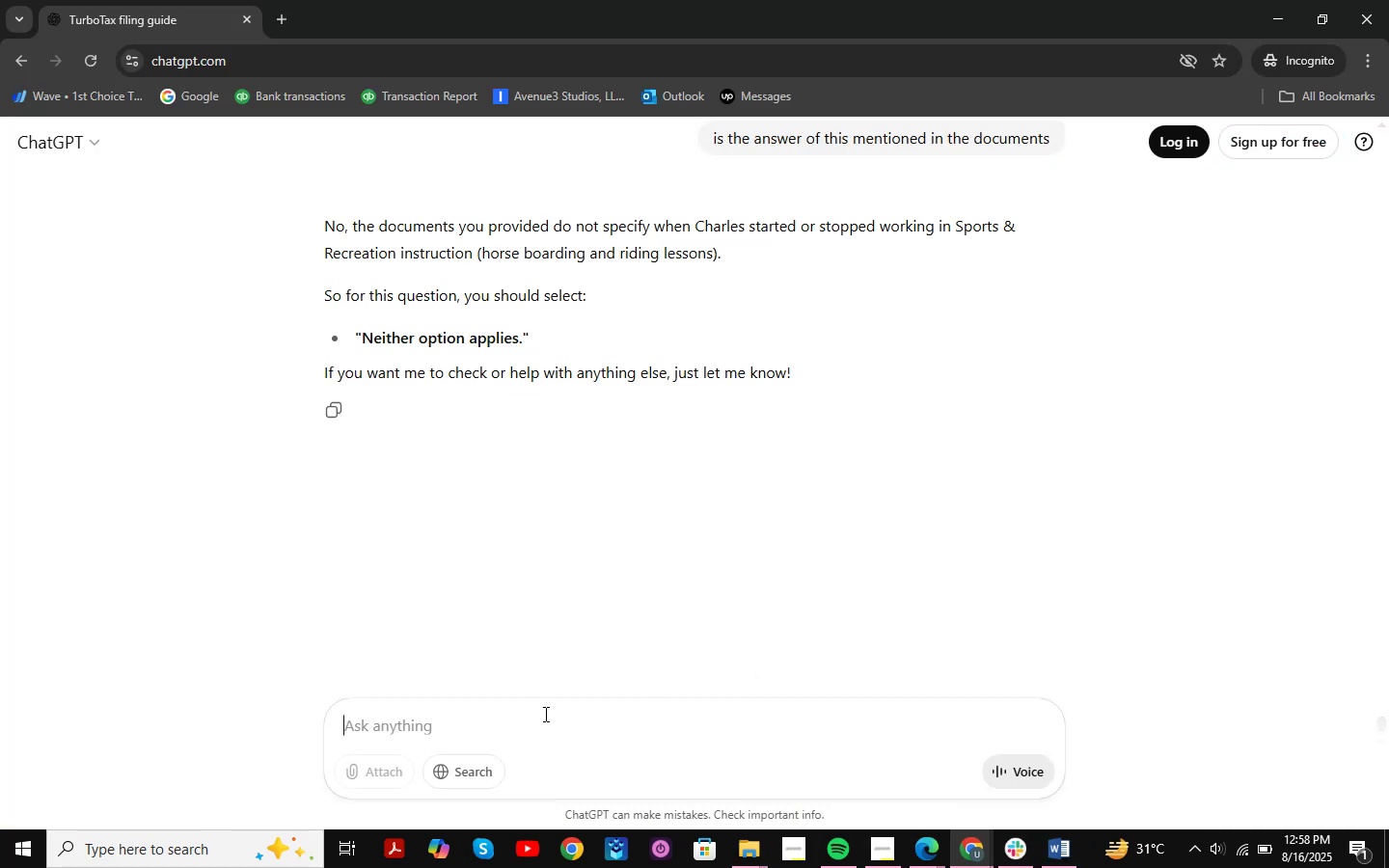 
key(Control+V)
 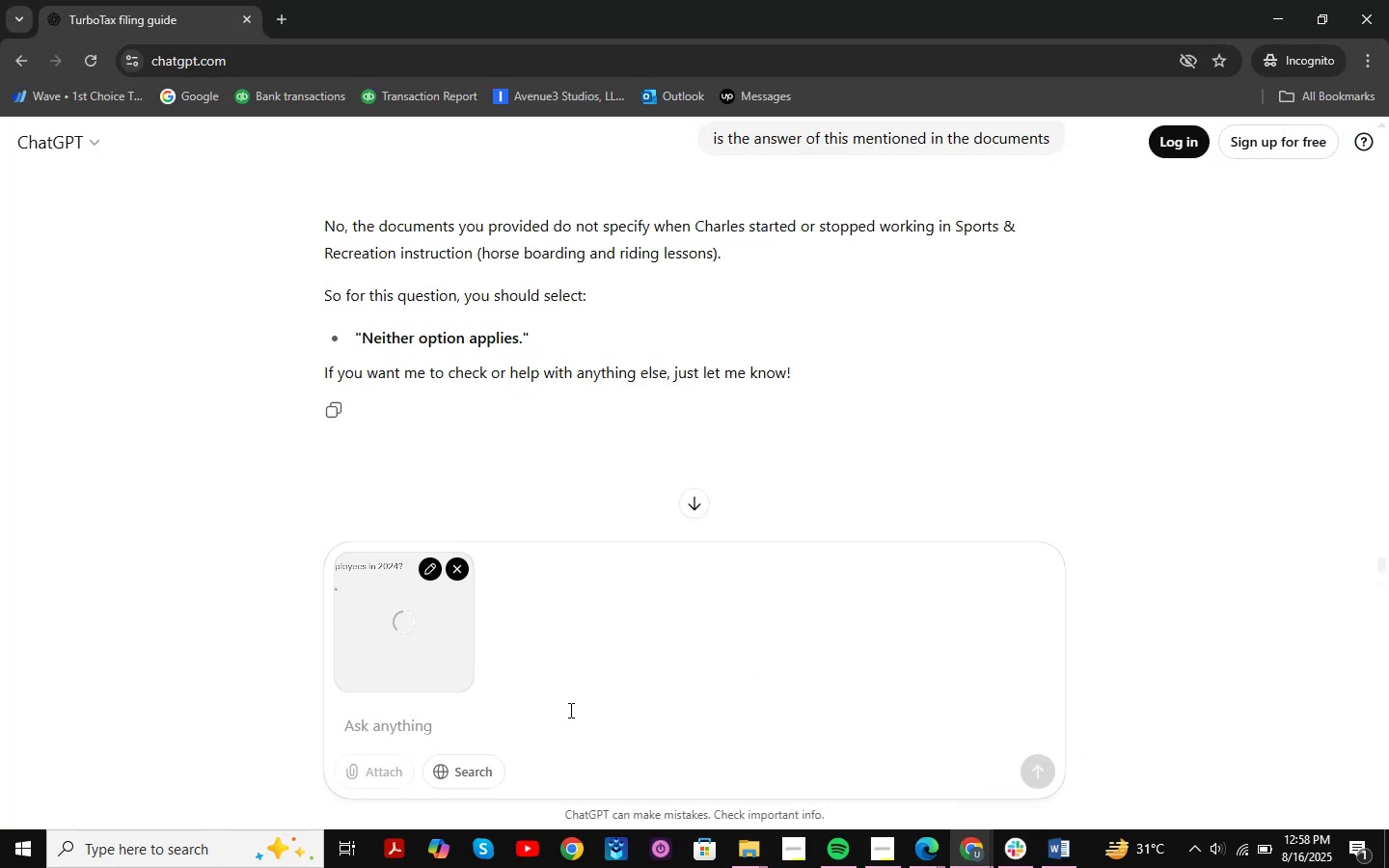 
key(NumpadEnter)
 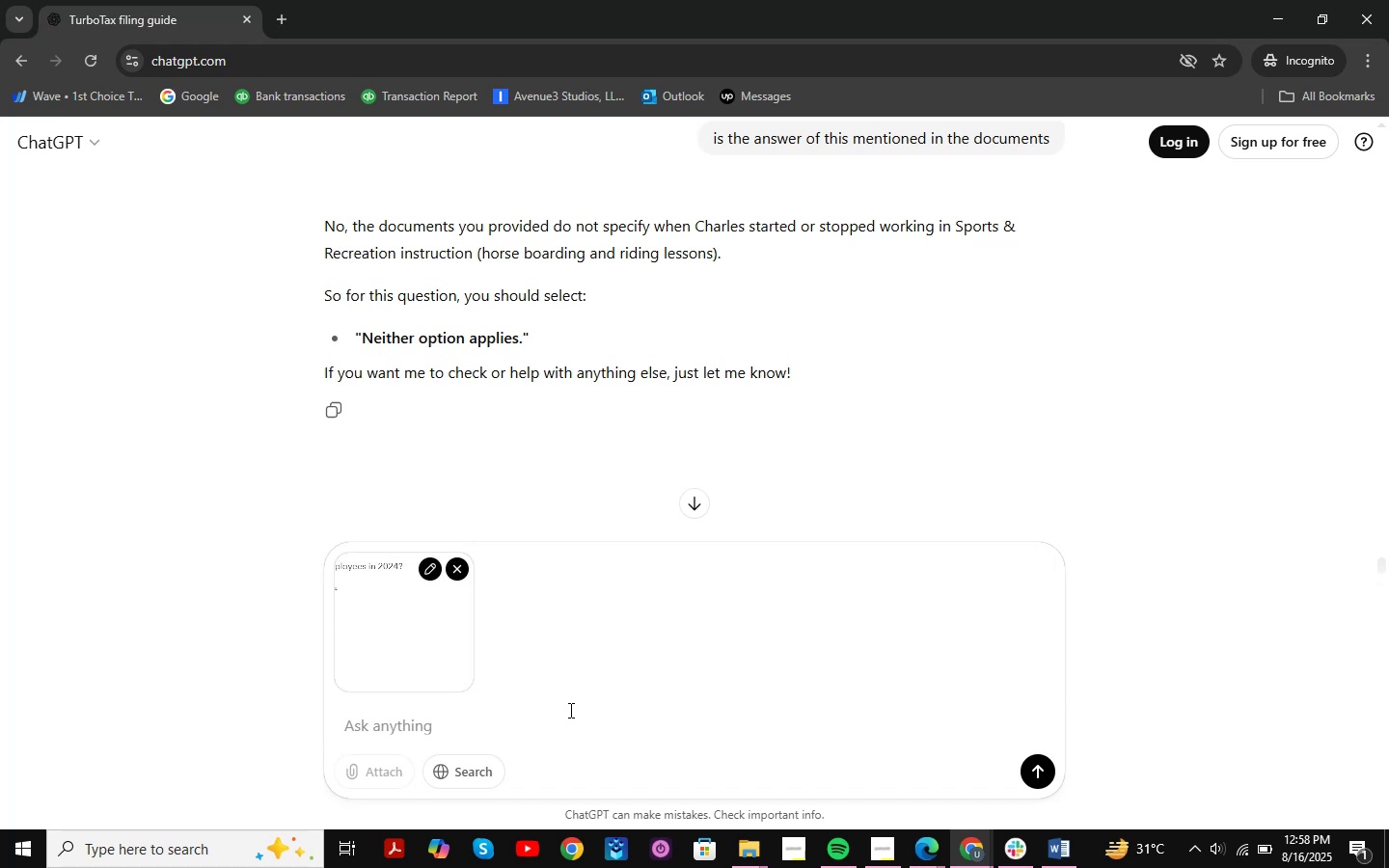 
key(NumpadEnter)
 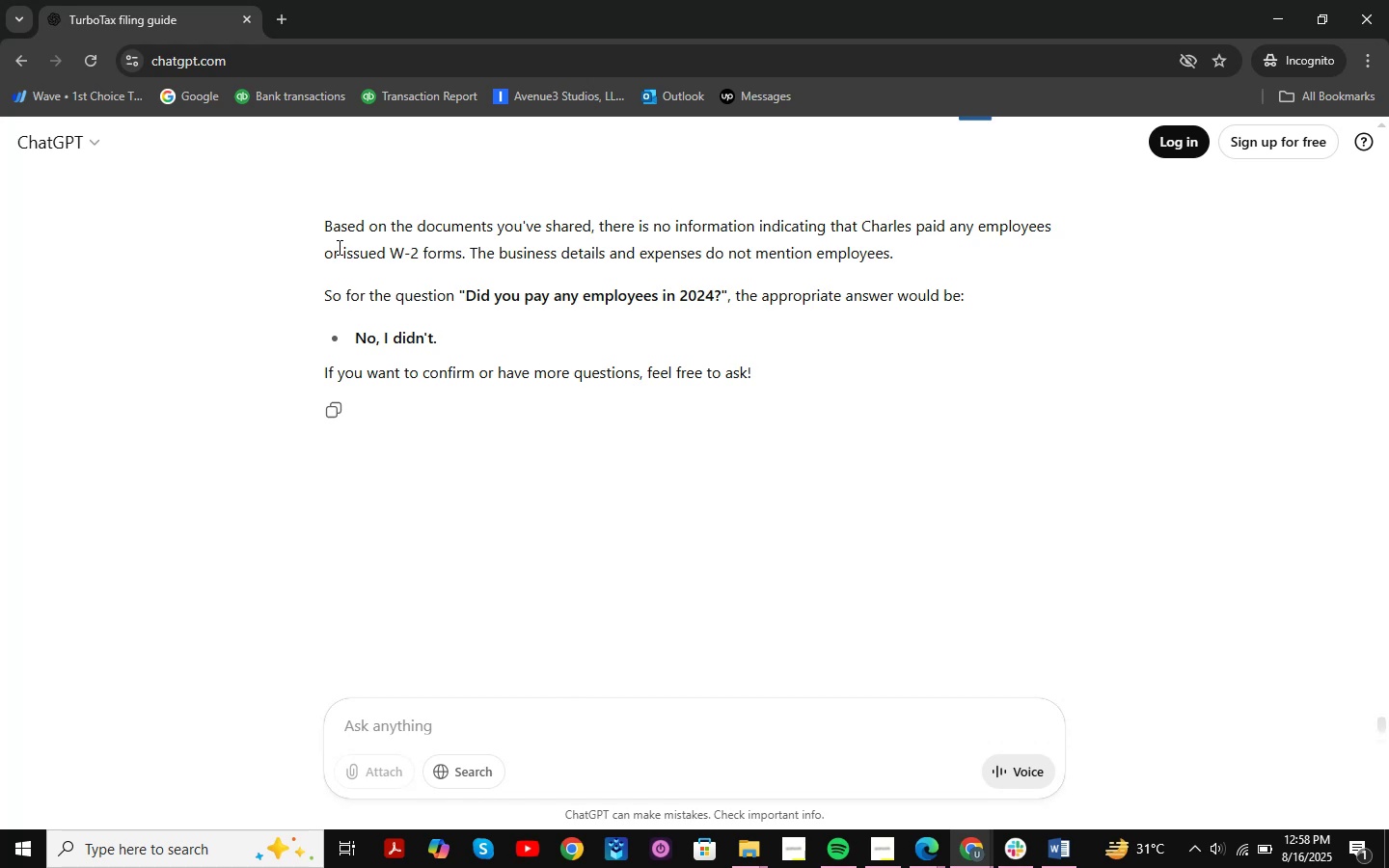 
wait(15.19)
 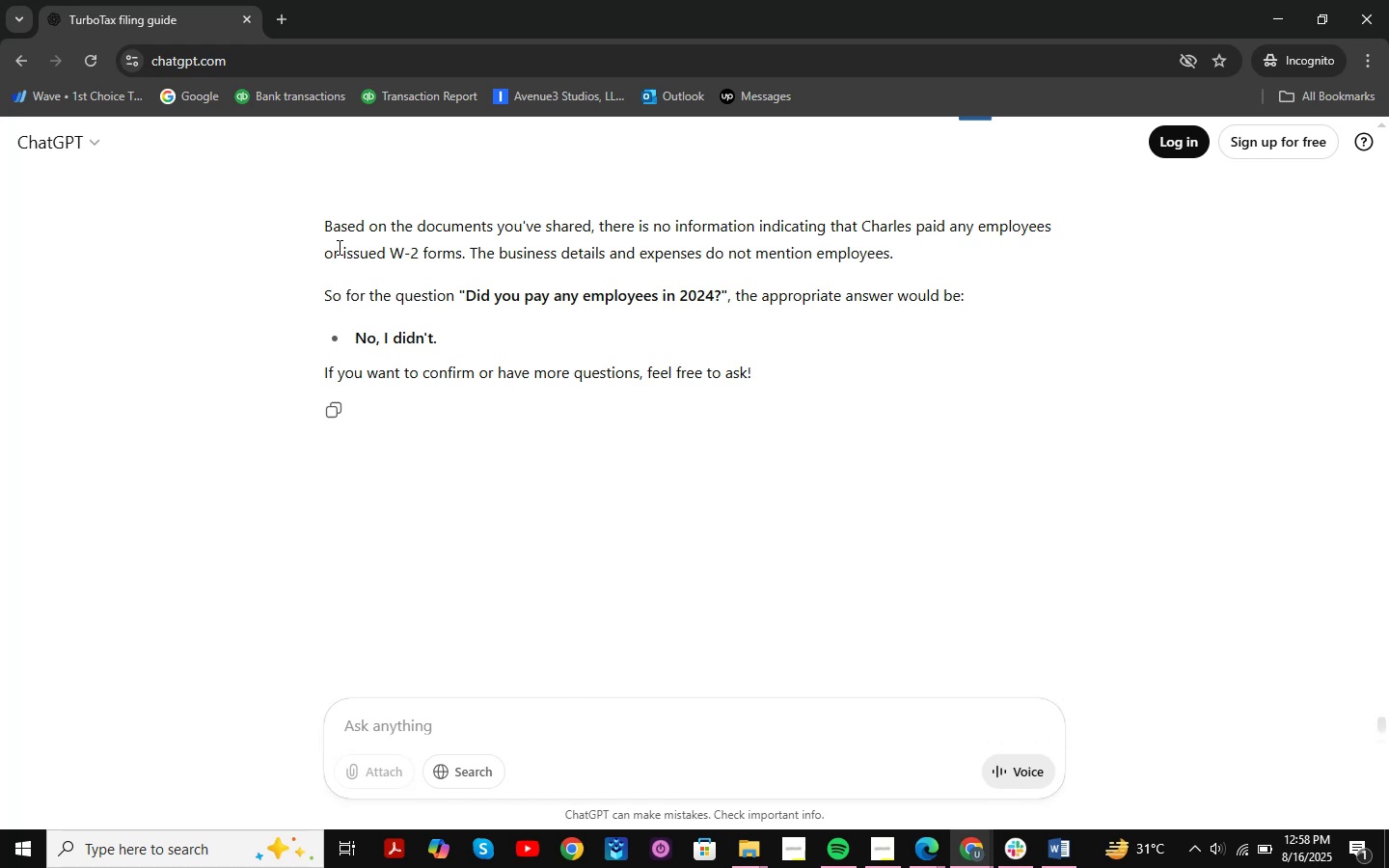 
left_click([1274, 29])
 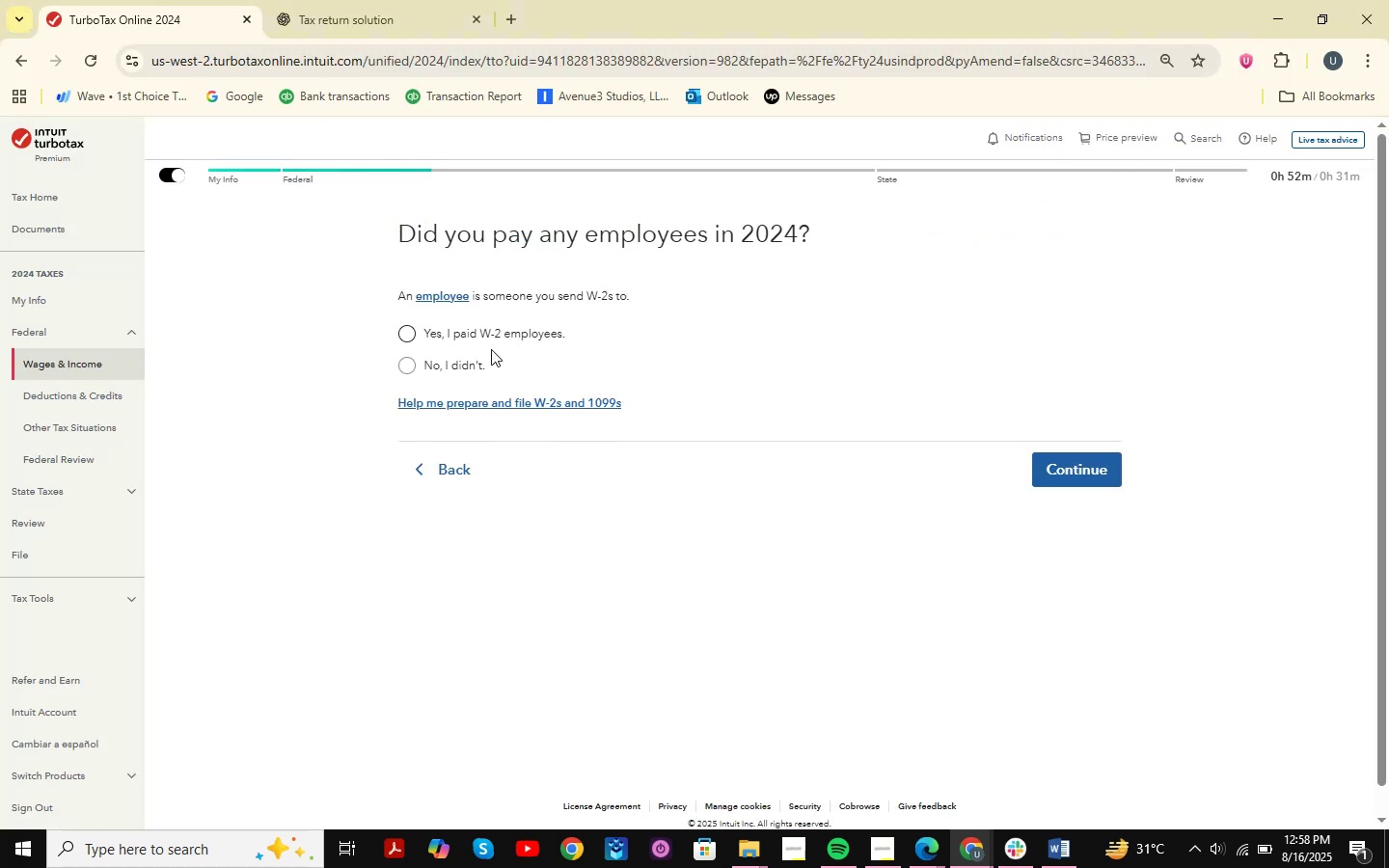 
left_click([479, 360])
 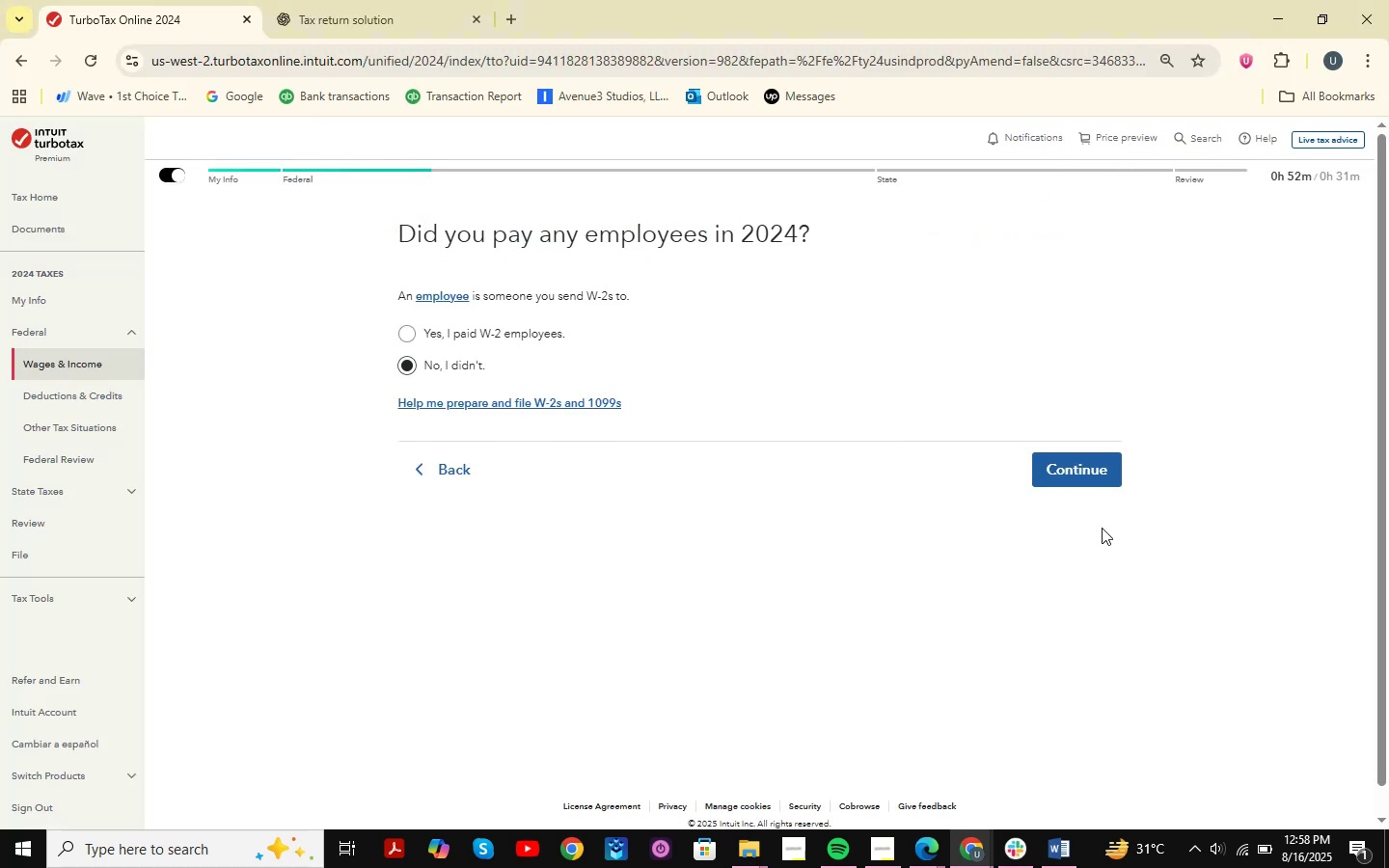 
left_click([1062, 479])
 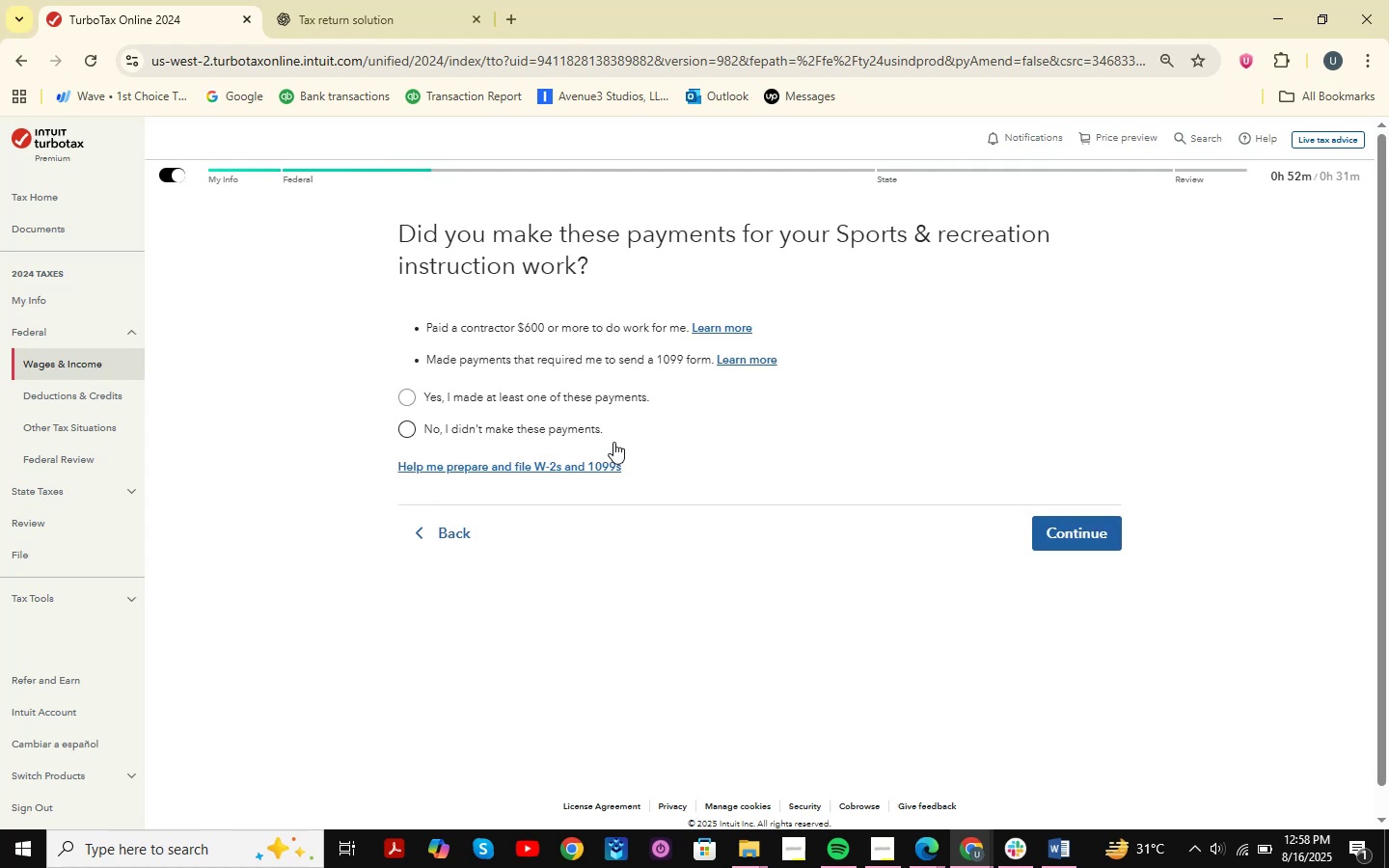 
left_click([971, 848])
 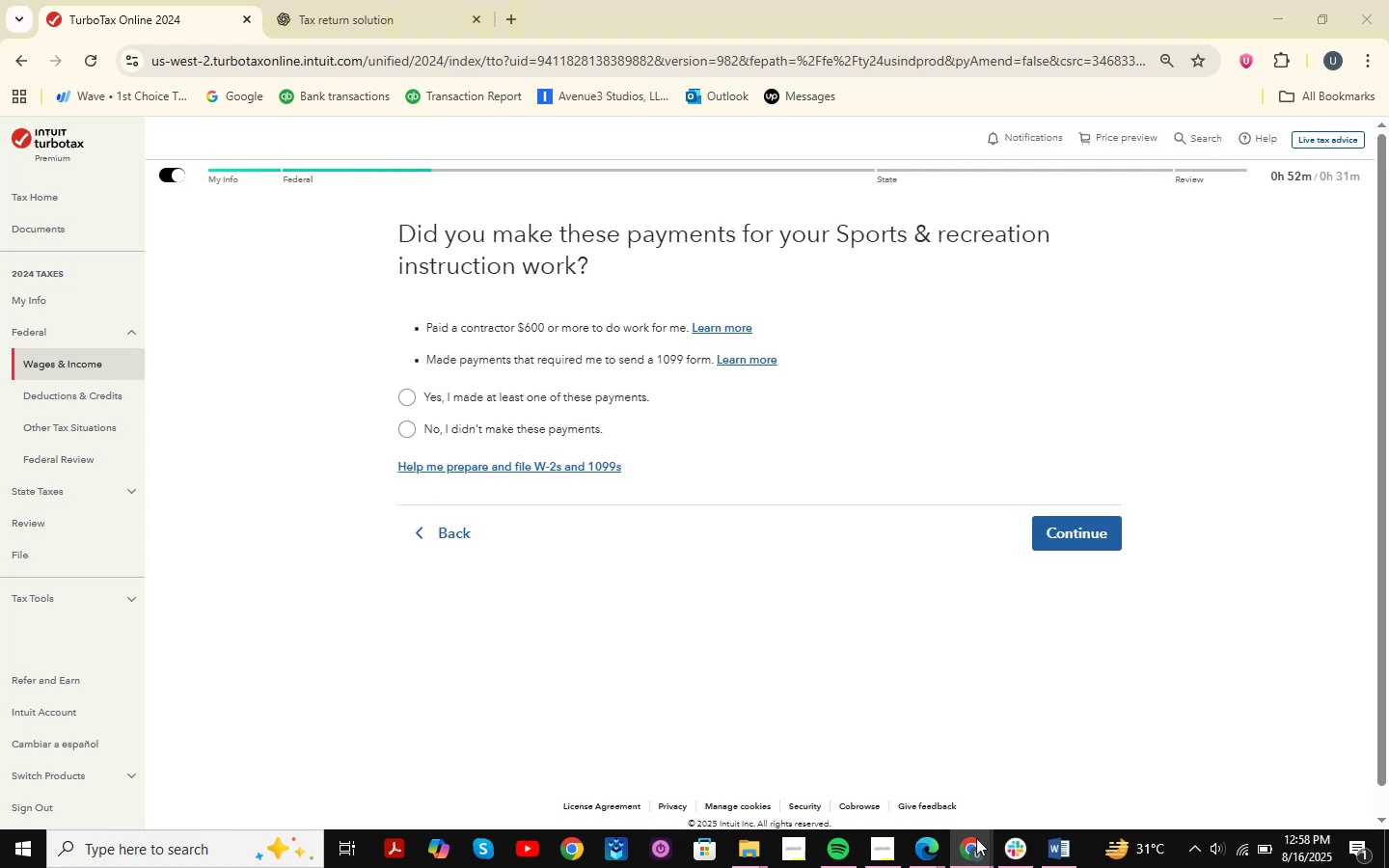 
mouse_move([1066, 766])
 